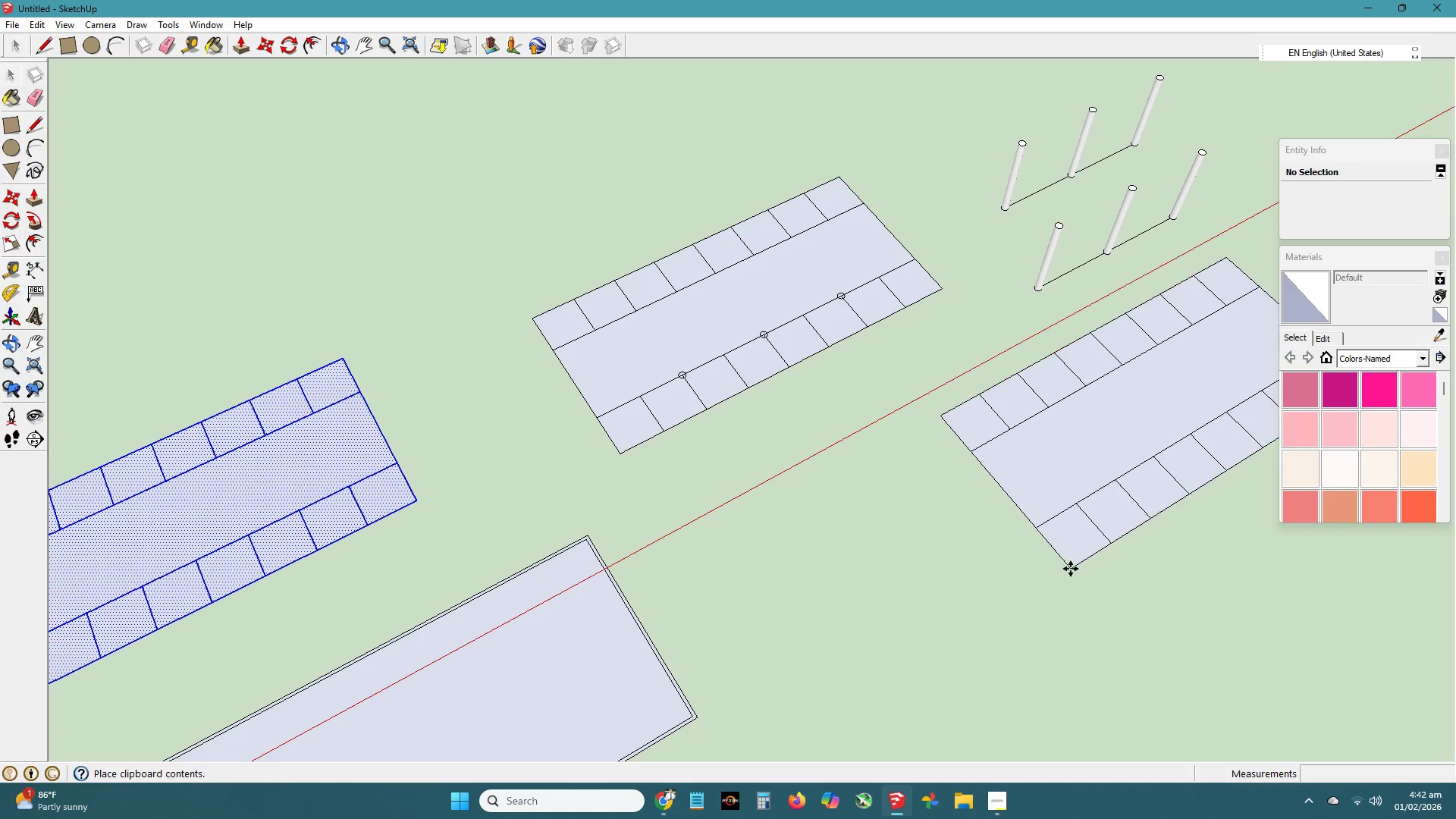 
left_click([1071, 569])
 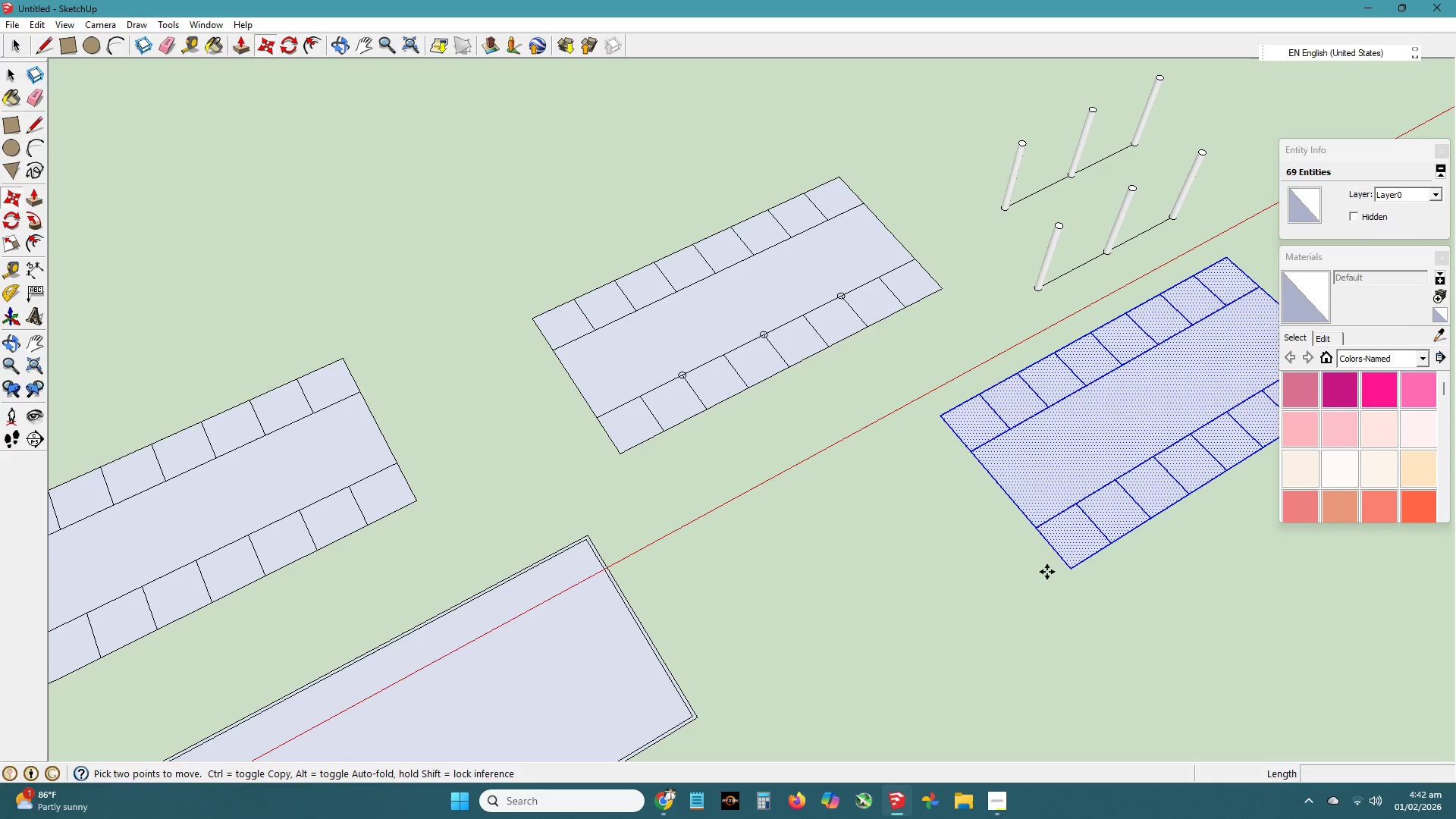 
key(H)
 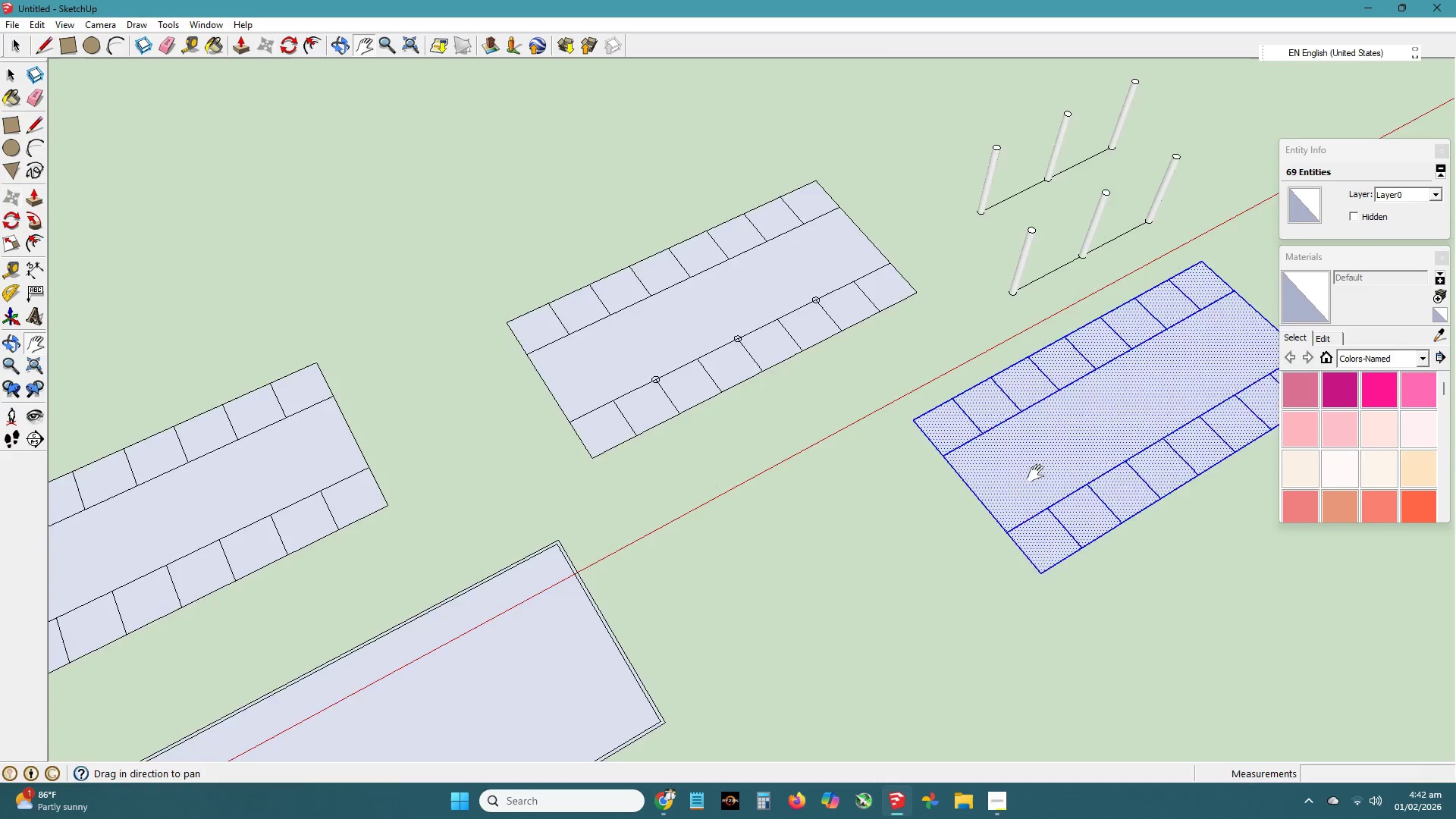 
left_click_drag(start_coordinate=[1076, 466], to_coordinate=[704, 544])
 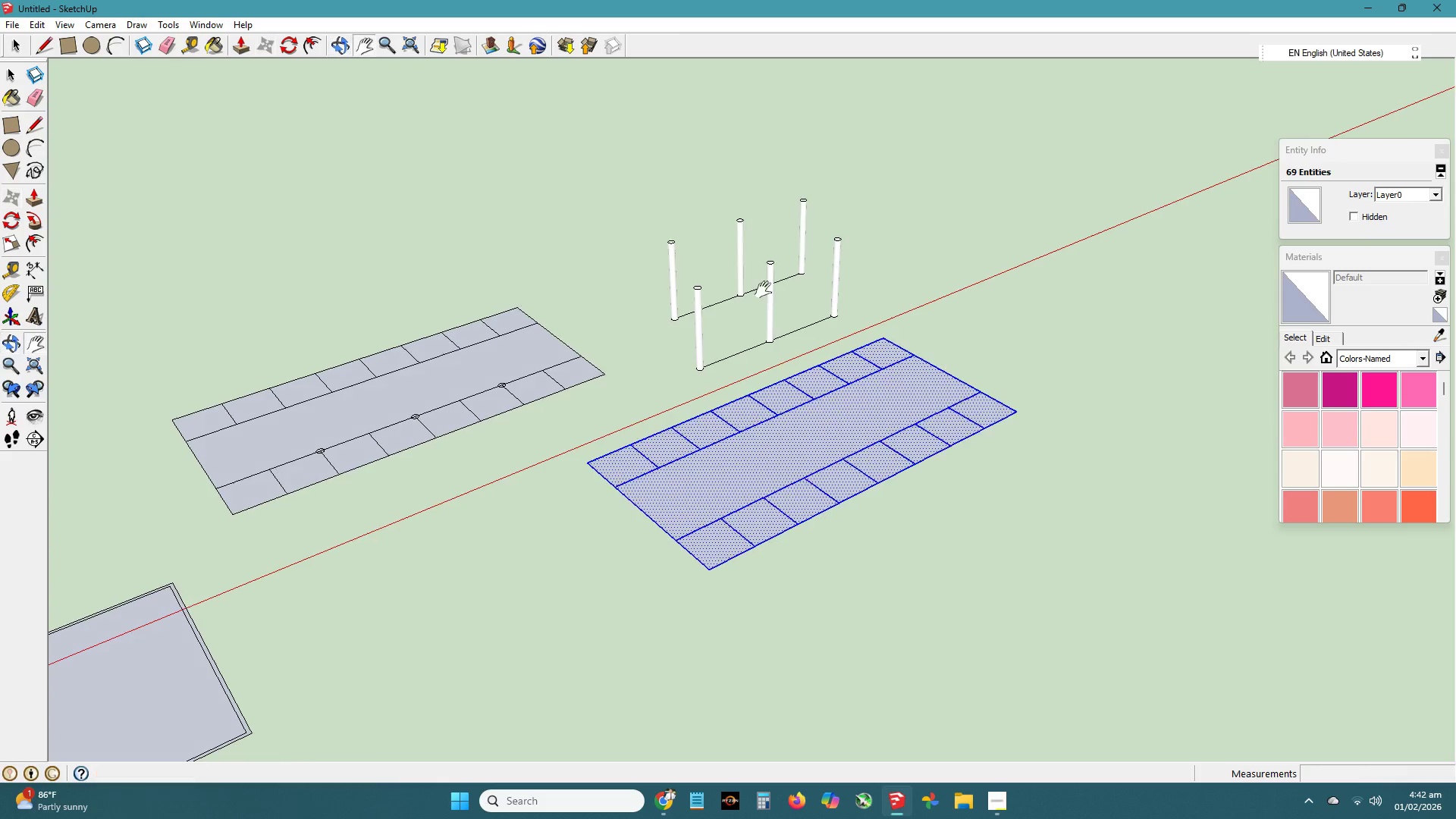 
key(Space)
 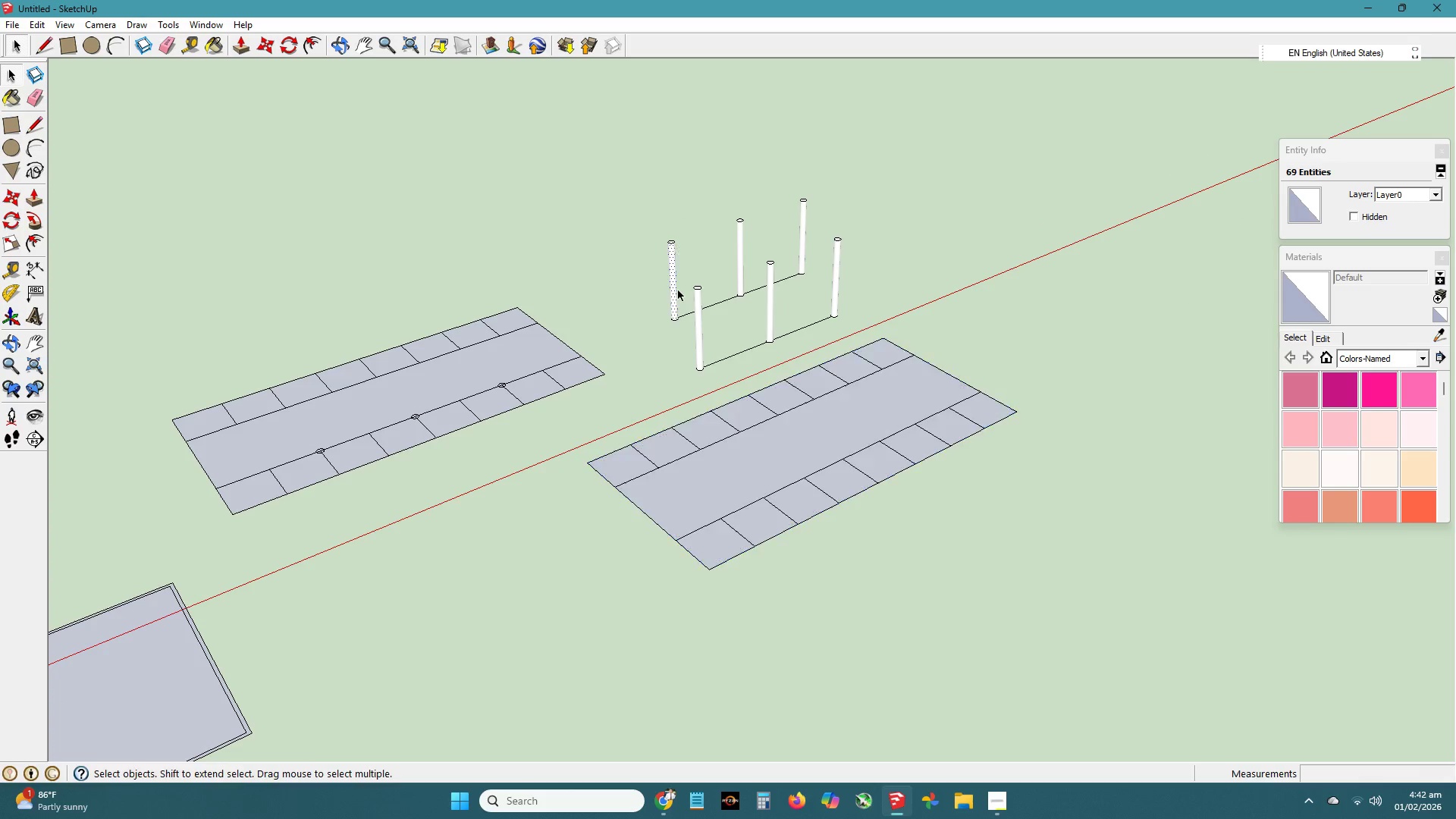 
double_click([679, 290])
 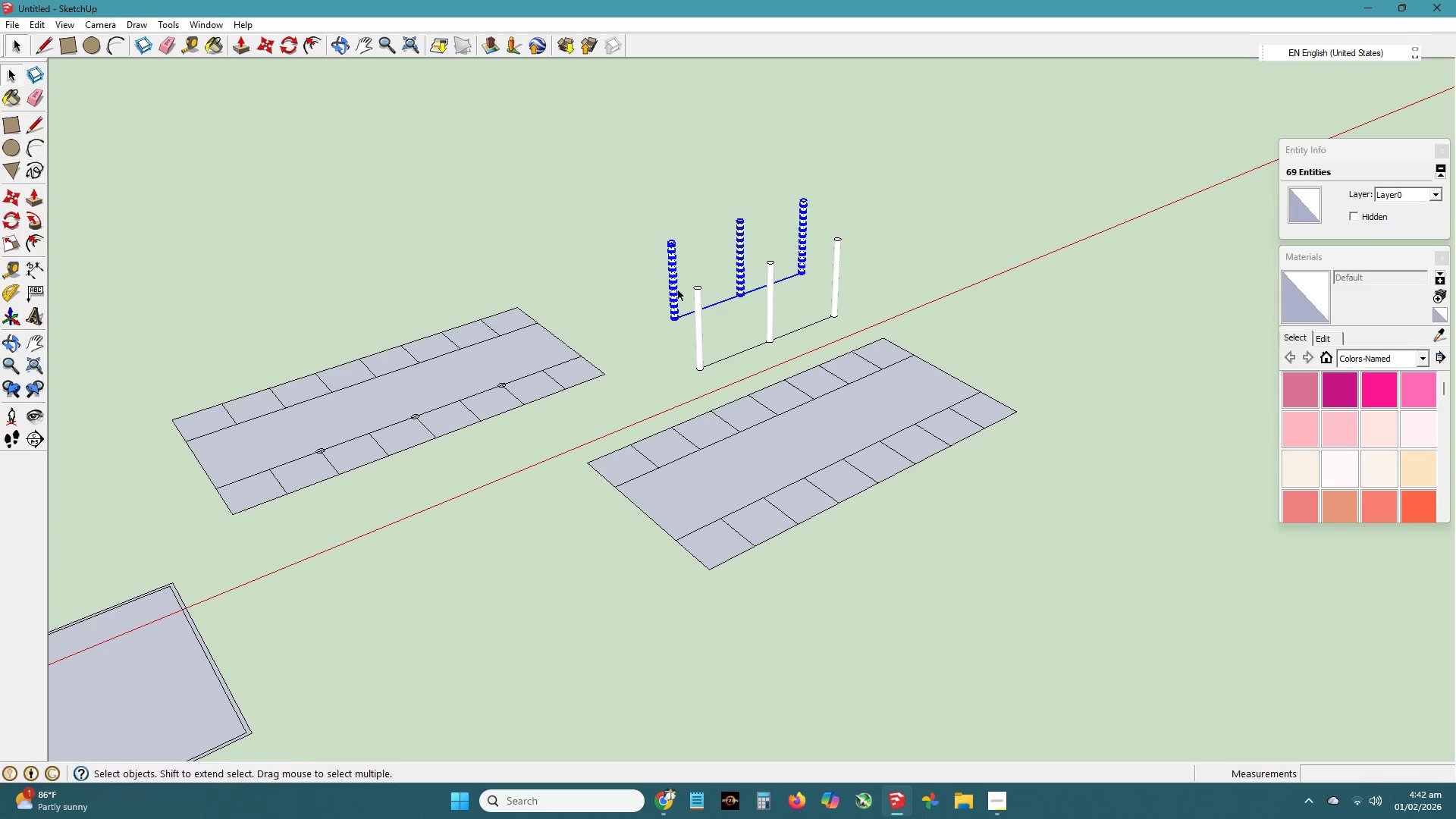 
triple_click([679, 290])
 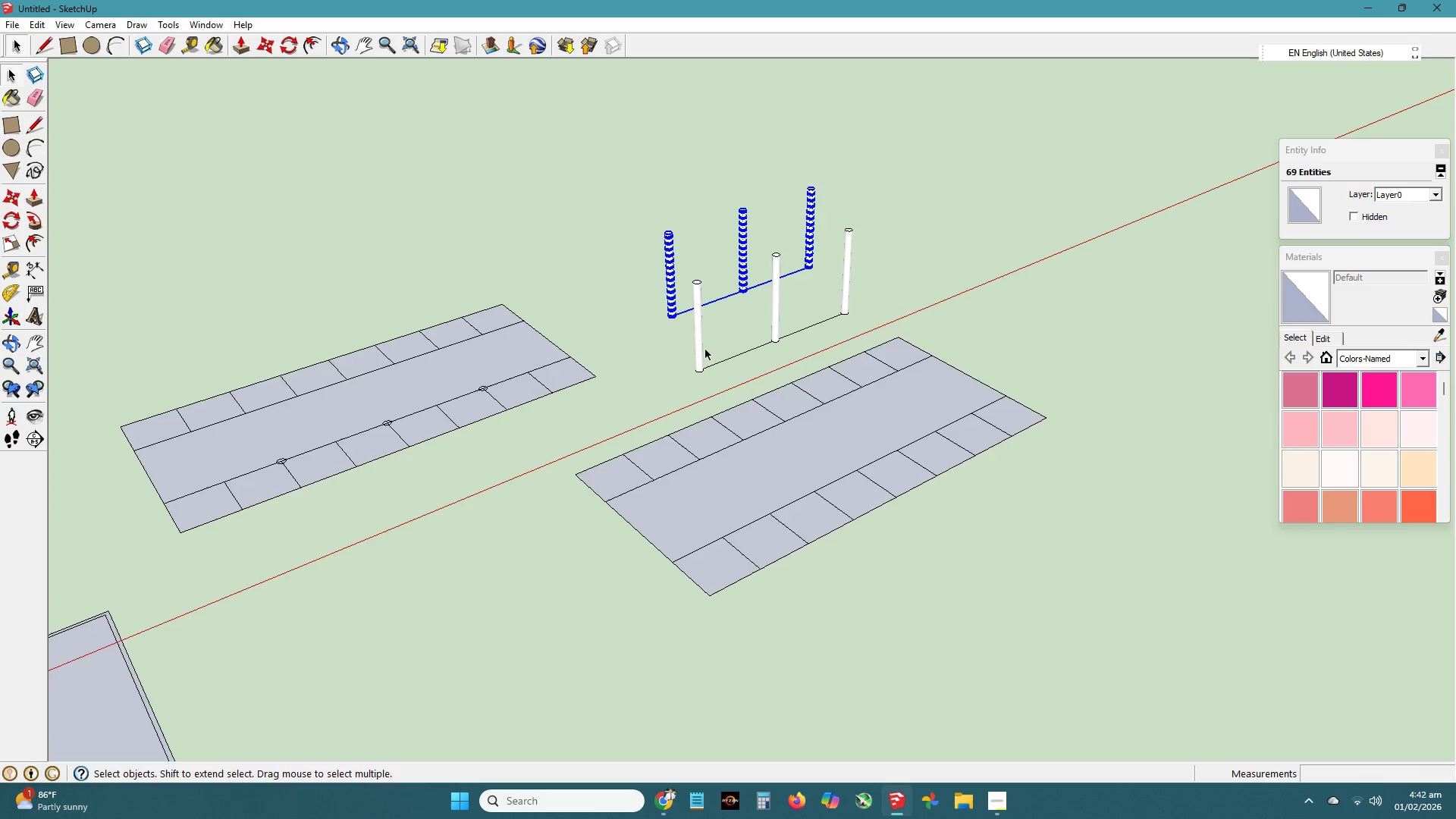 
hold_key(key=ControlLeft, duration=0.66)
 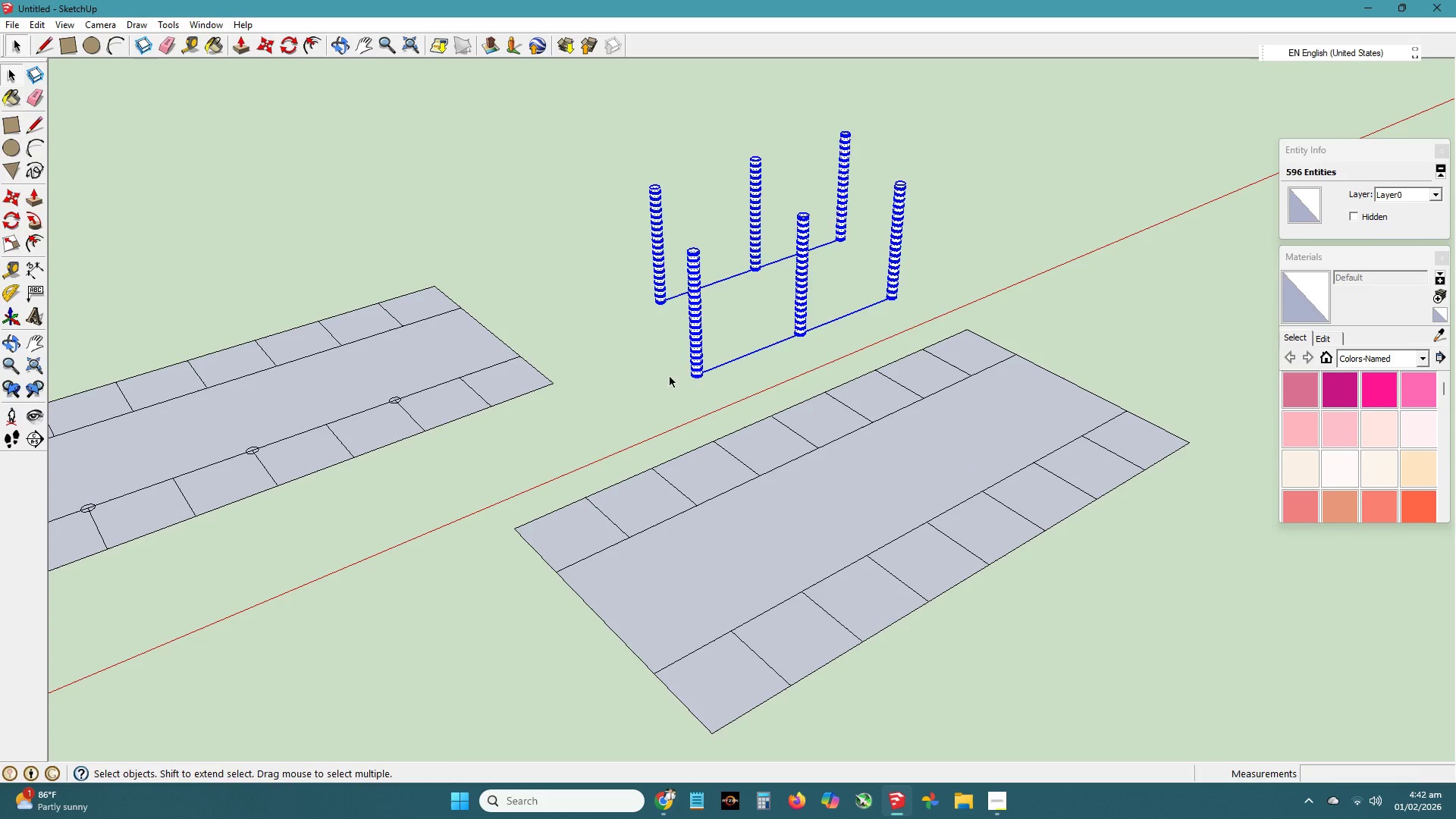 
scroll: coordinate [705, 364], scroll_direction: up, amount: 5.0
 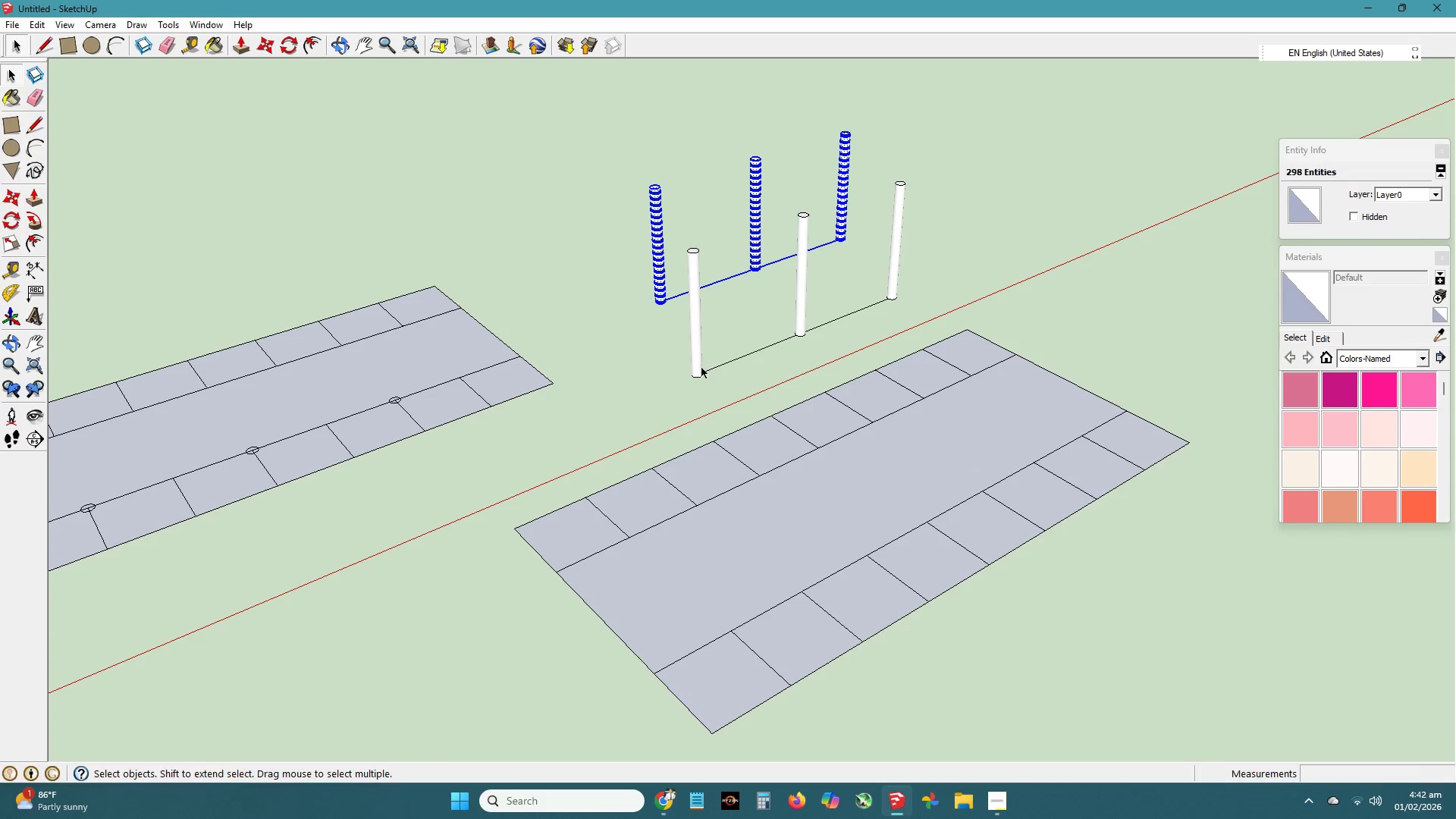 
double_click([700, 368])
 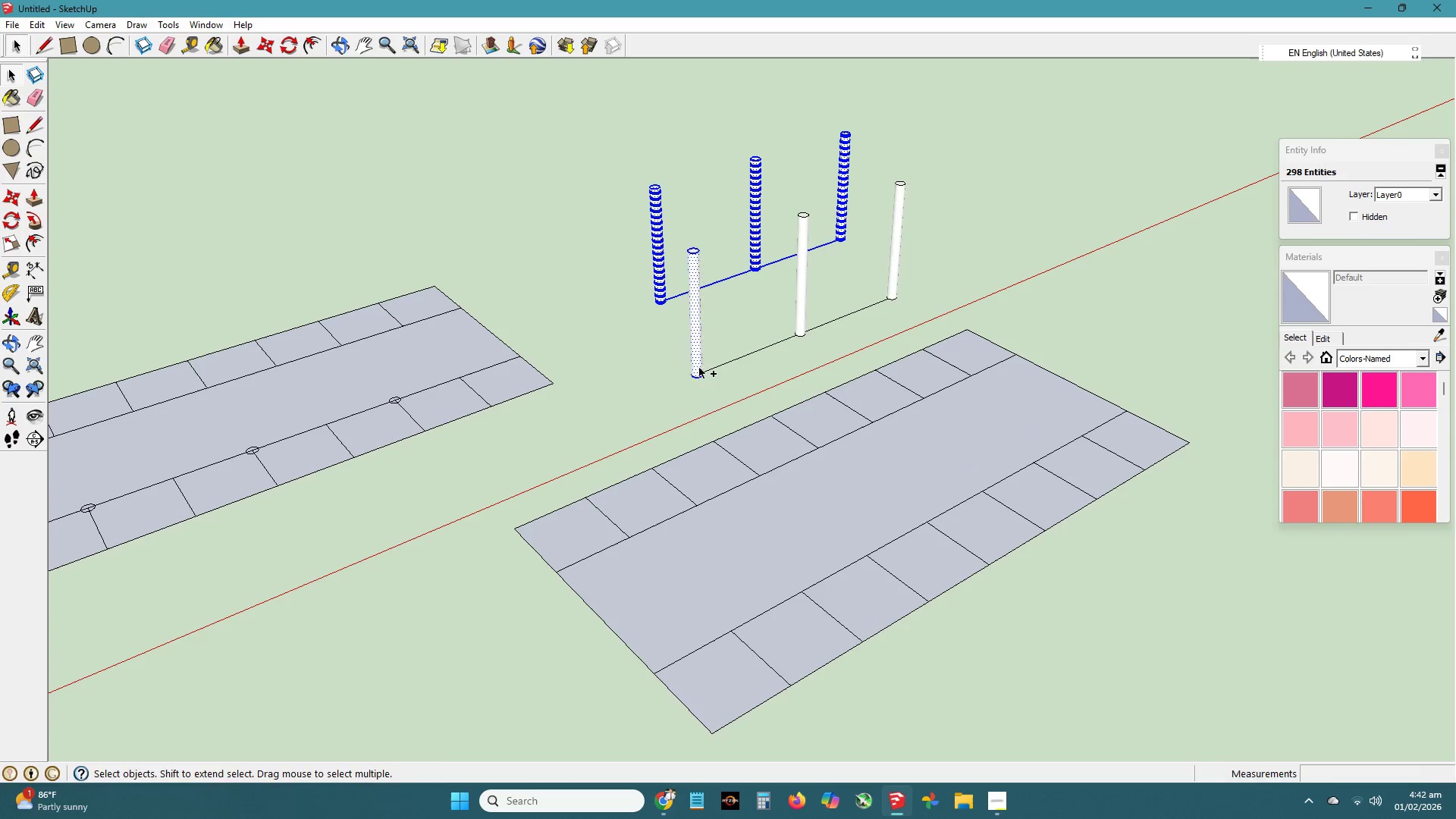 
triple_click([700, 368])
 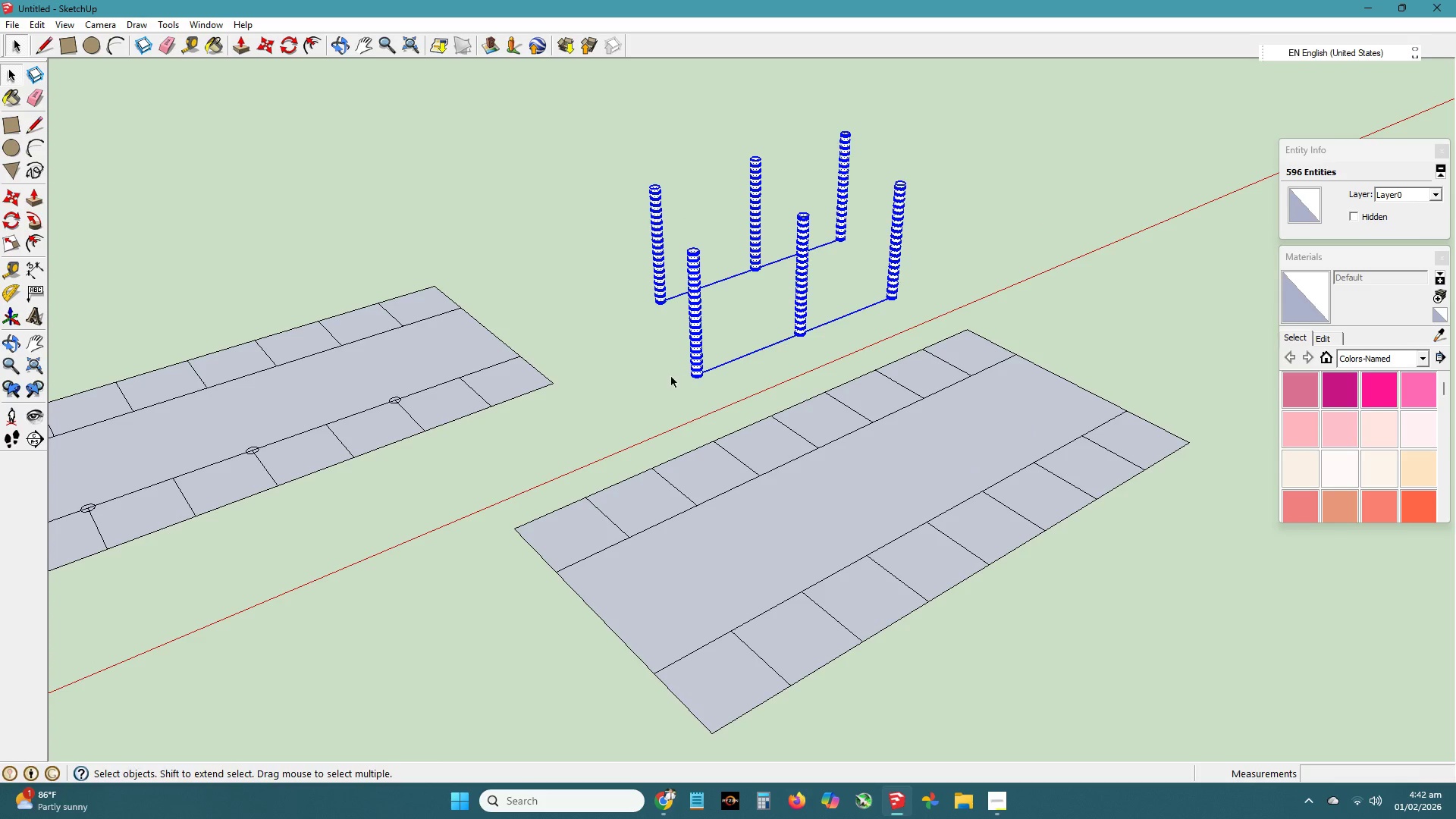 
left_click([670, 377])
 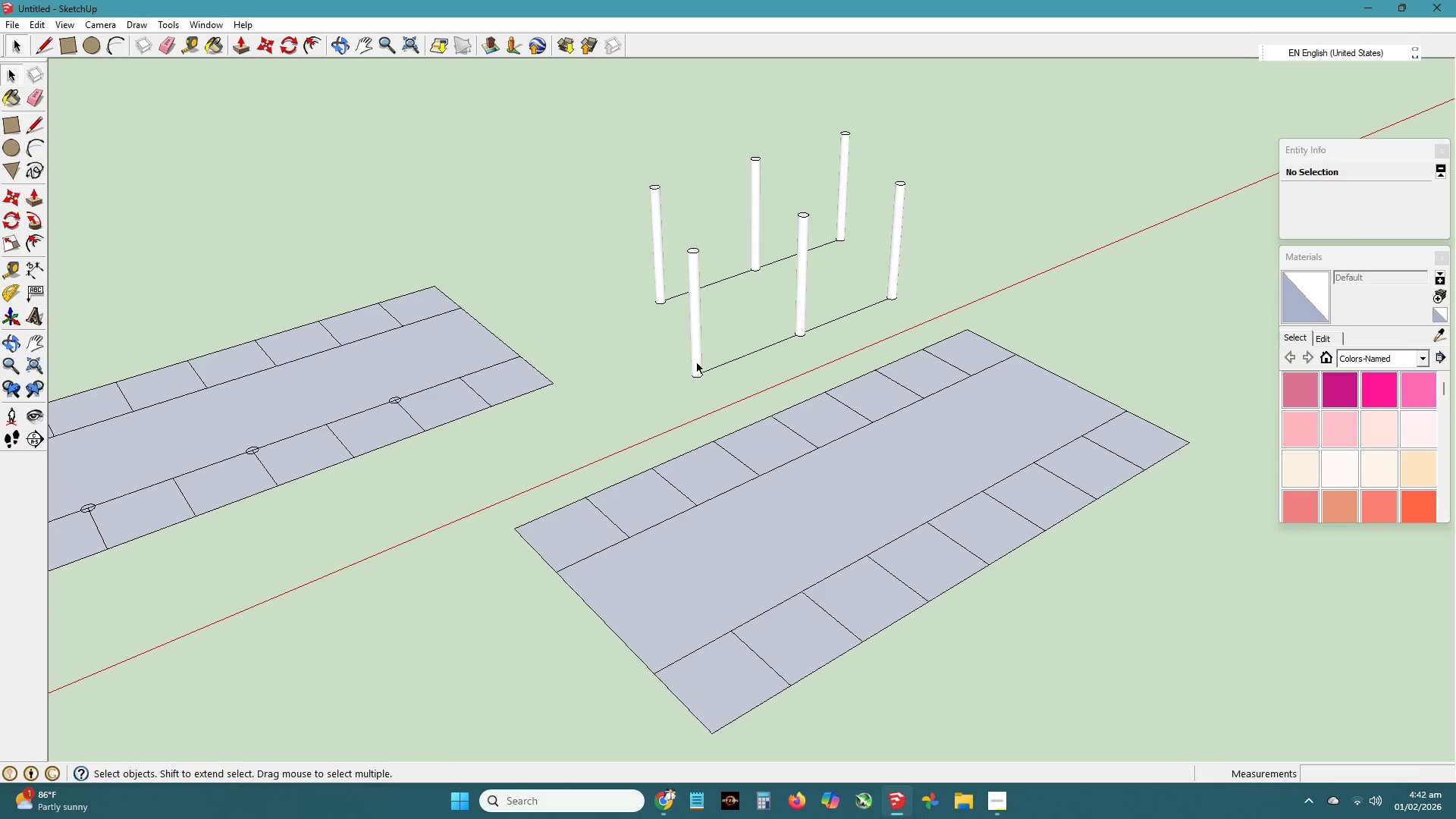 
double_click([698, 363])
 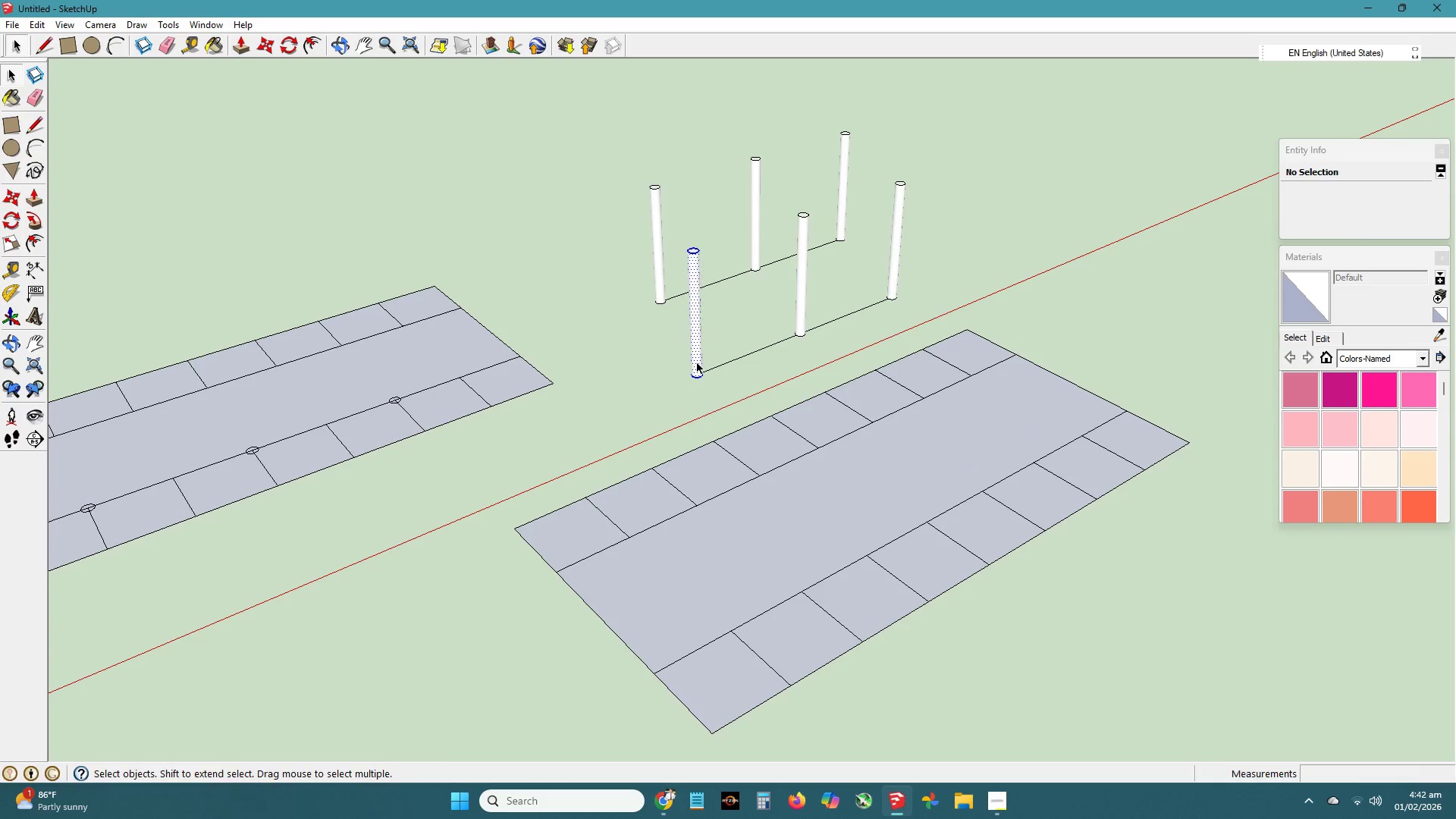 
triple_click([698, 363])
 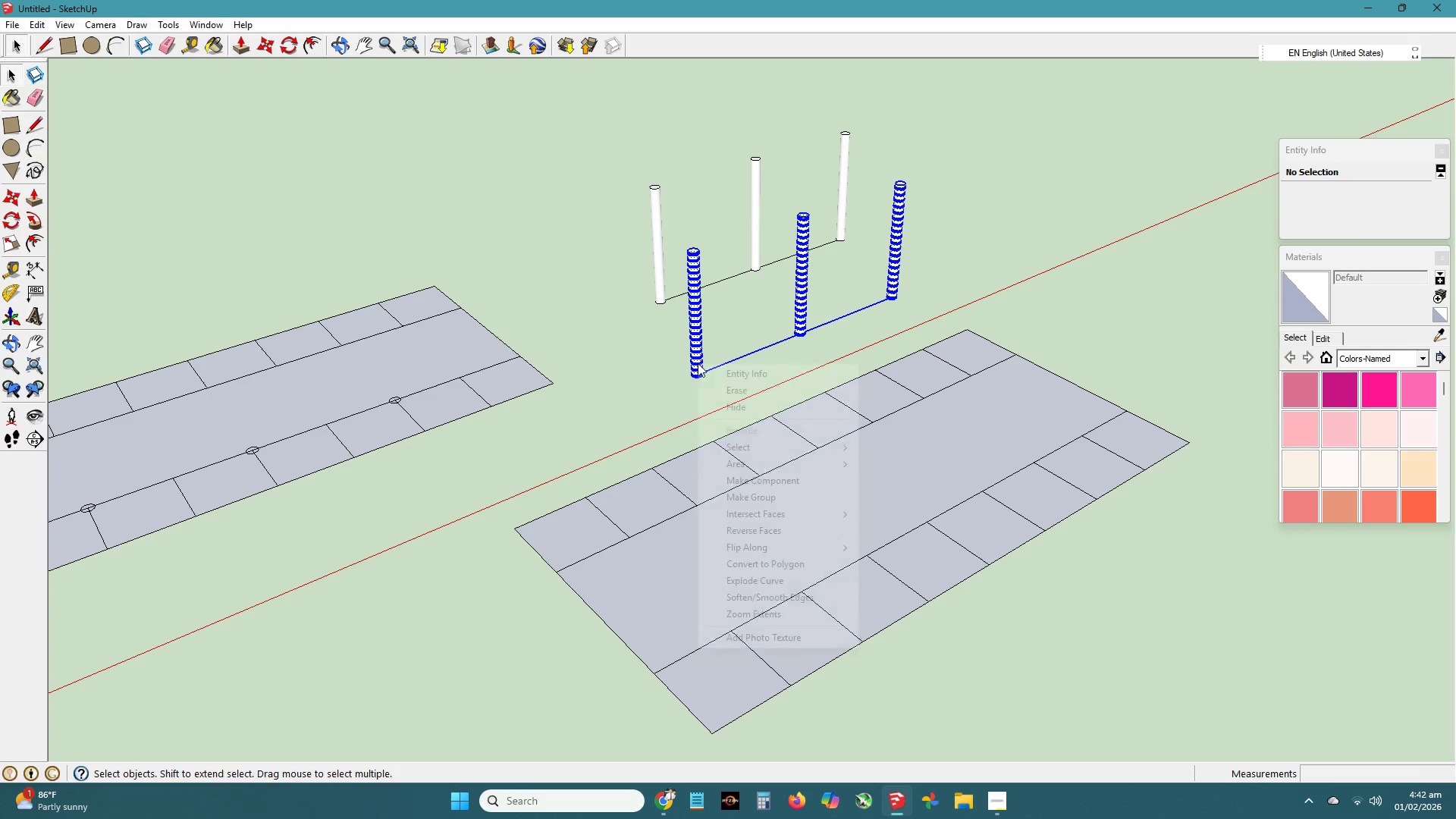 
right_click([698, 363])
 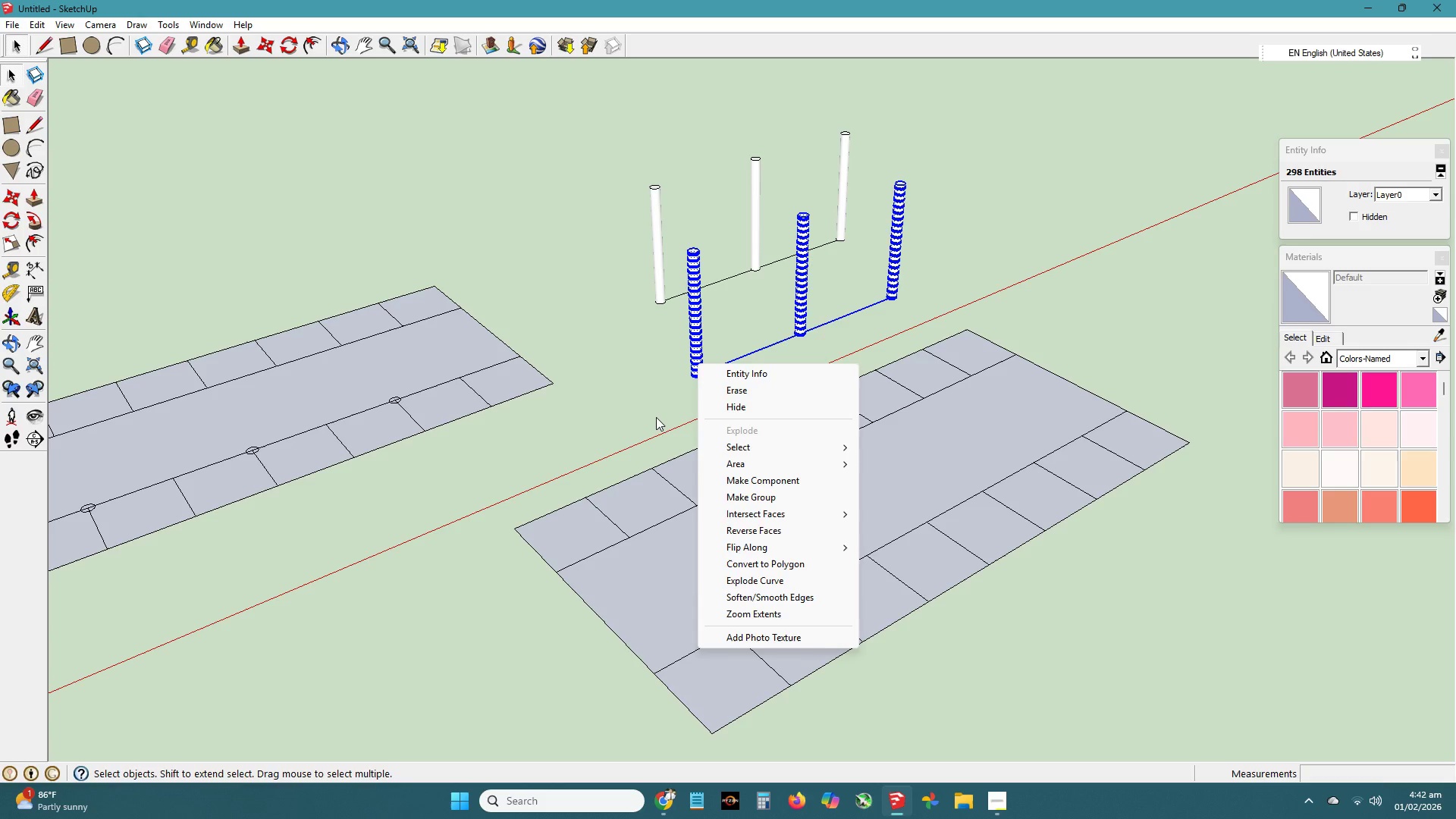 
left_click([643, 411])
 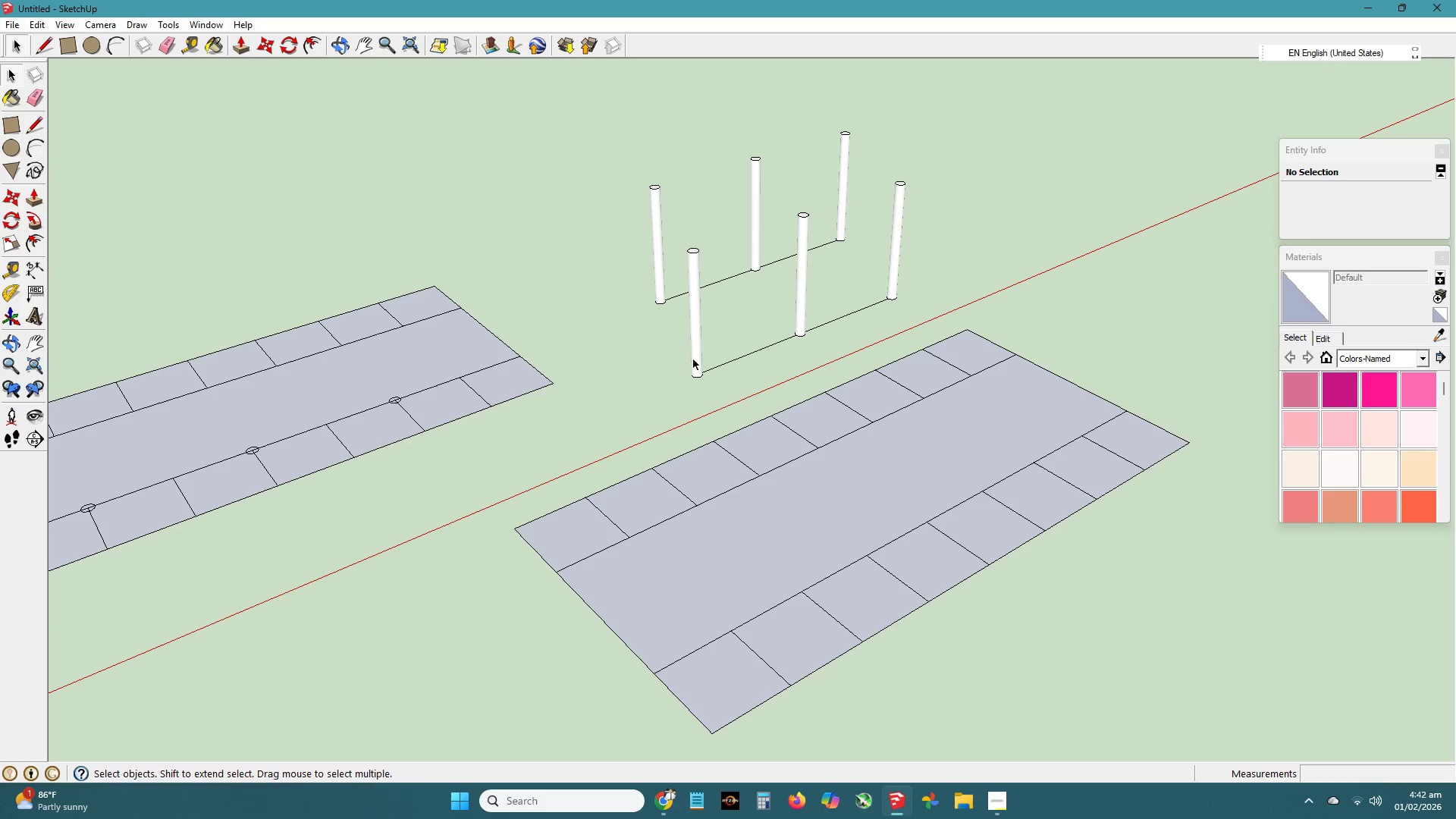 
double_click([692, 362])
 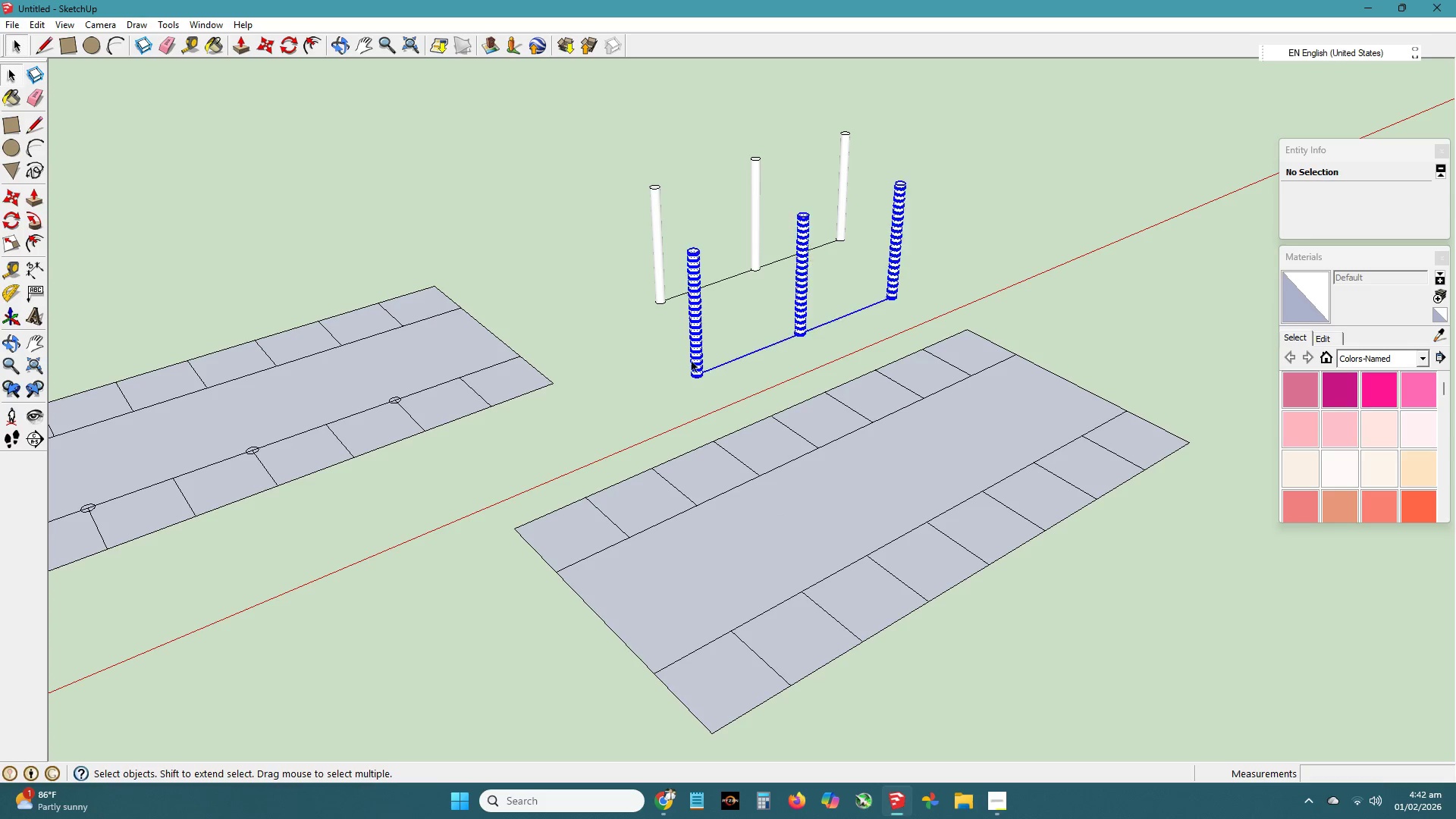 
triple_click([692, 362])
 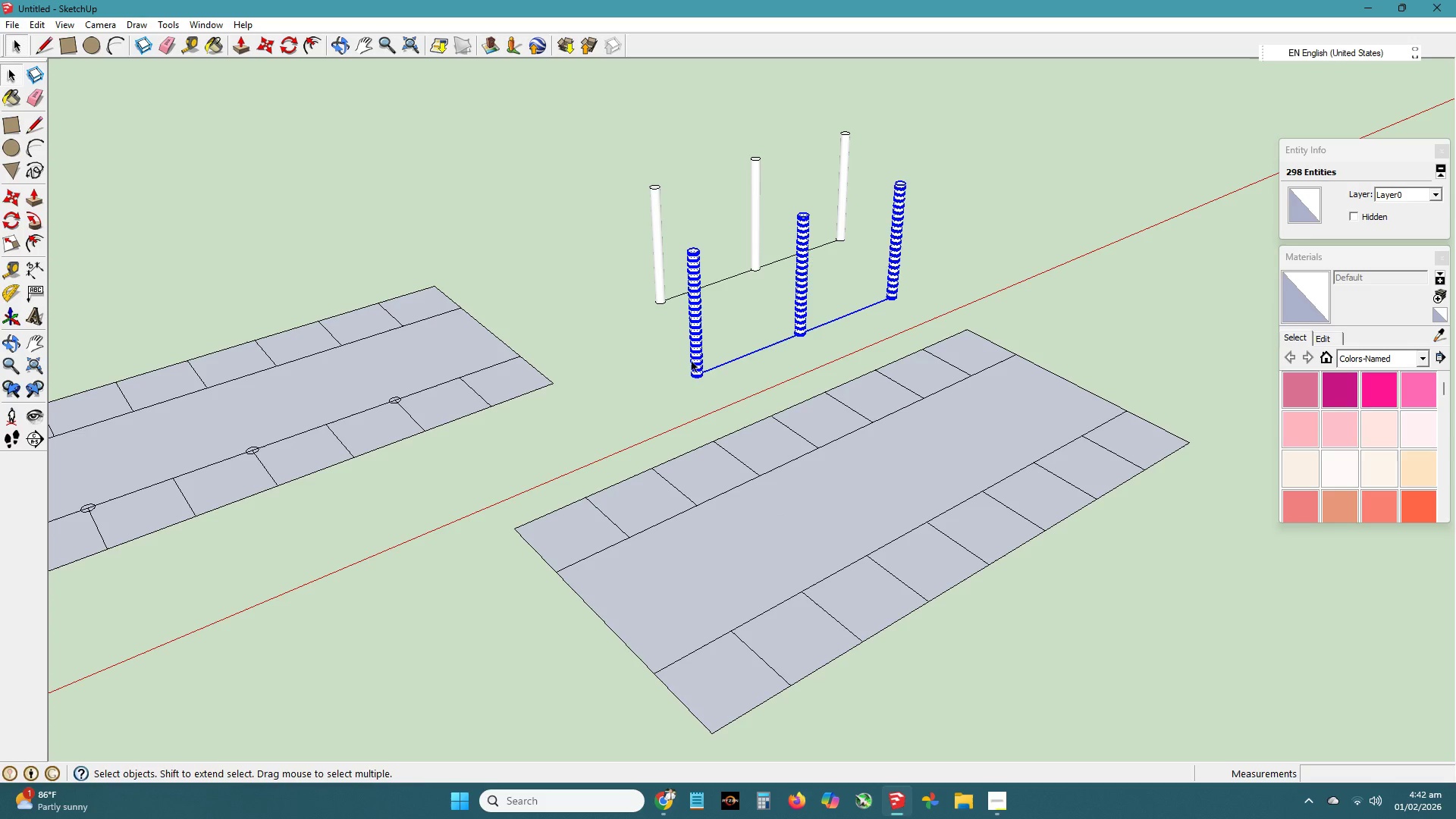 
key(M)
 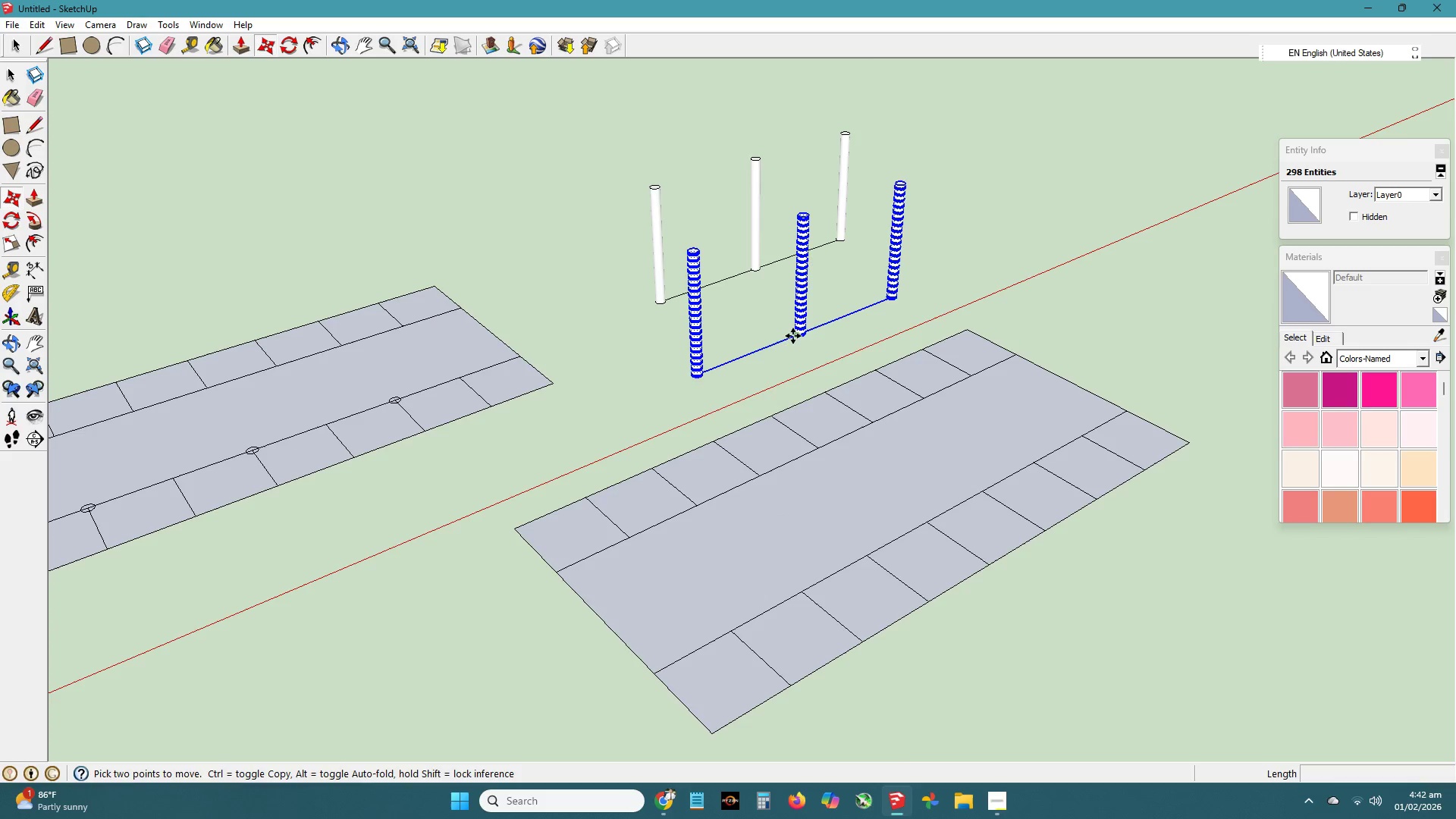 
scroll: coordinate [795, 330], scroll_direction: up, amount: 36.0
 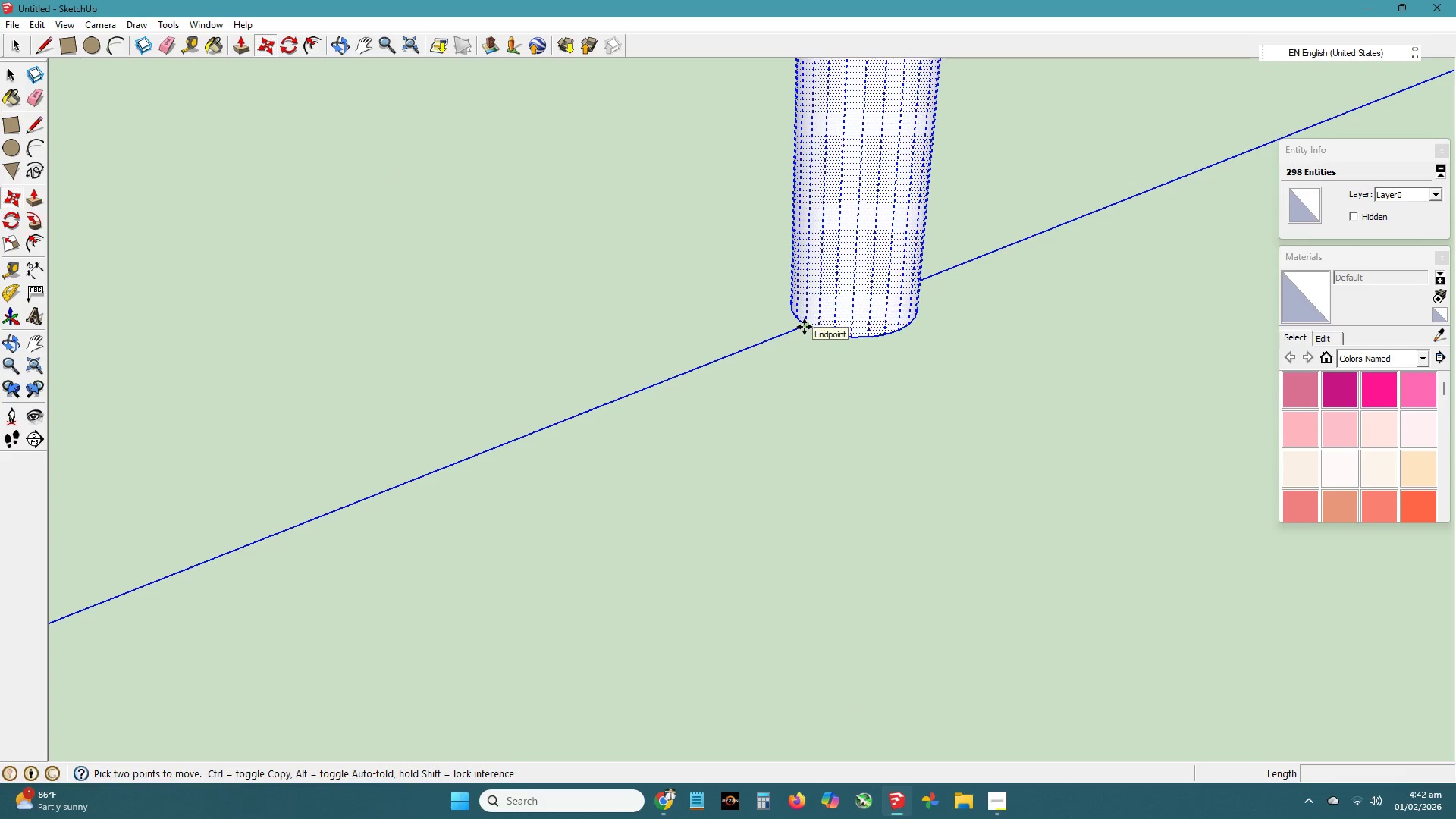 
left_click([805, 327])
 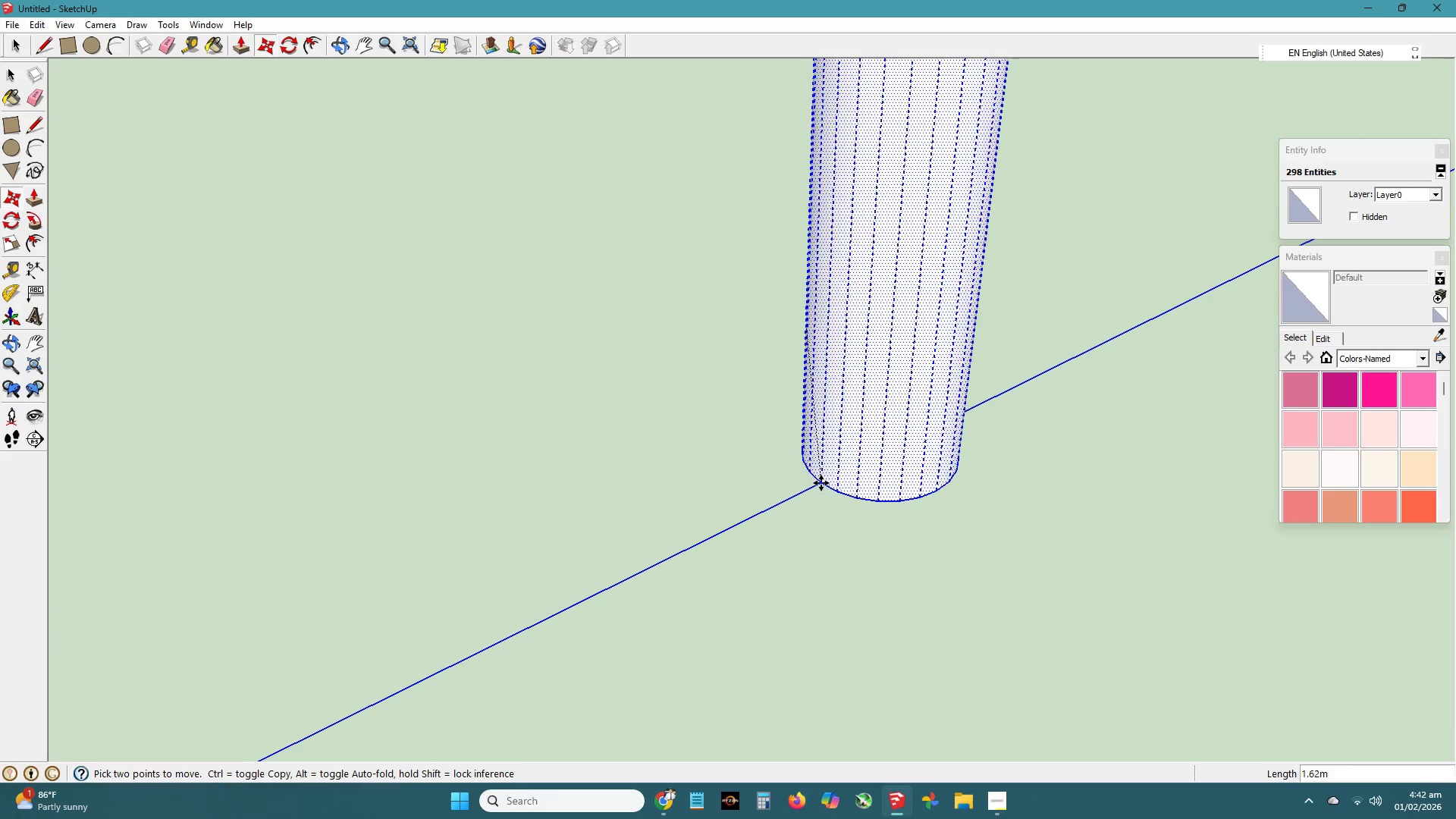 
scroll: coordinate [805, 479], scroll_direction: down, amount: 34.0
 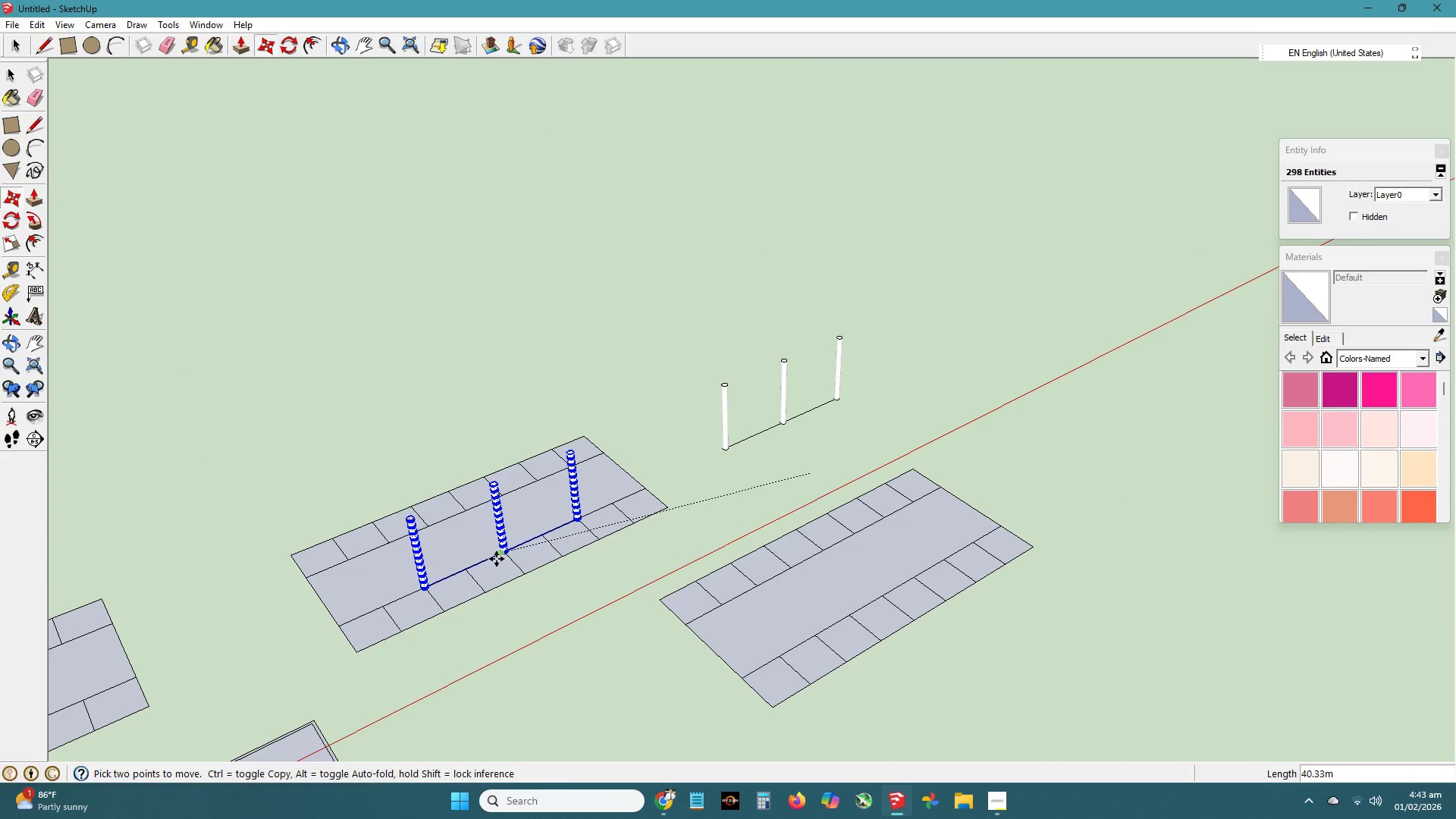 
scroll: coordinate [495, 555], scroll_direction: up, amount: 15.0
 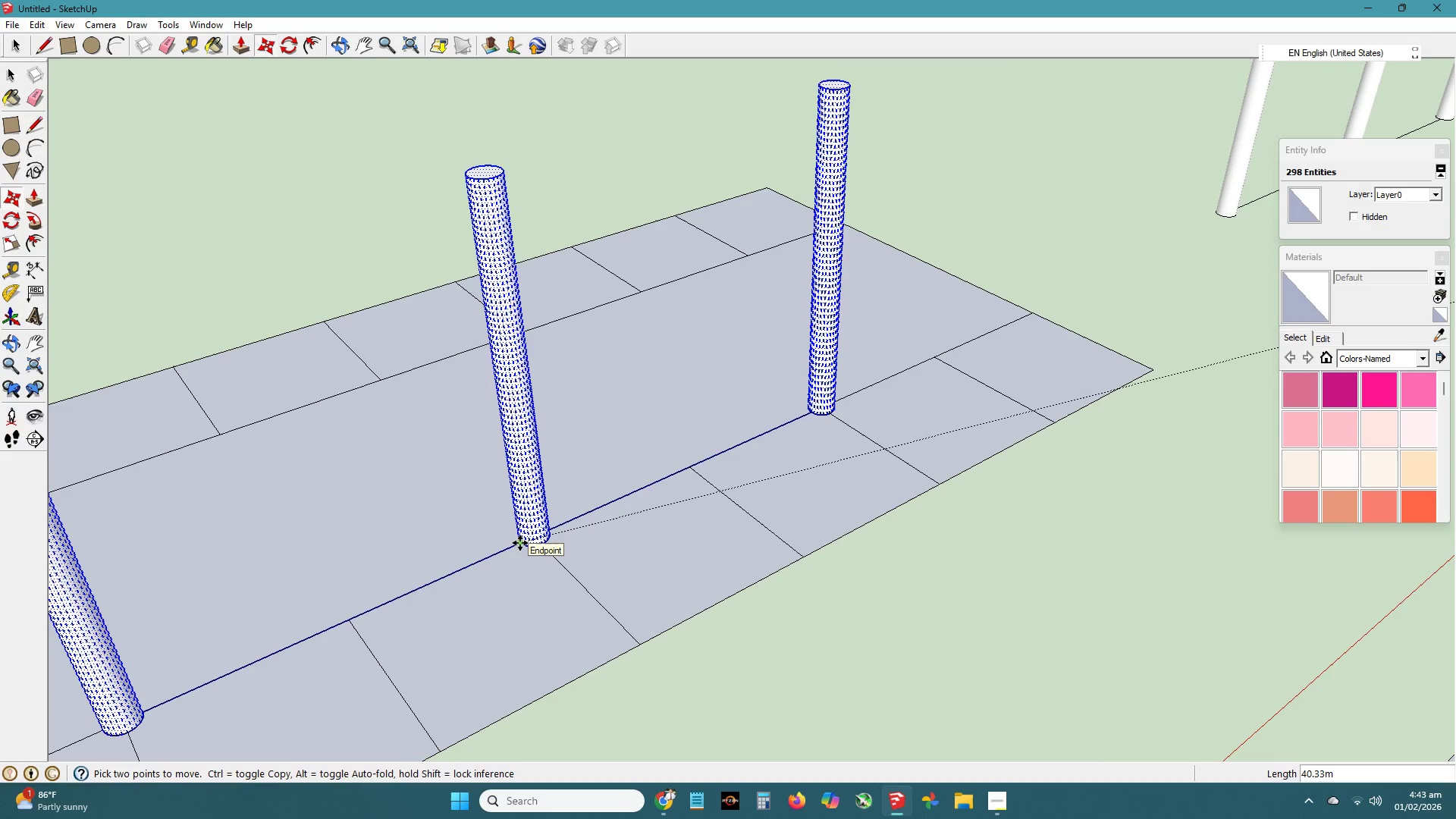 
wait(5.08)
 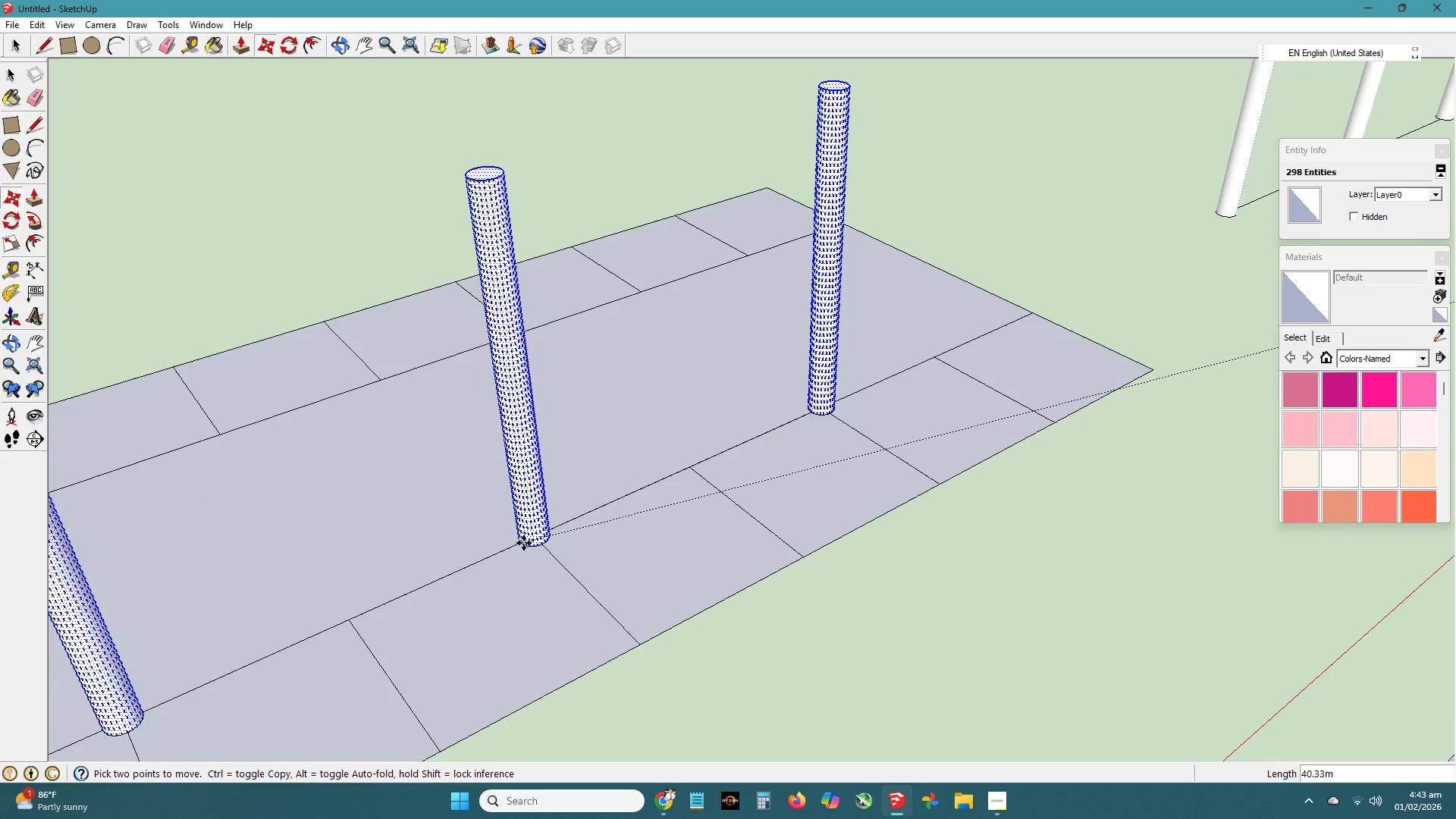 
scroll: coordinate [519, 545], scroll_direction: up, amount: 14.0
 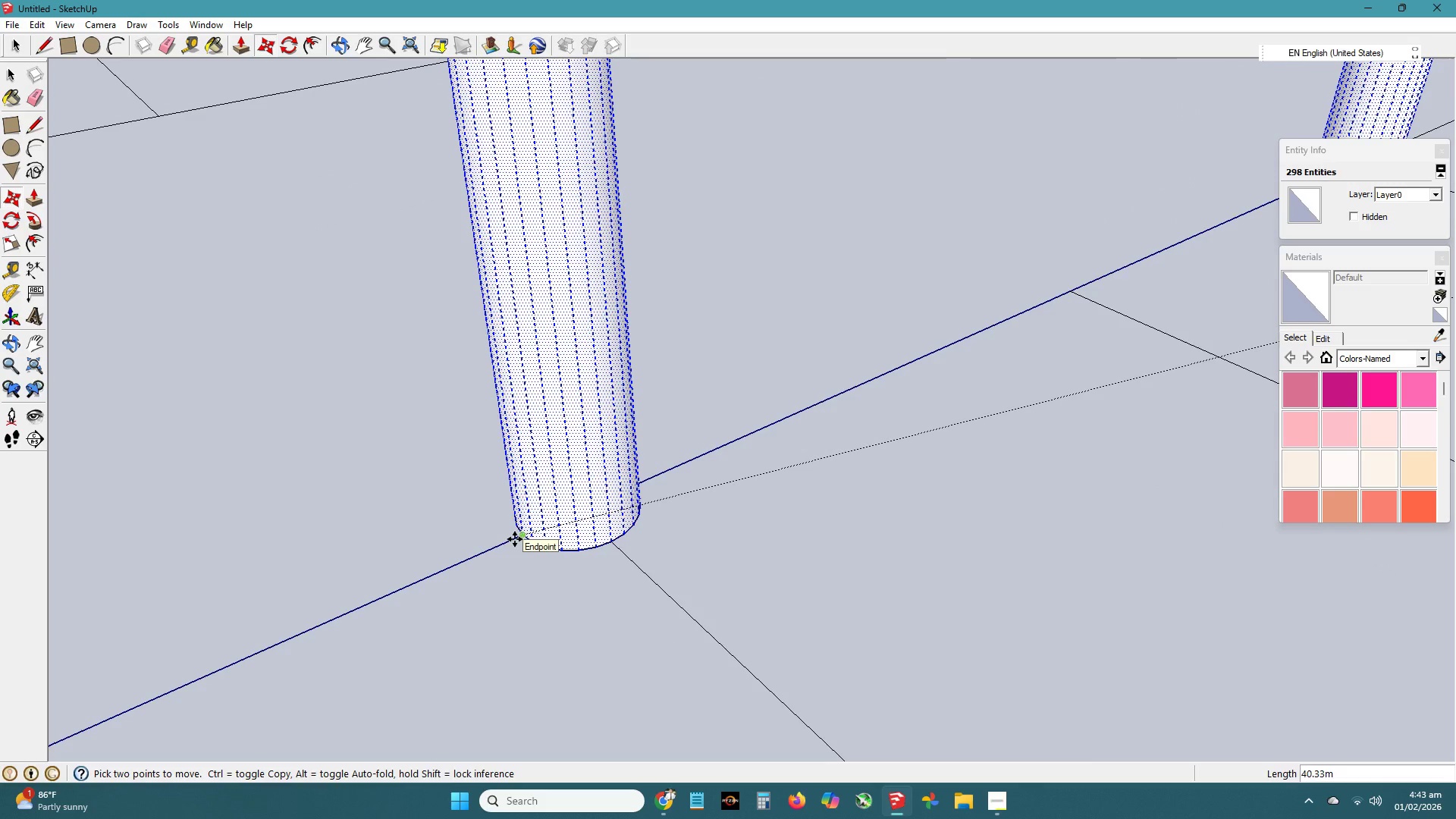 
left_click([515, 539])
 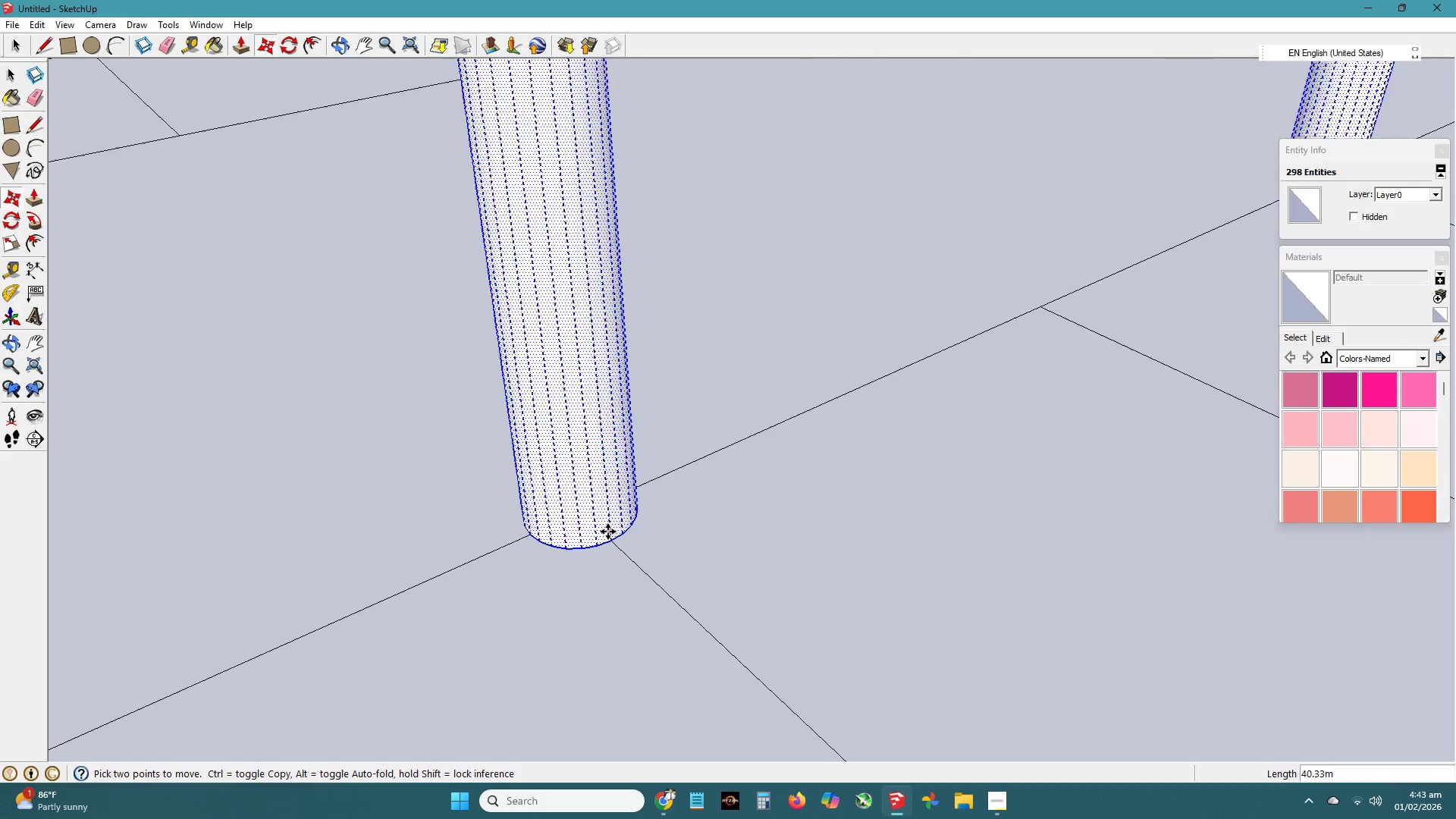 
key(H)
 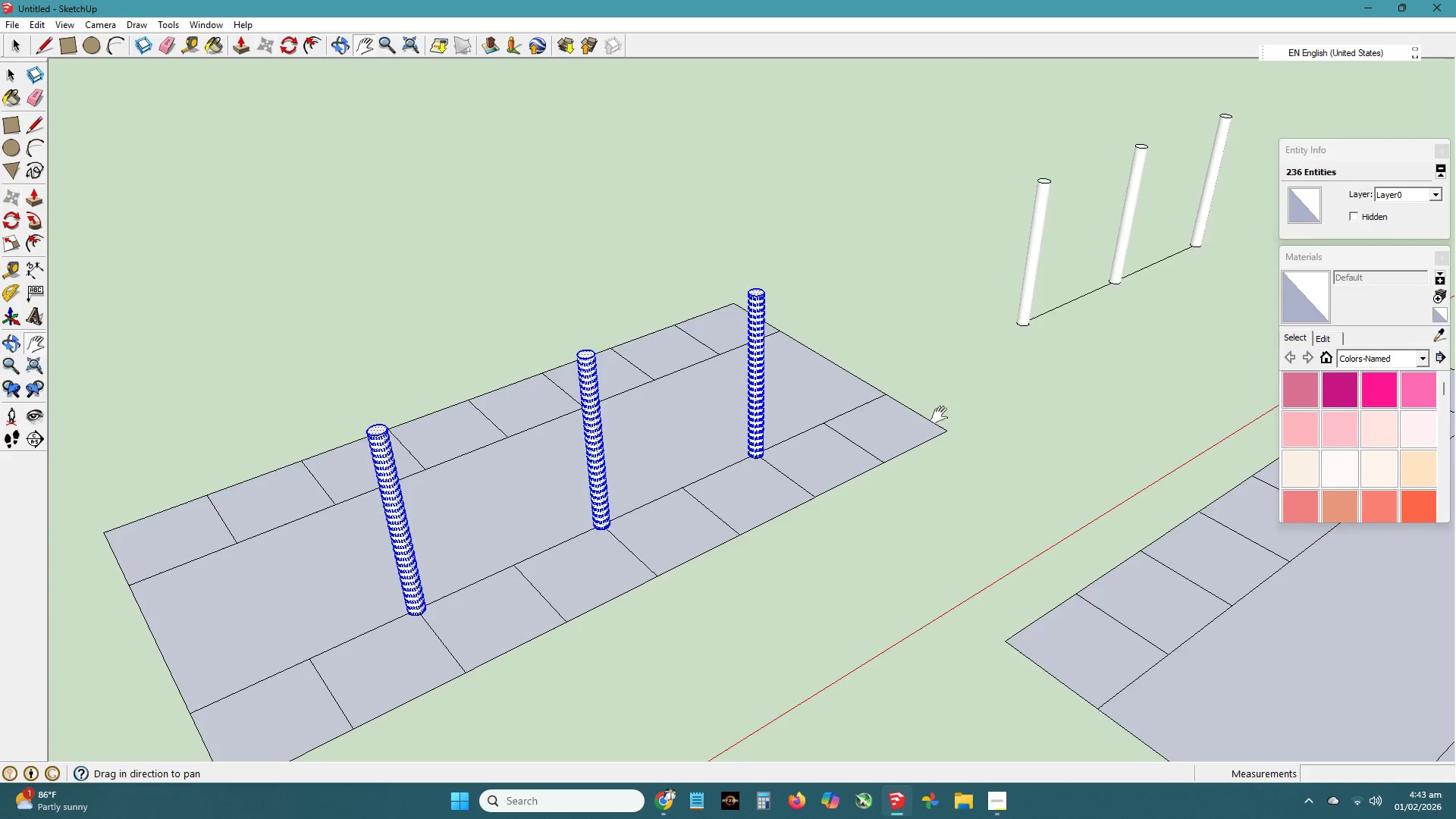 
scroll: coordinate [601, 526], scroll_direction: down, amount: 23.0
 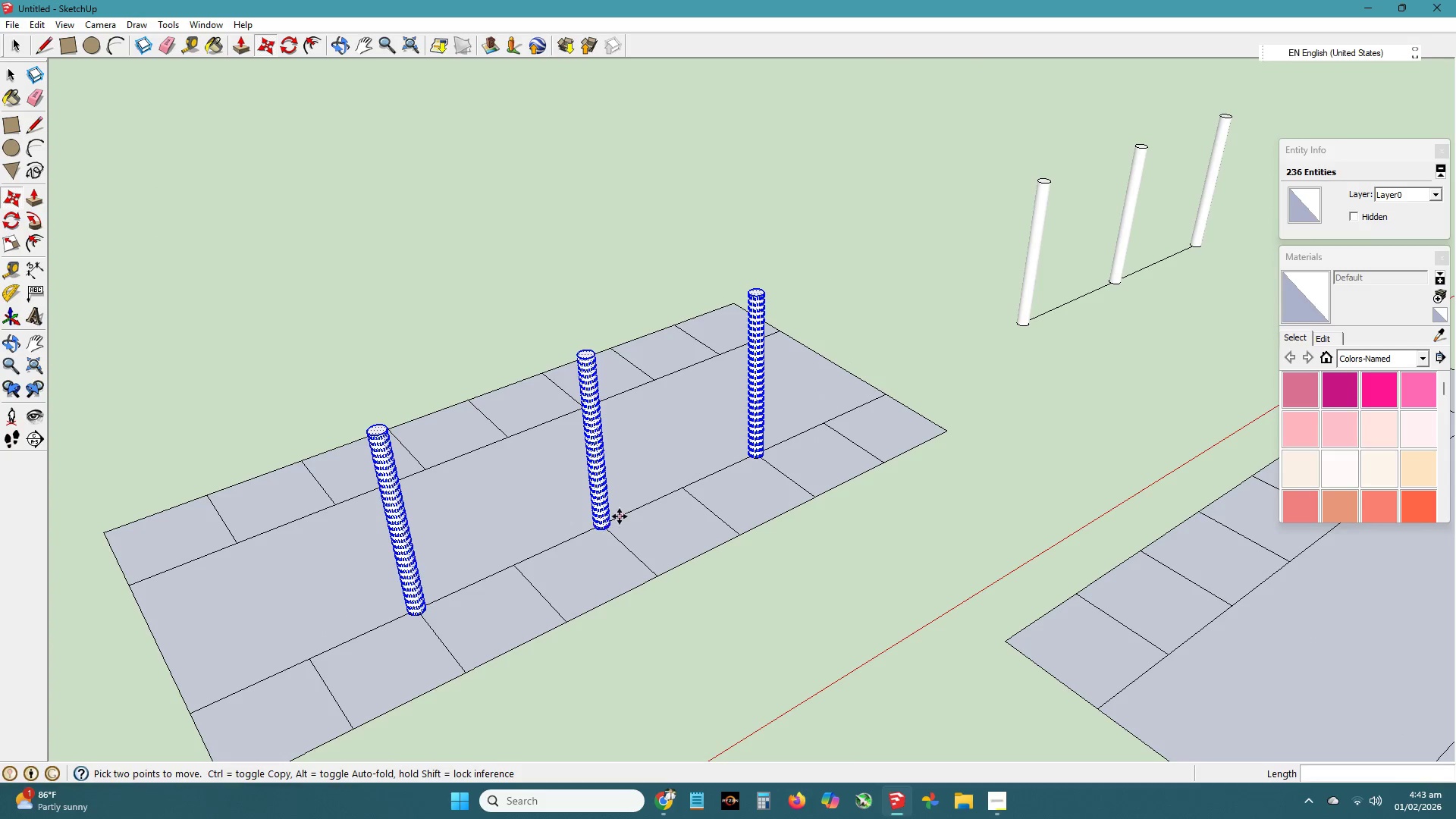 
left_click_drag(start_coordinate=[940, 415], to_coordinate=[748, 466])
 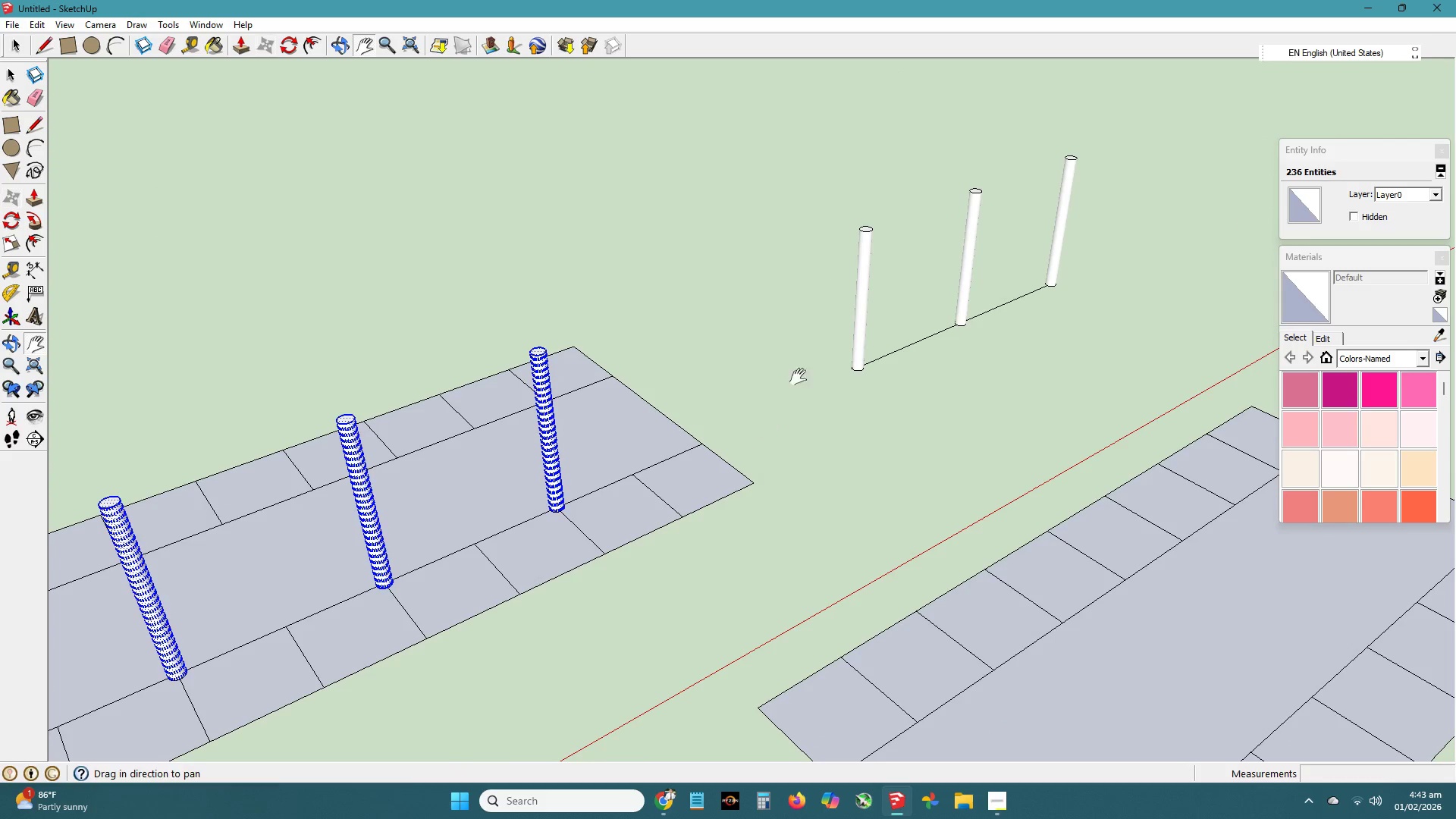 
key(Space)
 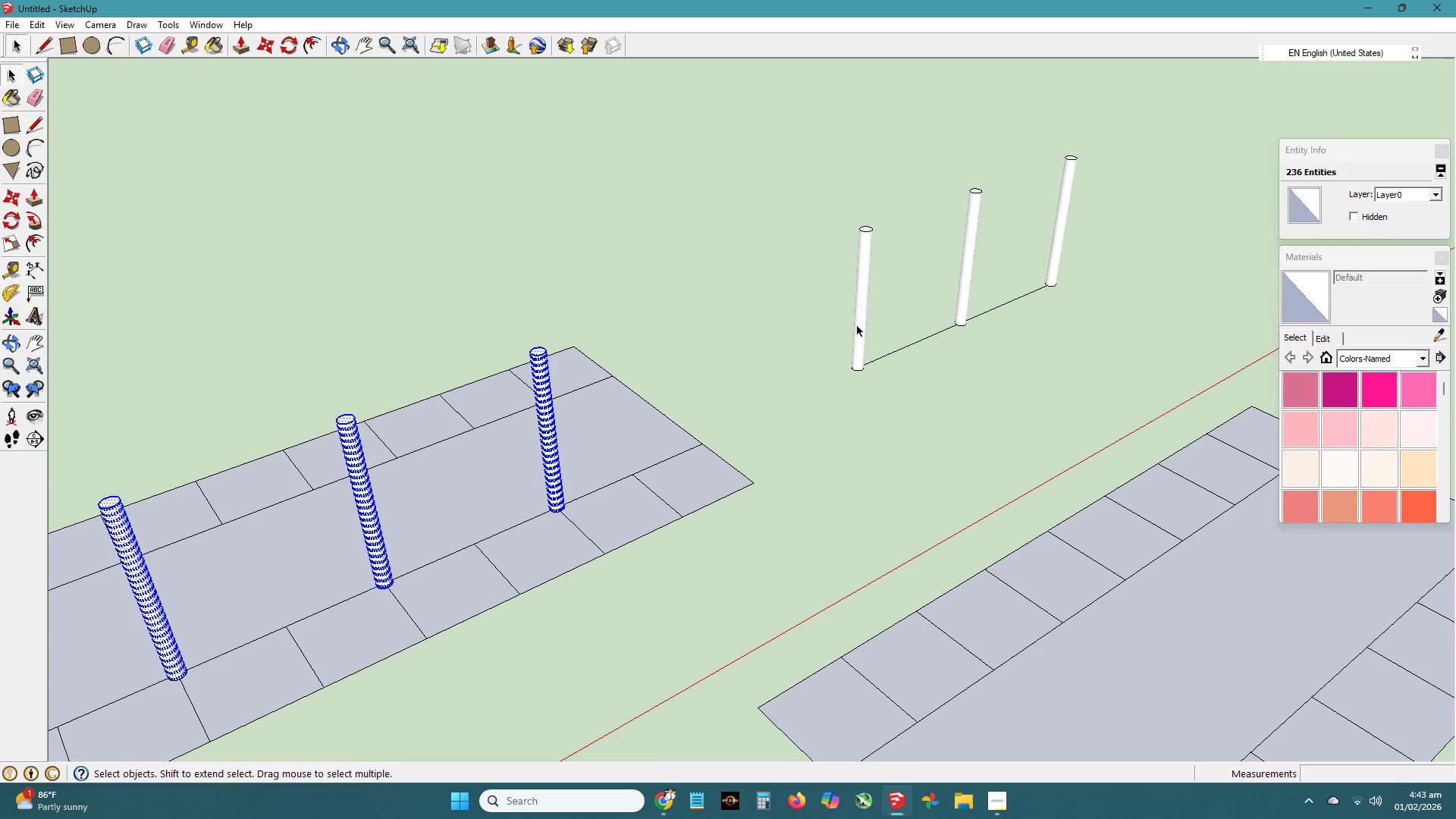 
double_click([858, 326])
 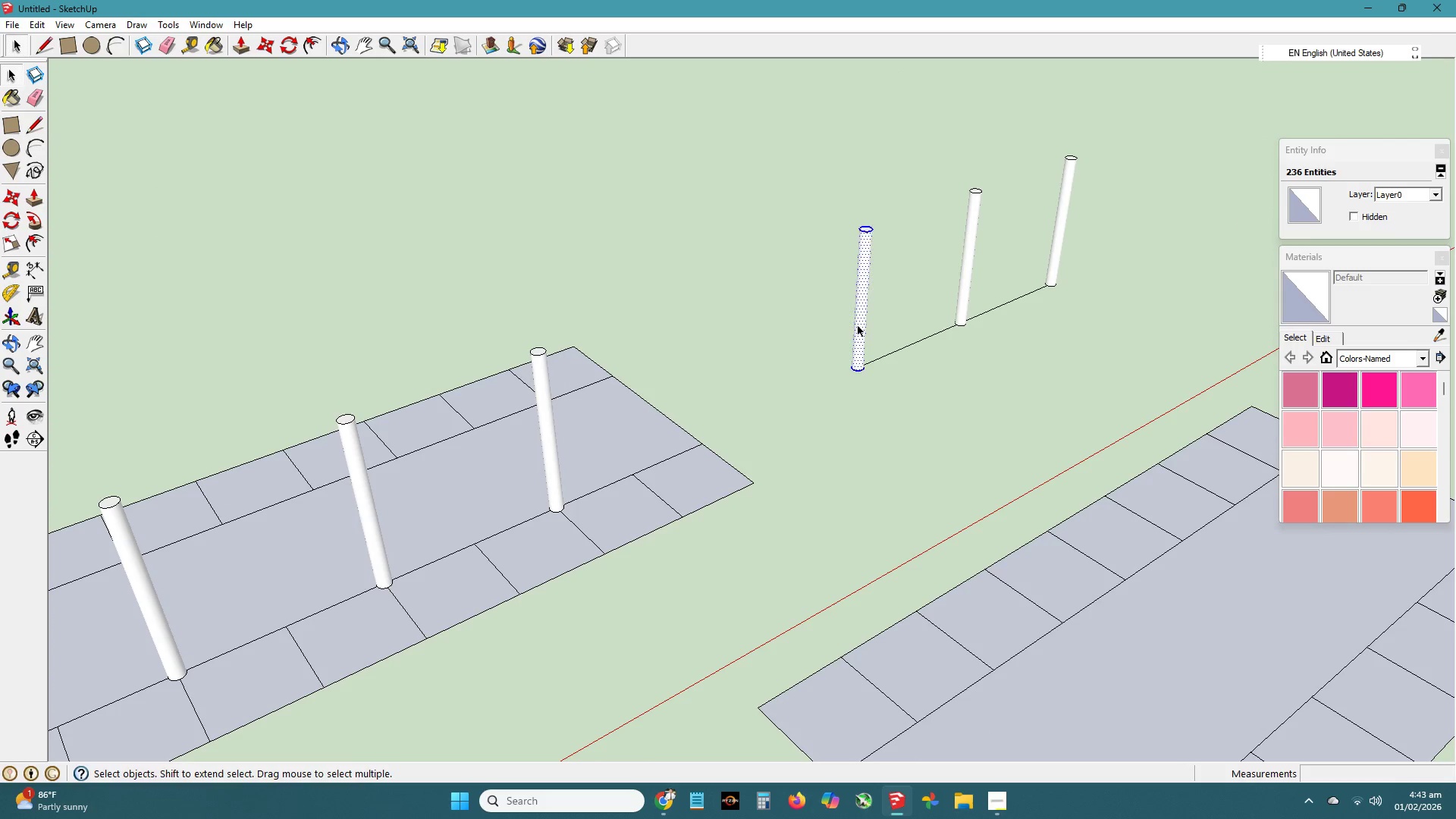 
triple_click([858, 326])
 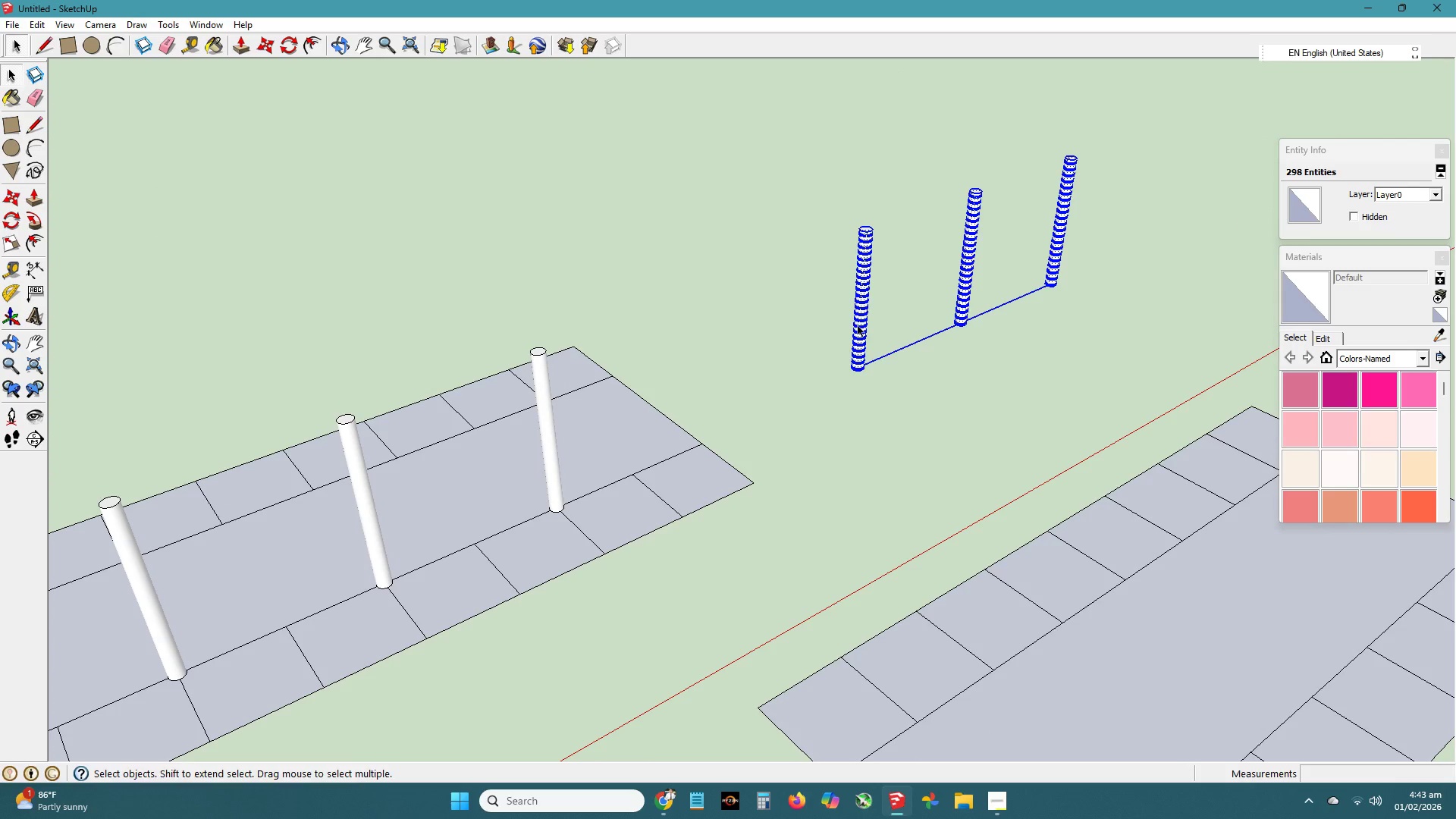 
key(M)
 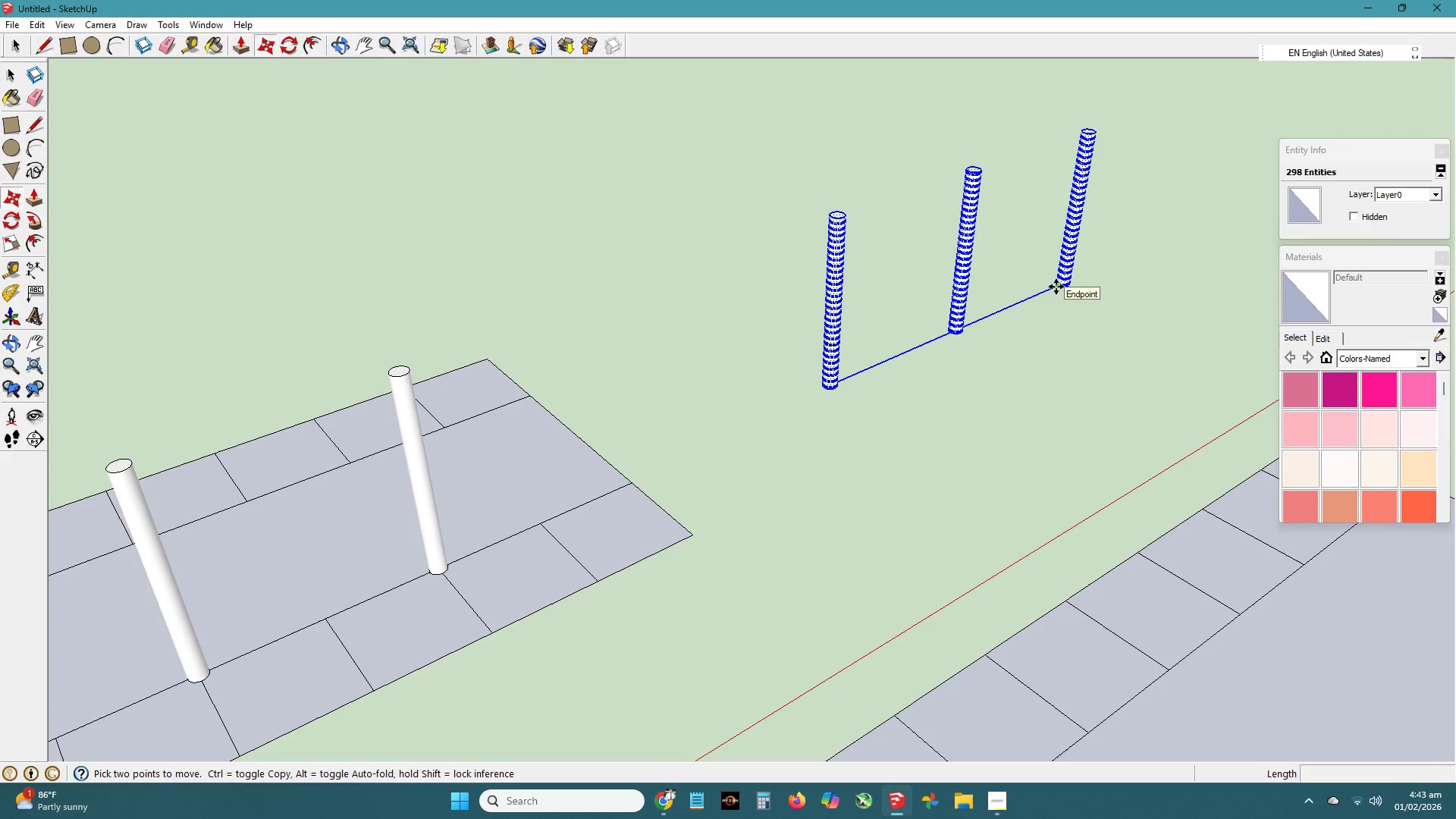 
scroll: coordinate [866, 382], scroll_direction: up, amount: 27.0
 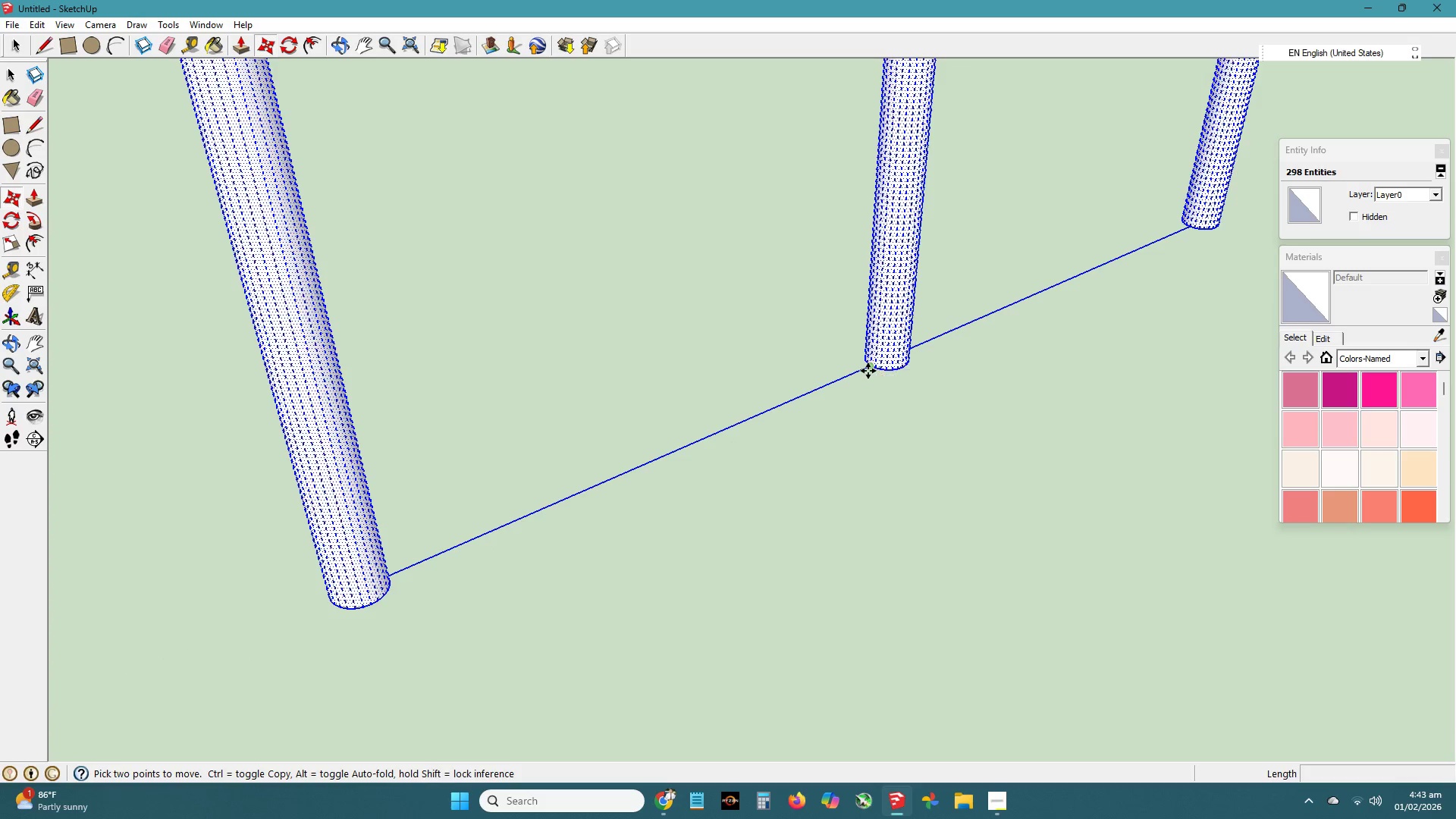 
left_click([868, 371])
 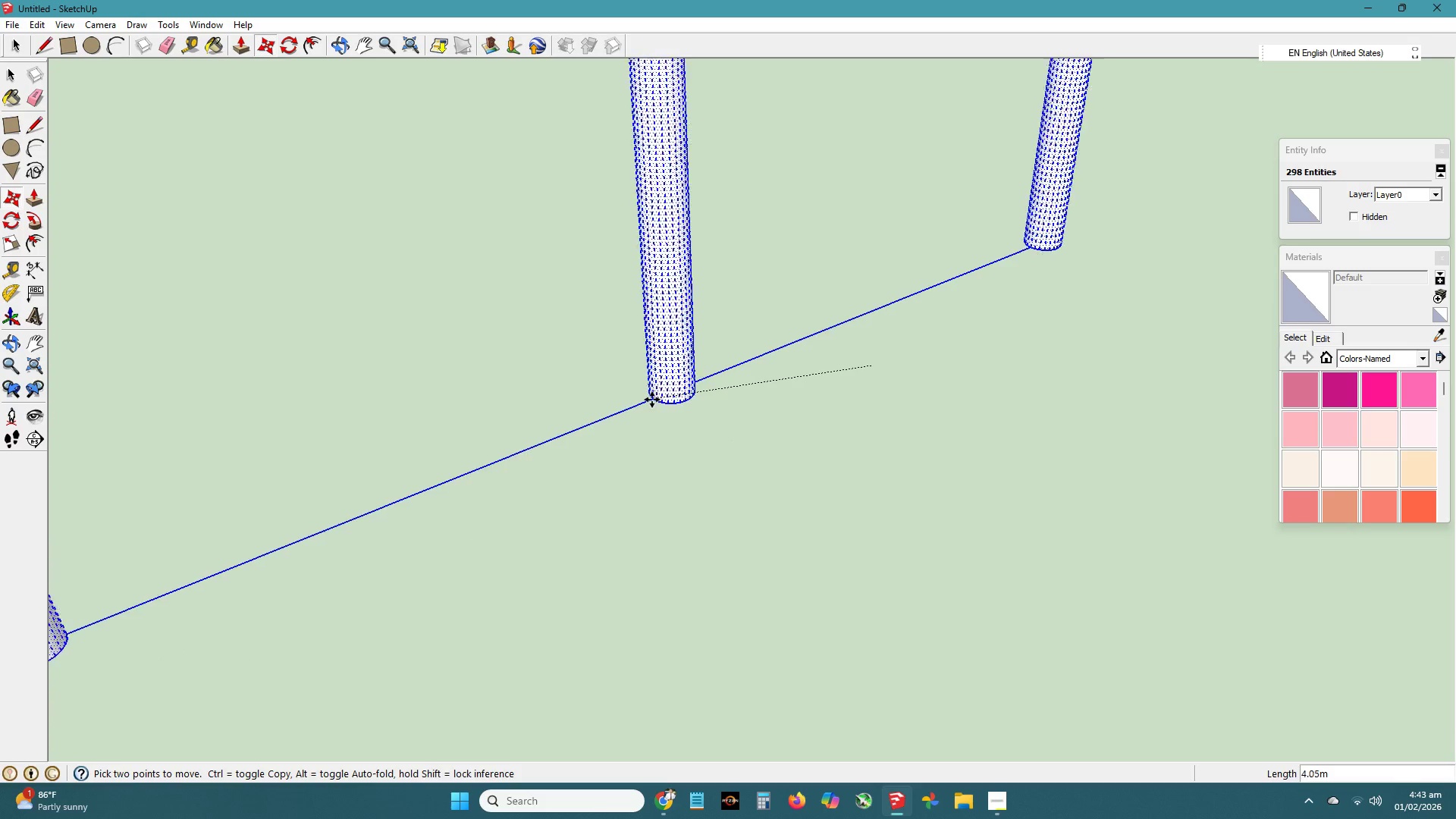 
scroll: coordinate [641, 402], scroll_direction: down, amount: 16.0
 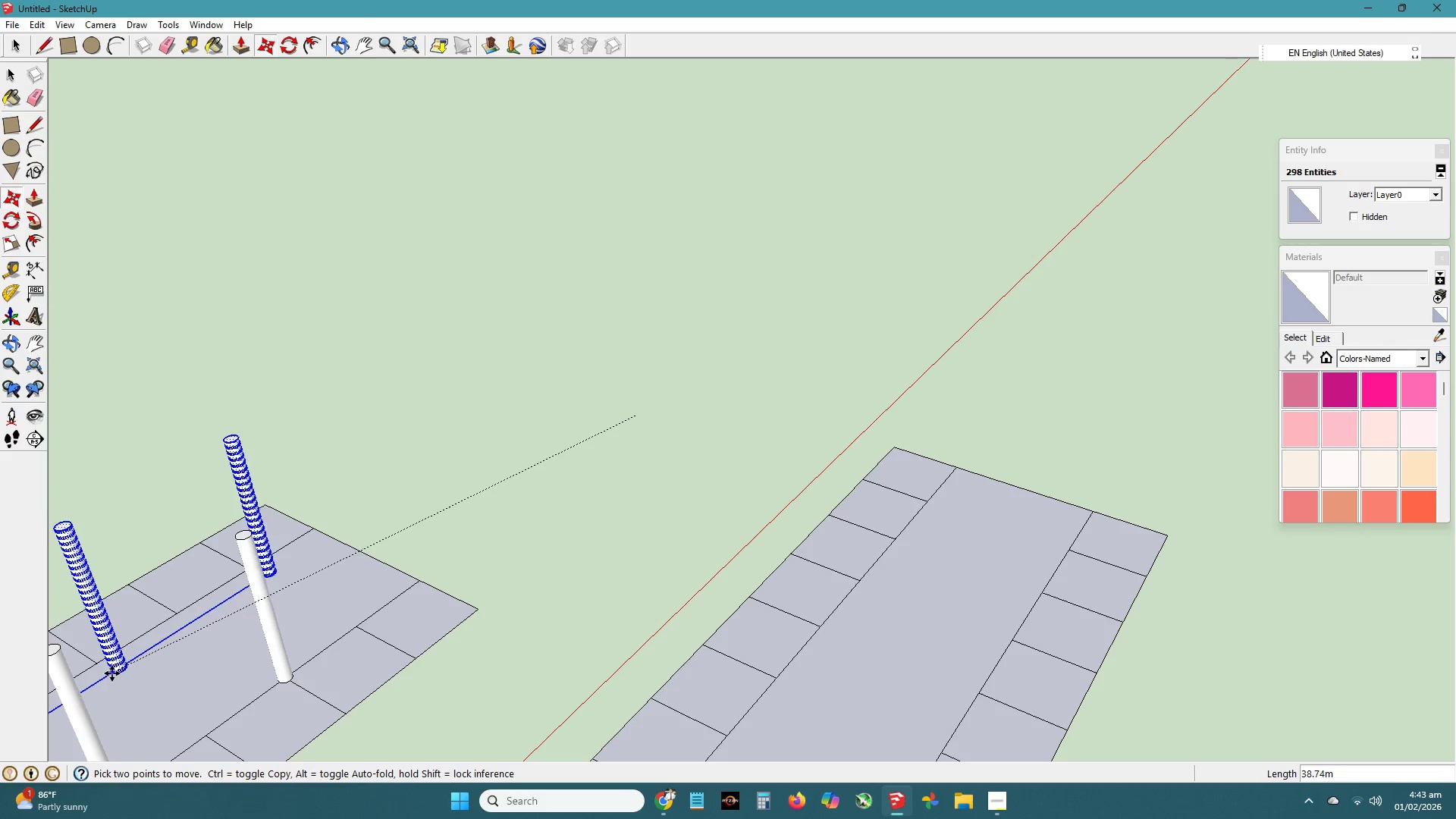 
wait(6.96)
 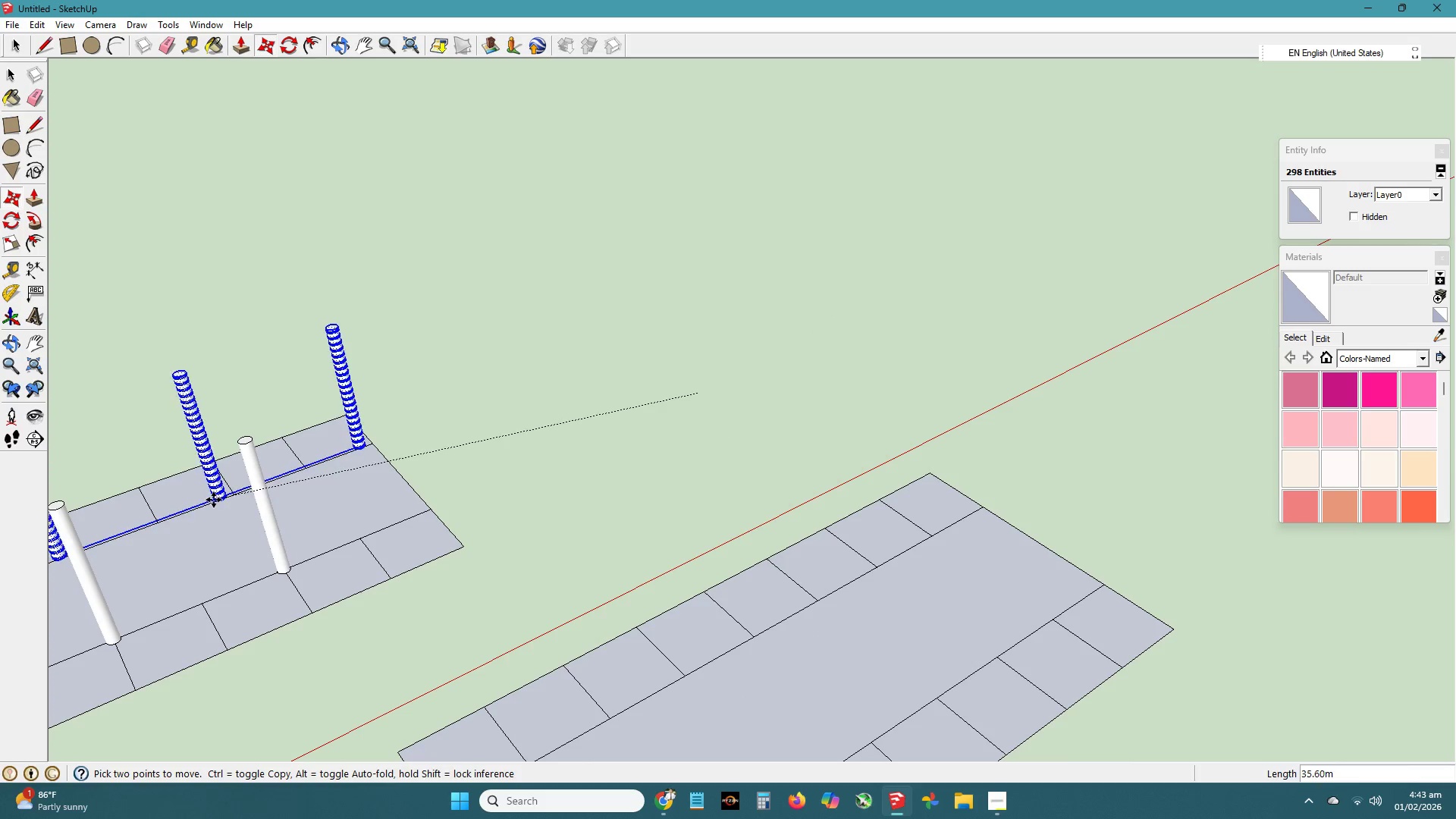 
type(hm)
 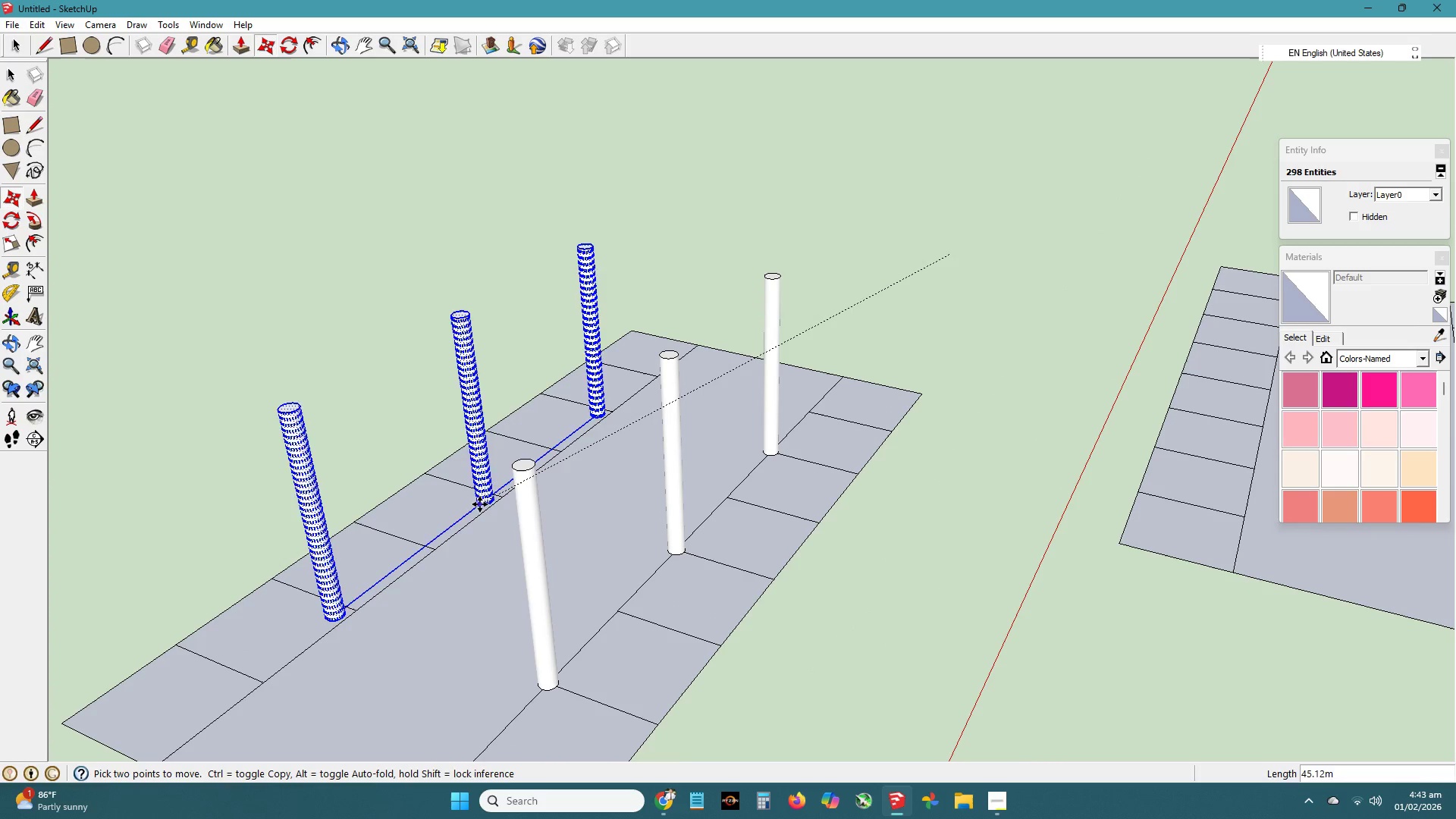 
left_click_drag(start_coordinate=[133, 667], to_coordinate=[599, 419])
 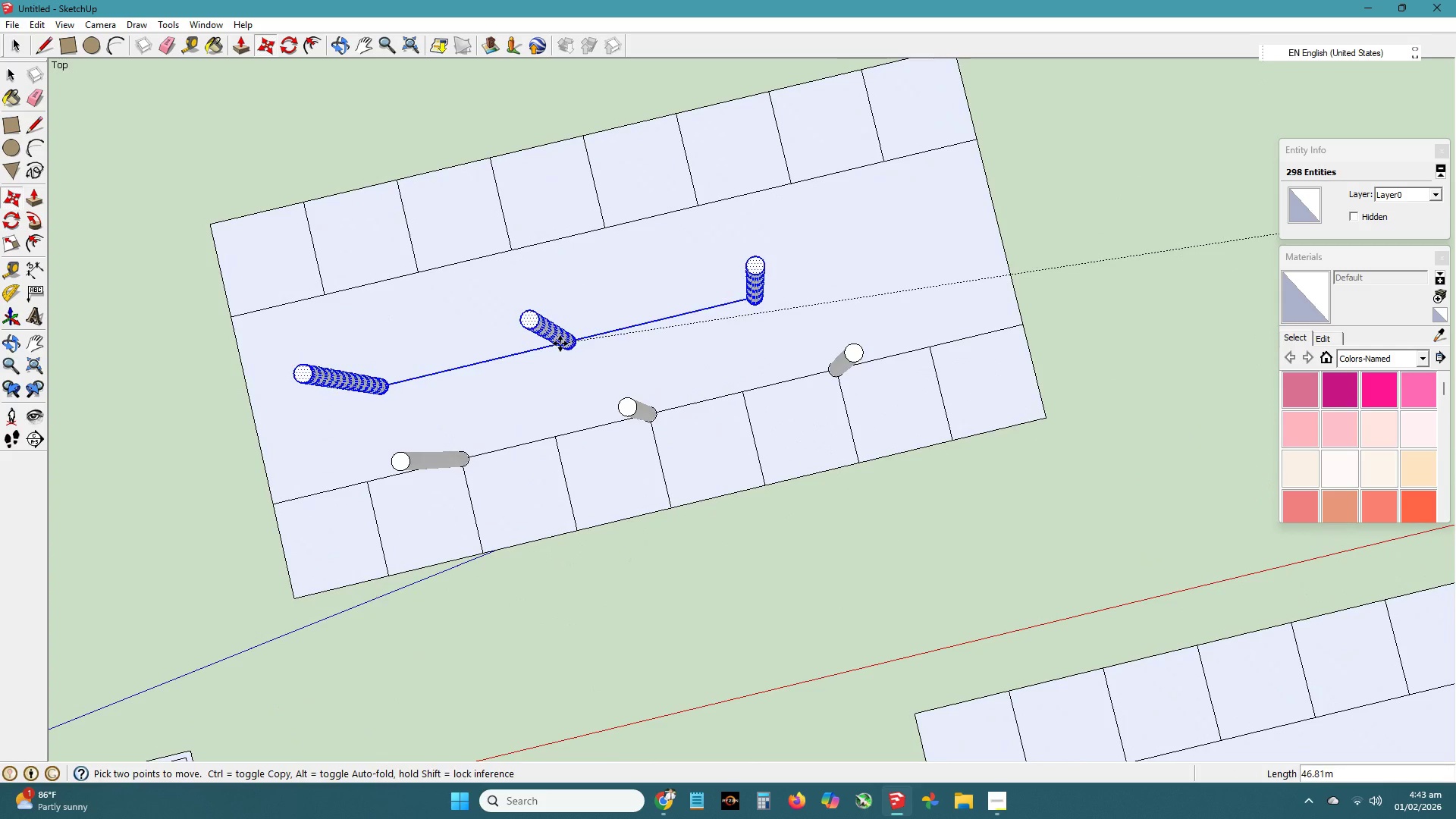 
wait(9.64)
 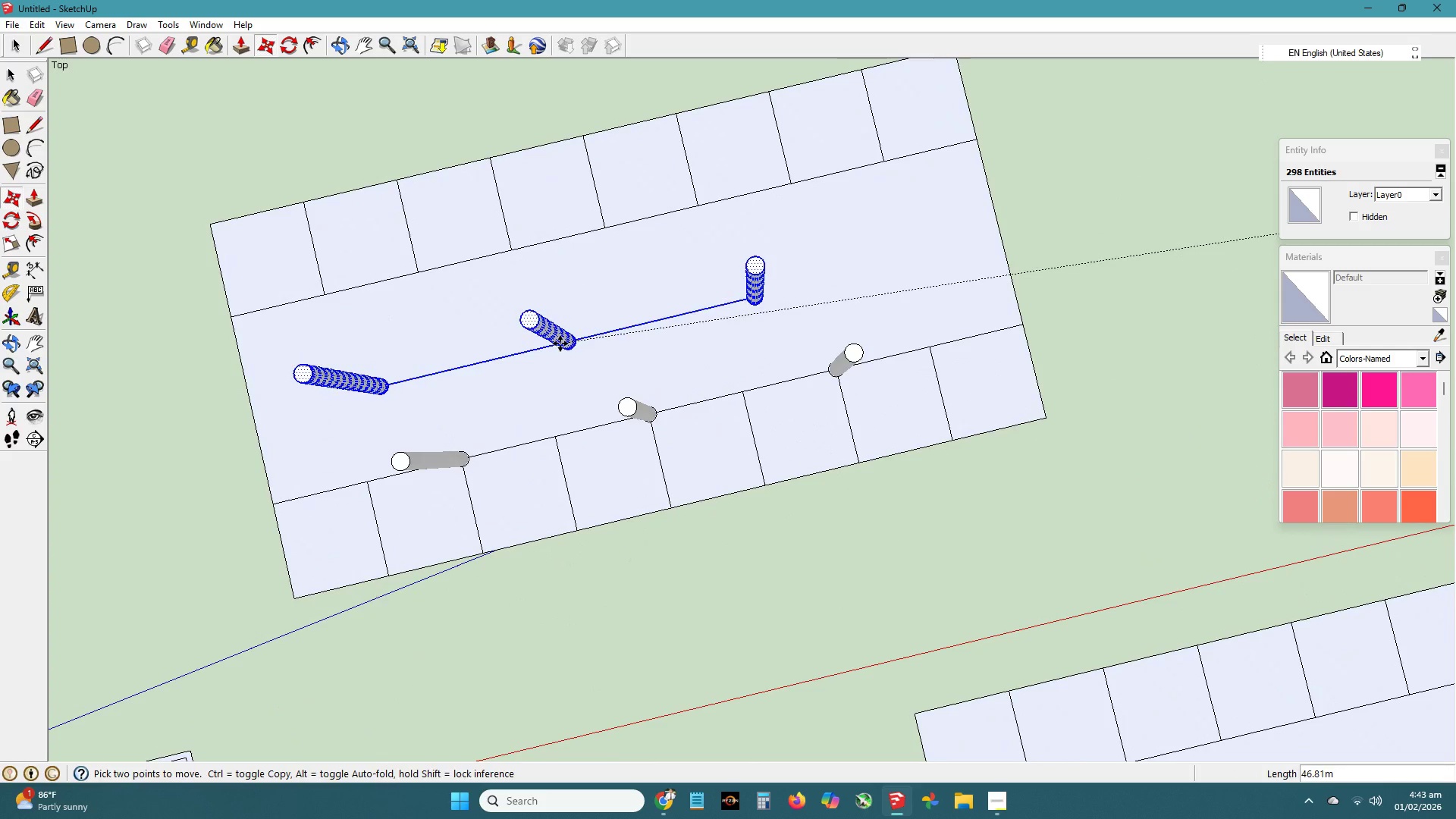 
scroll: coordinate [515, 475], scroll_direction: up, amount: 5.0
 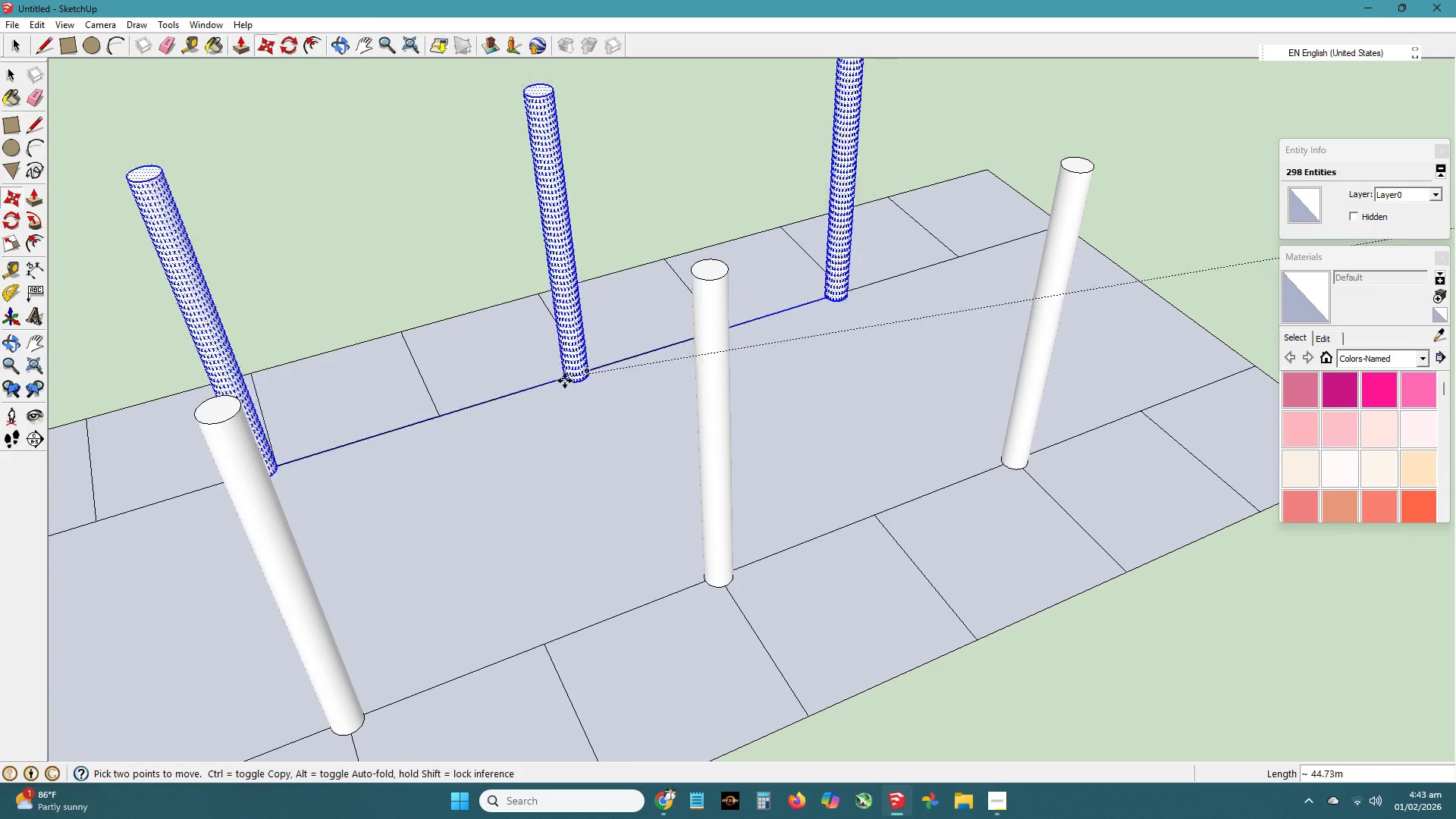 
key(Escape)
 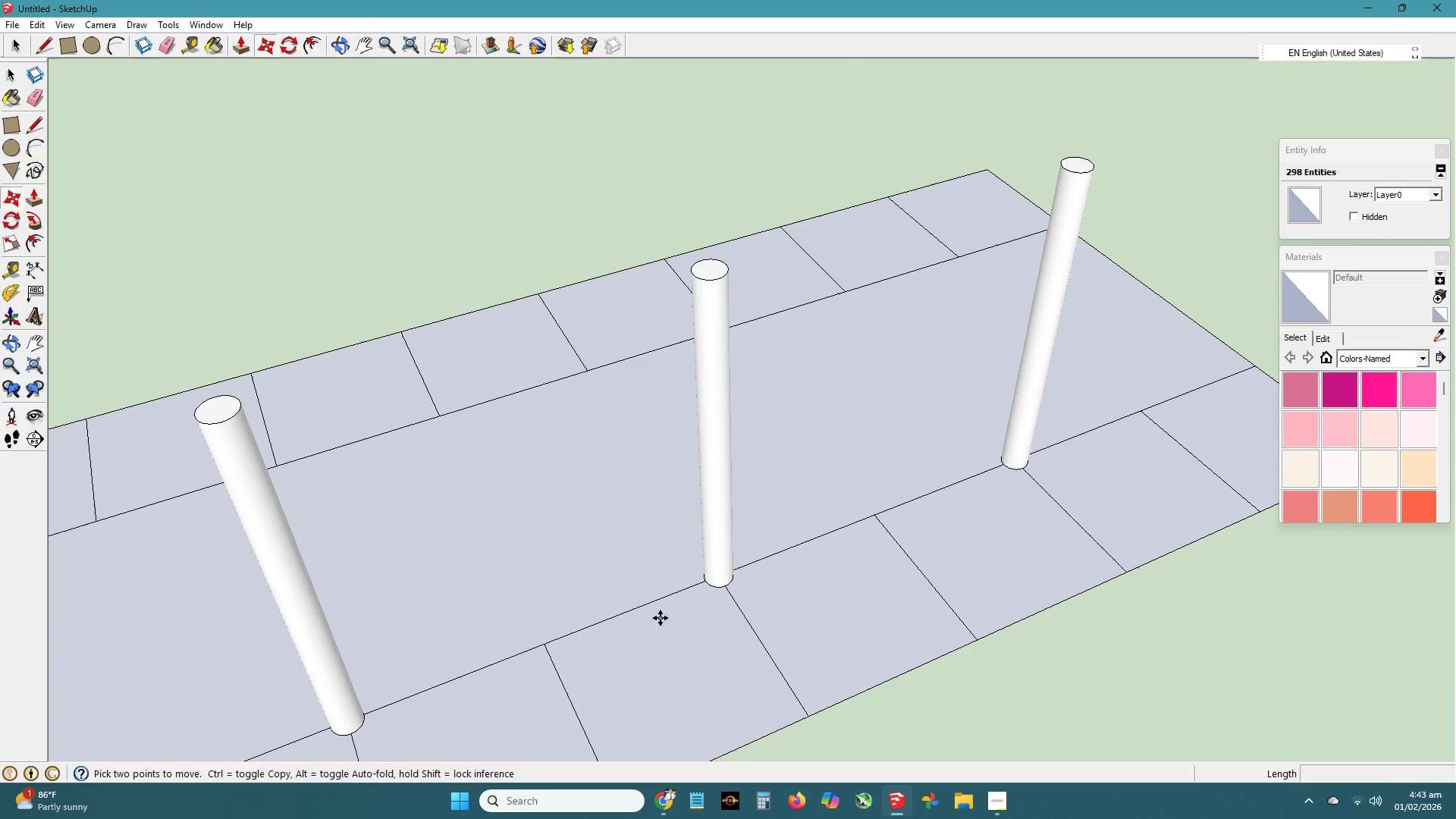 
key(H)
 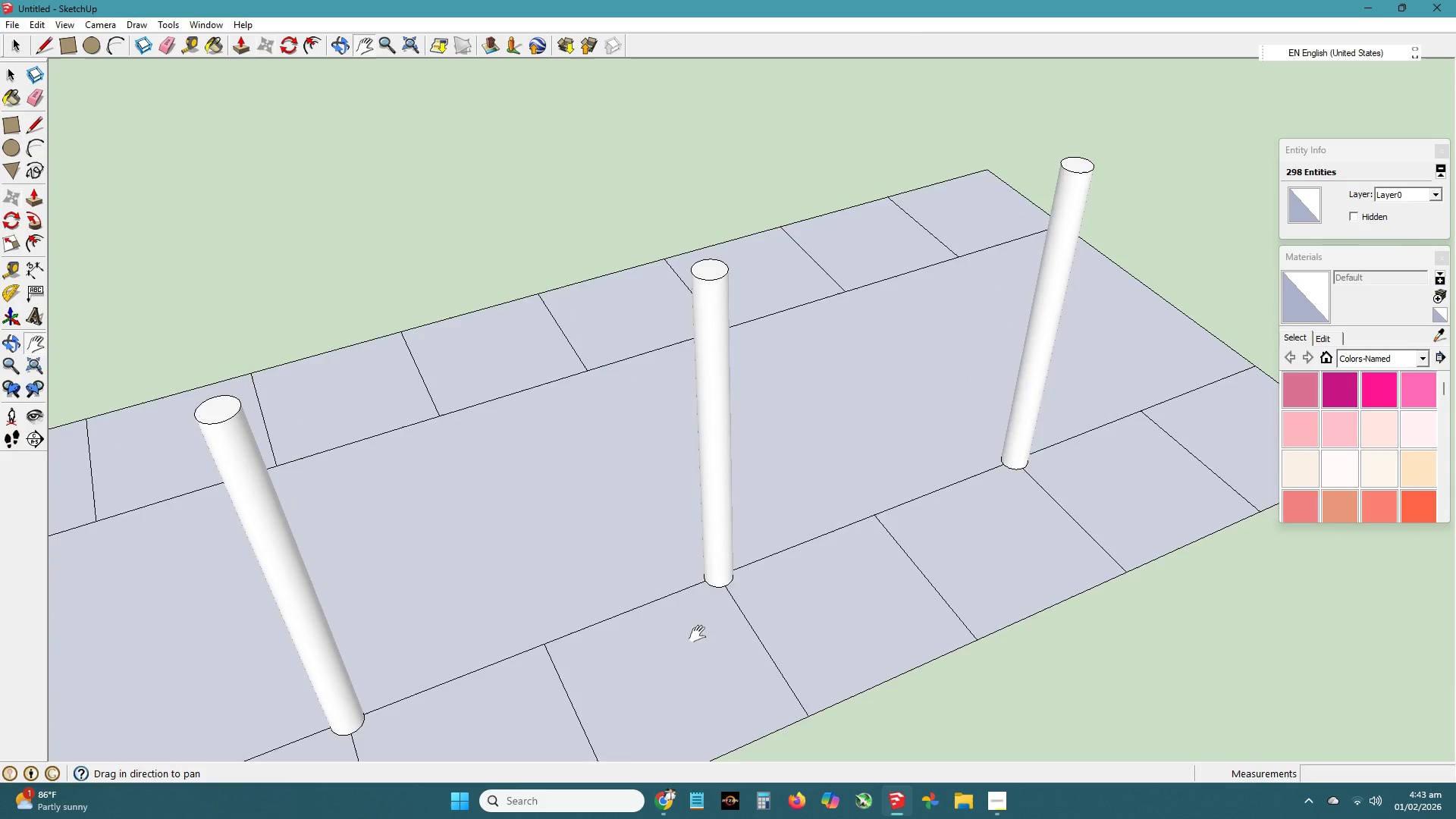 
left_click_drag(start_coordinate=[698, 634], to_coordinate=[676, 603])
 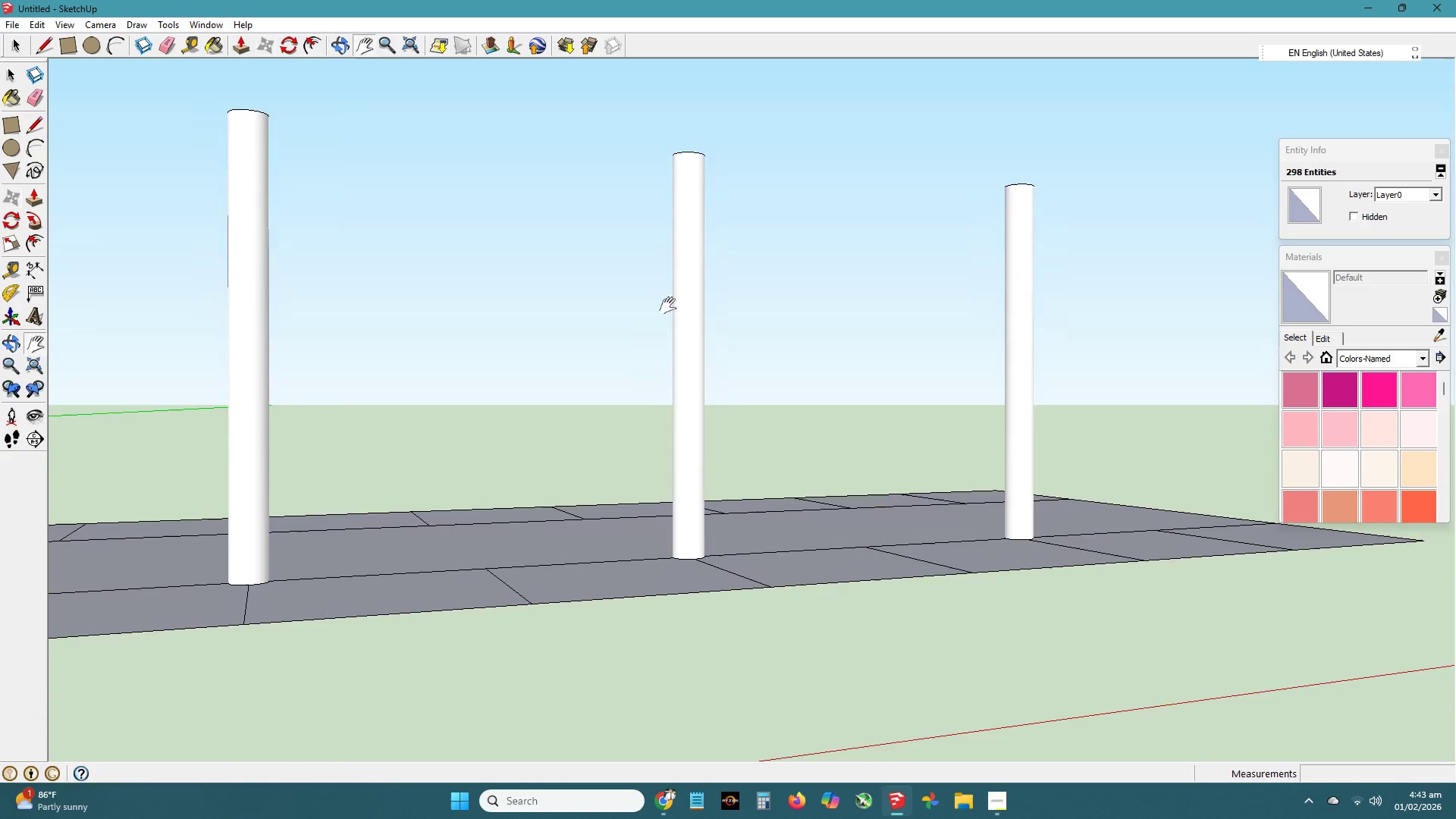 
key(Space)
 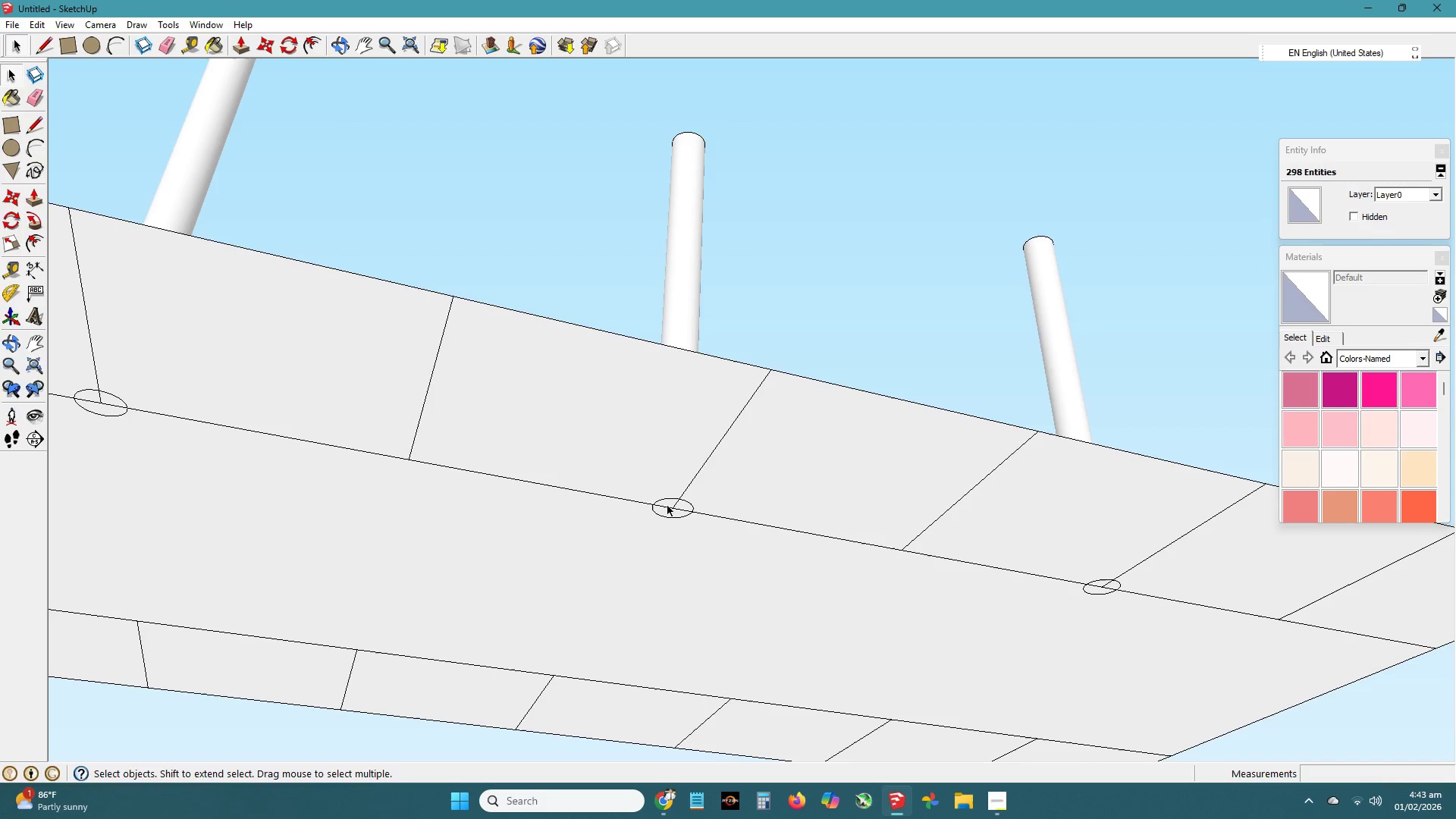 
scroll: coordinate [730, 502], scroll_direction: up, amount: 1.0
 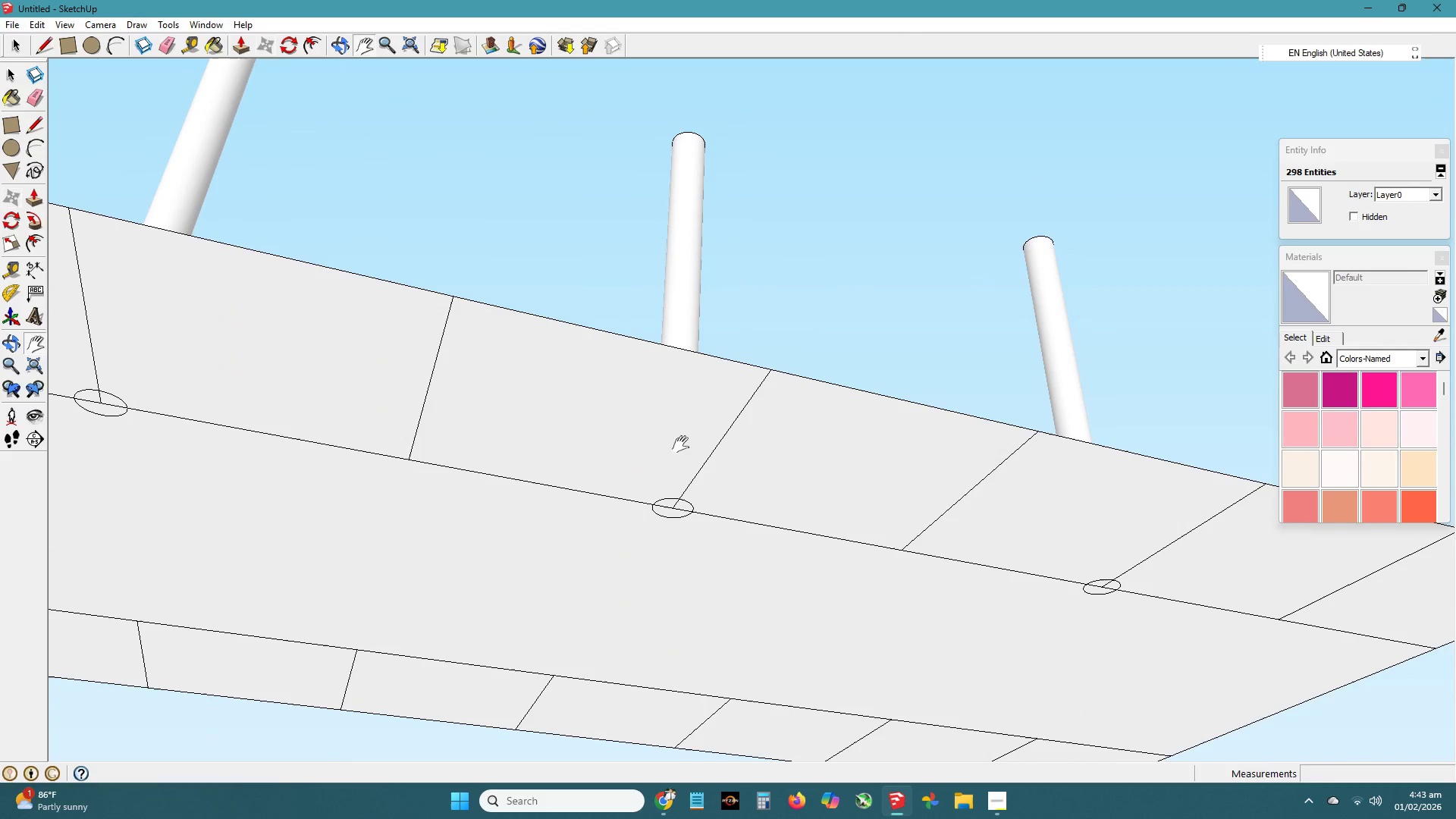 
left_click([668, 505])
 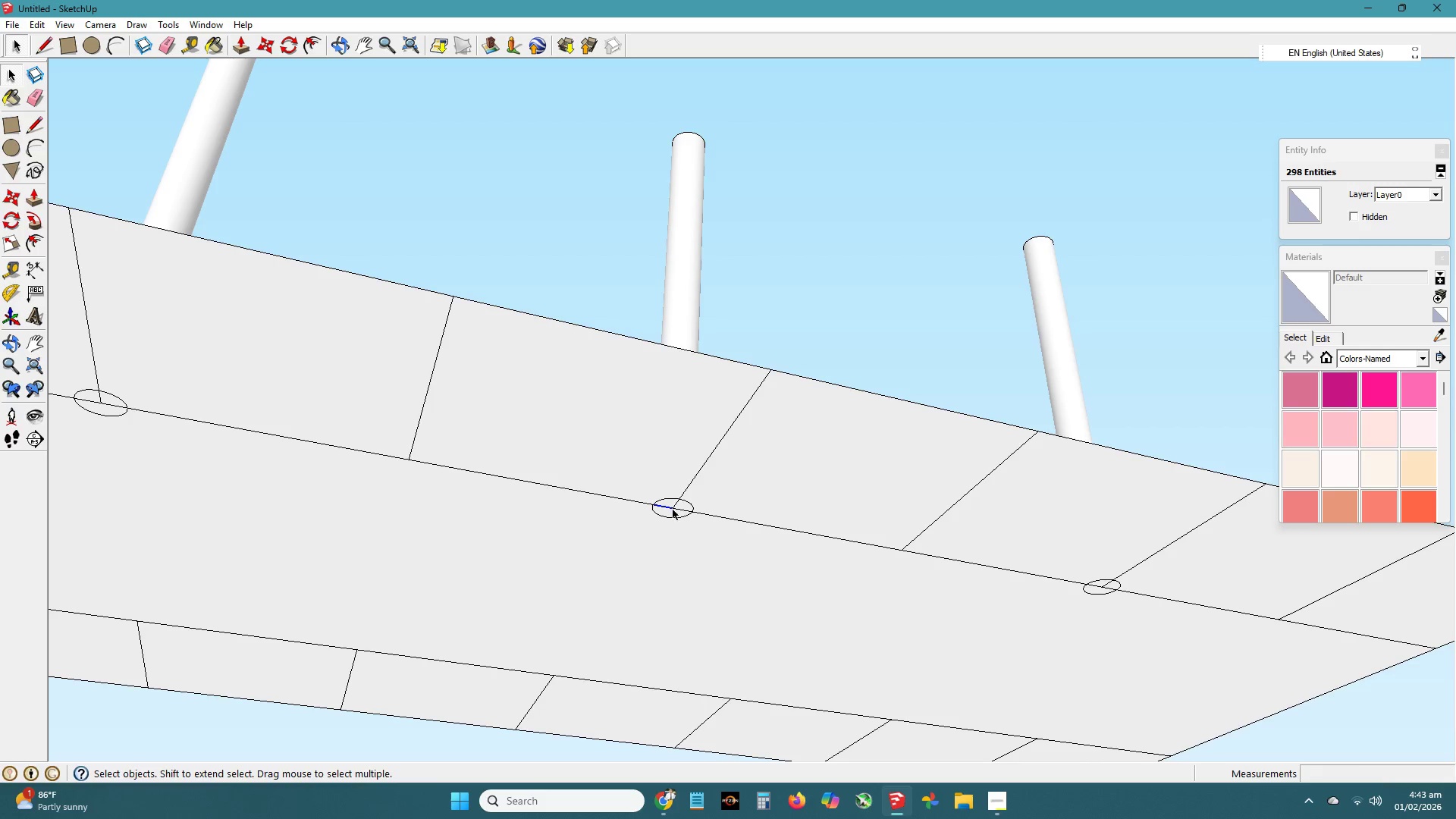 
key(Control+ControlLeft)
 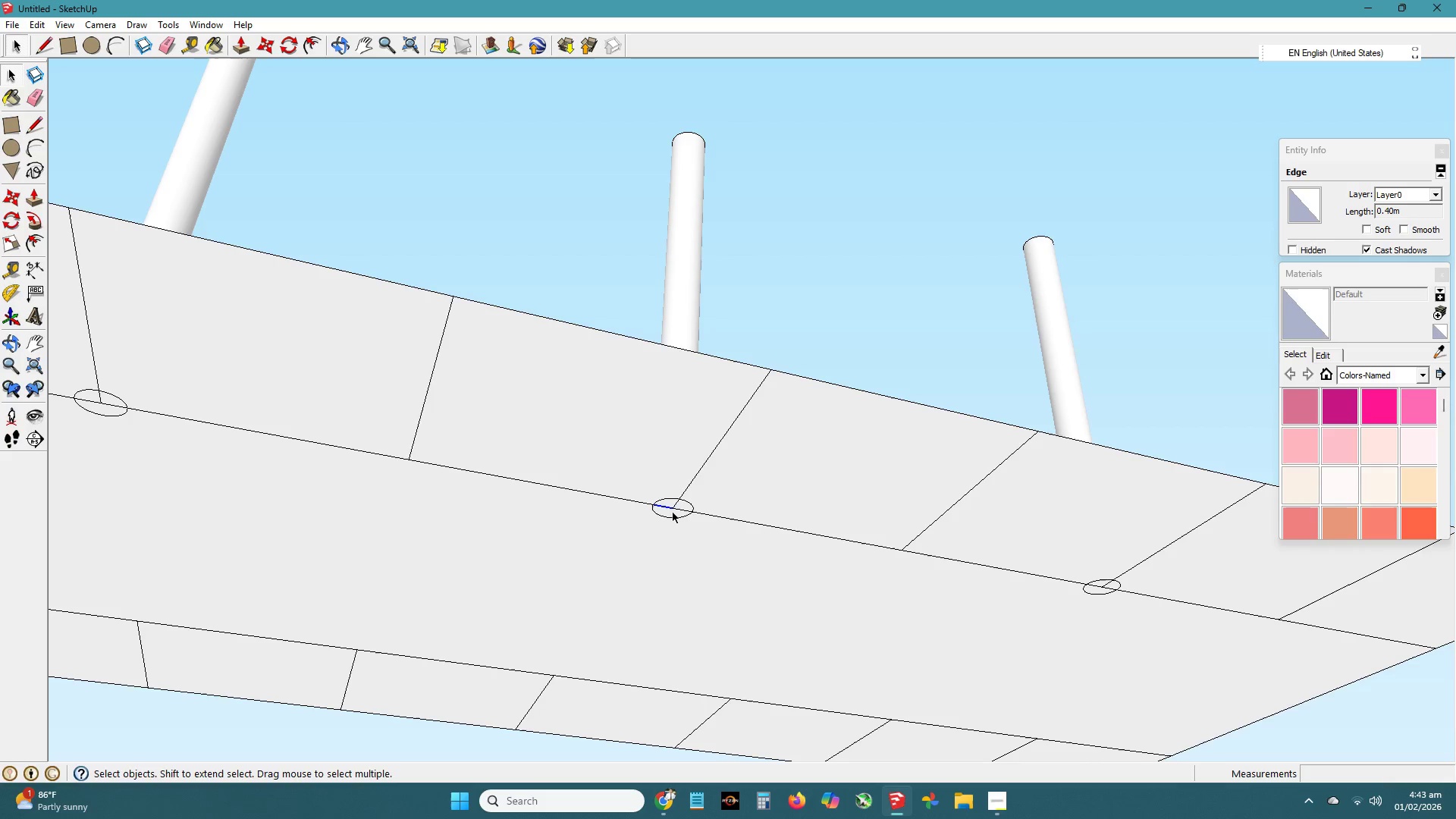 
left_click([673, 513])
 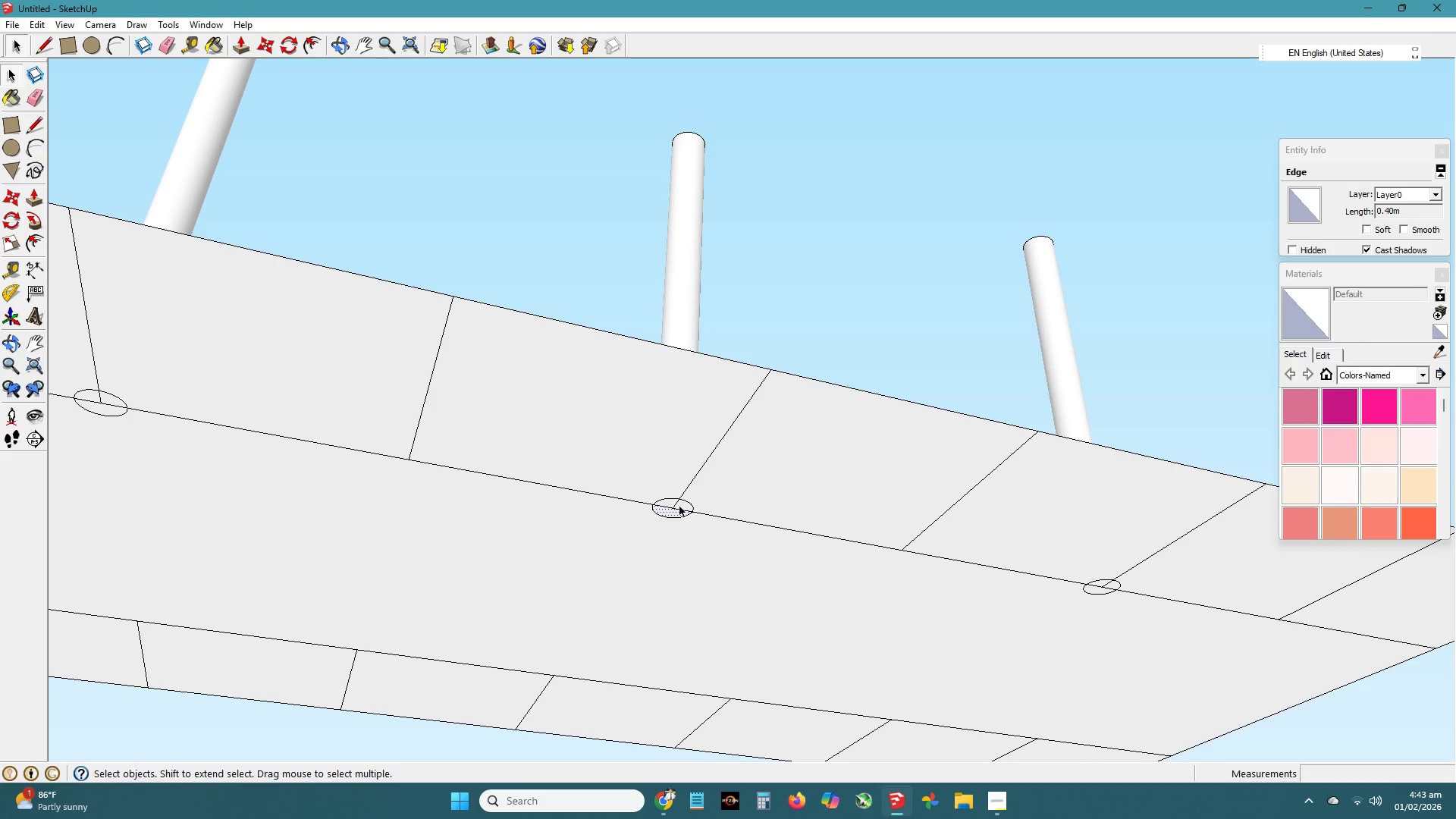 
left_click([682, 506])
 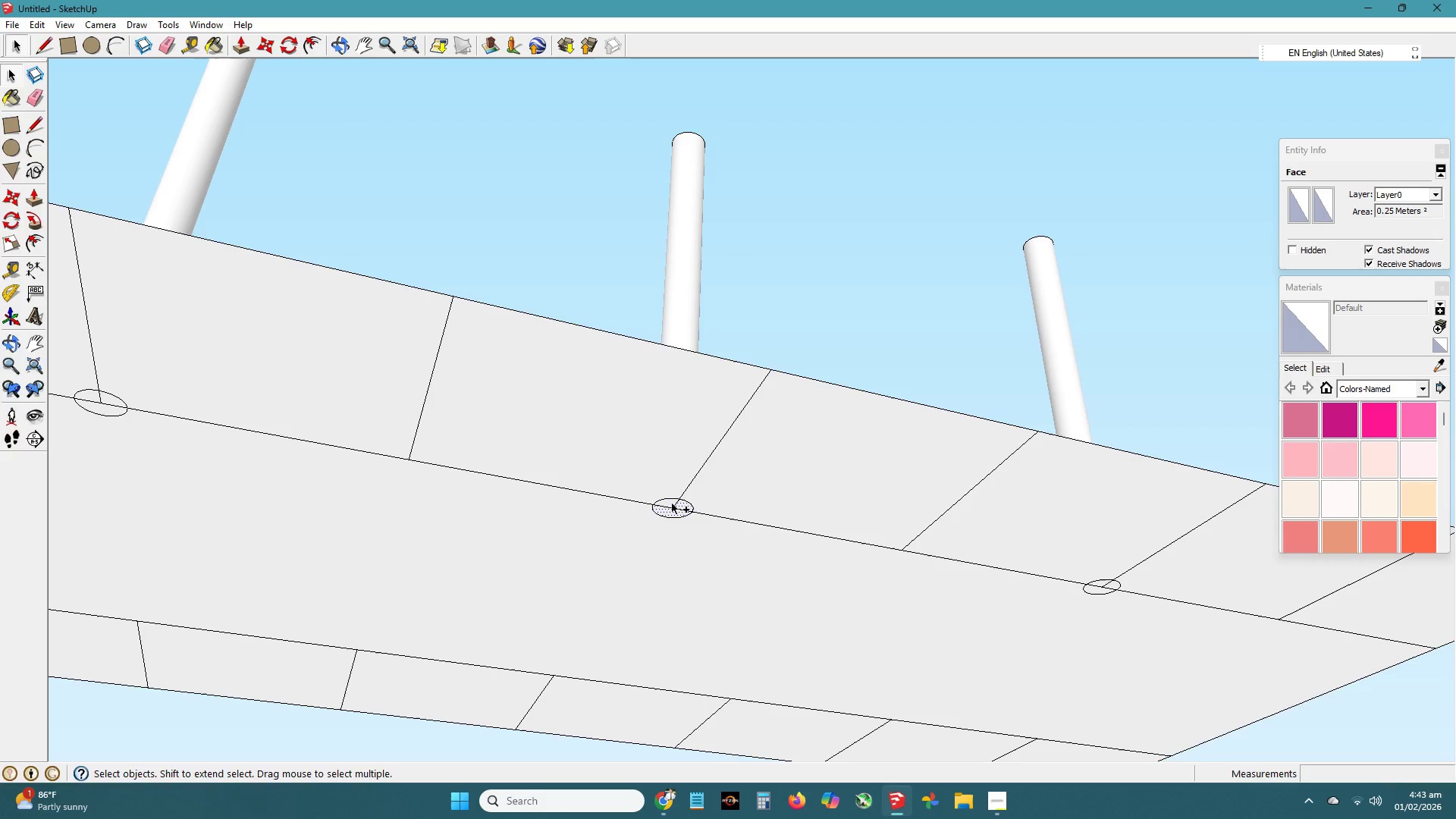 
left_click([673, 504])
 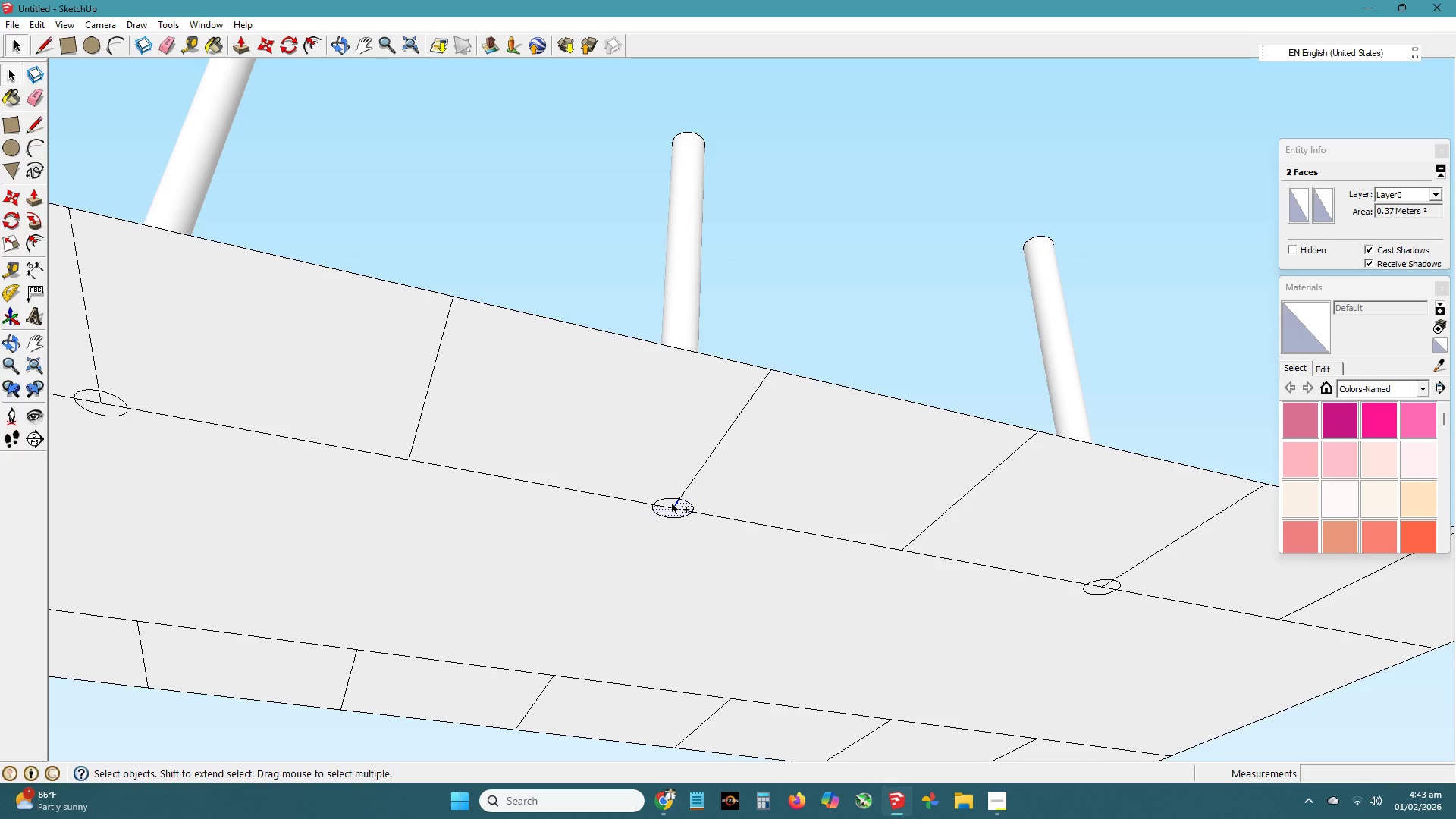 
key(Control+C)
 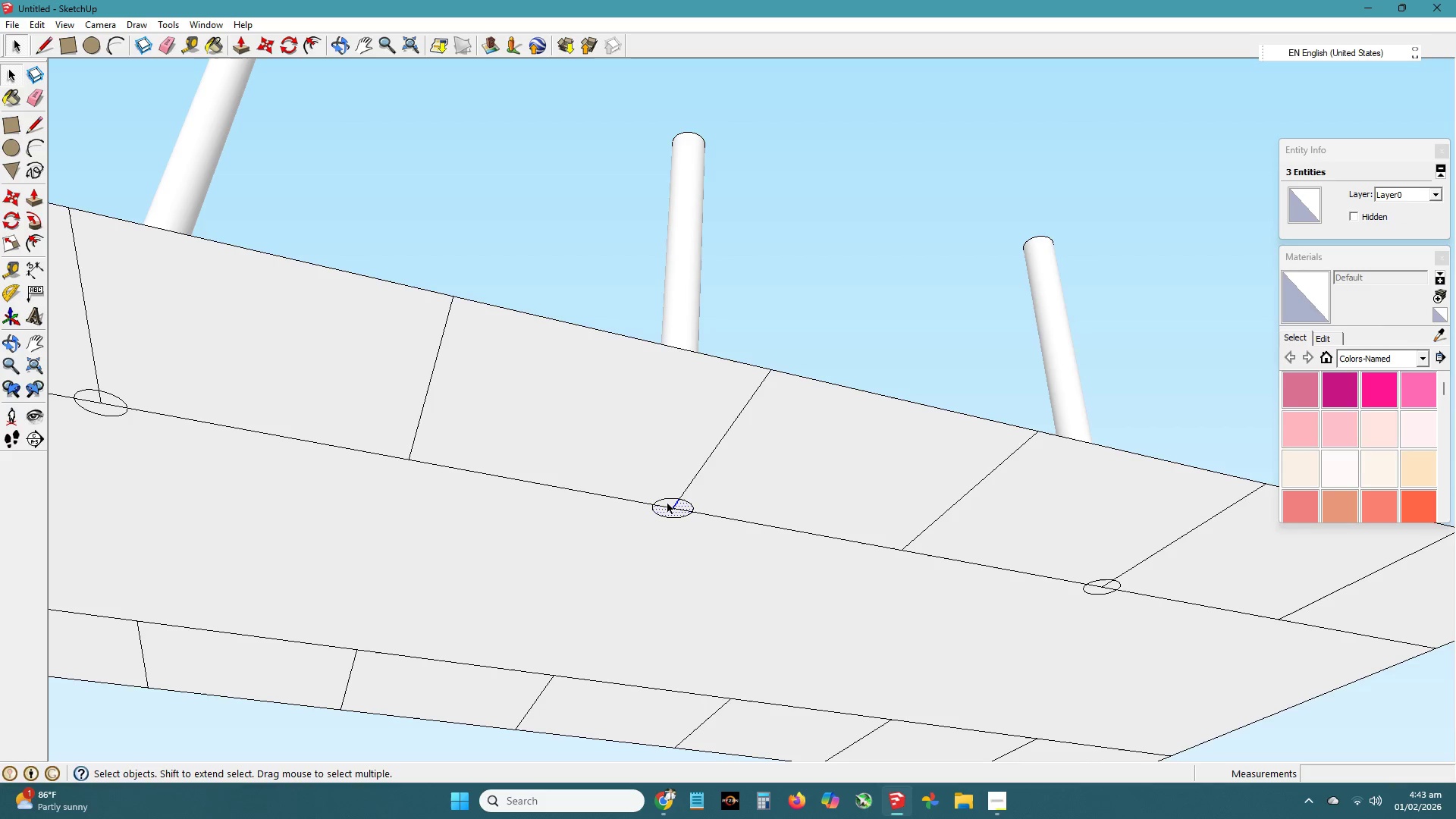 
left_click([667, 503])
 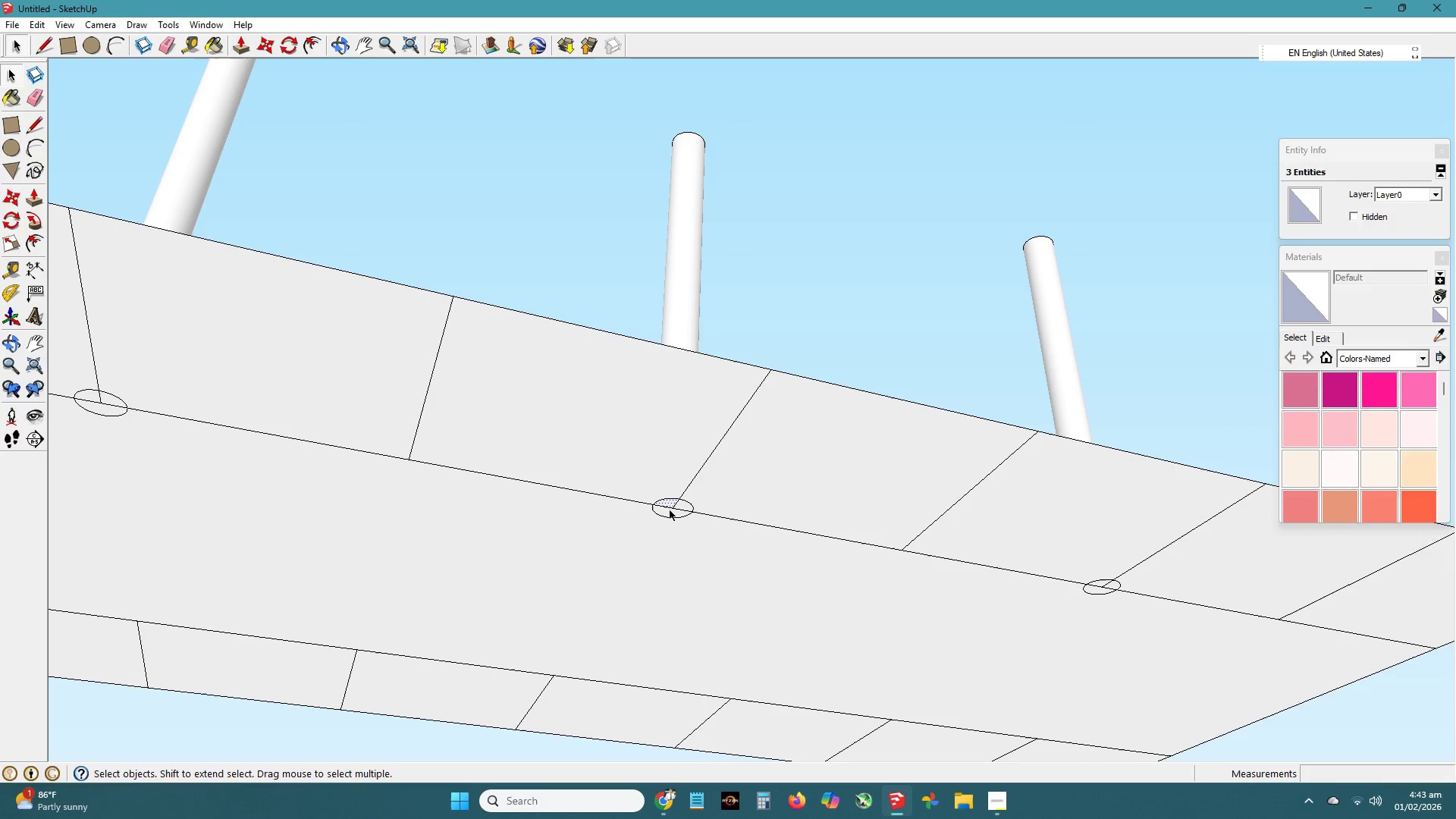 
left_click([670, 512])
 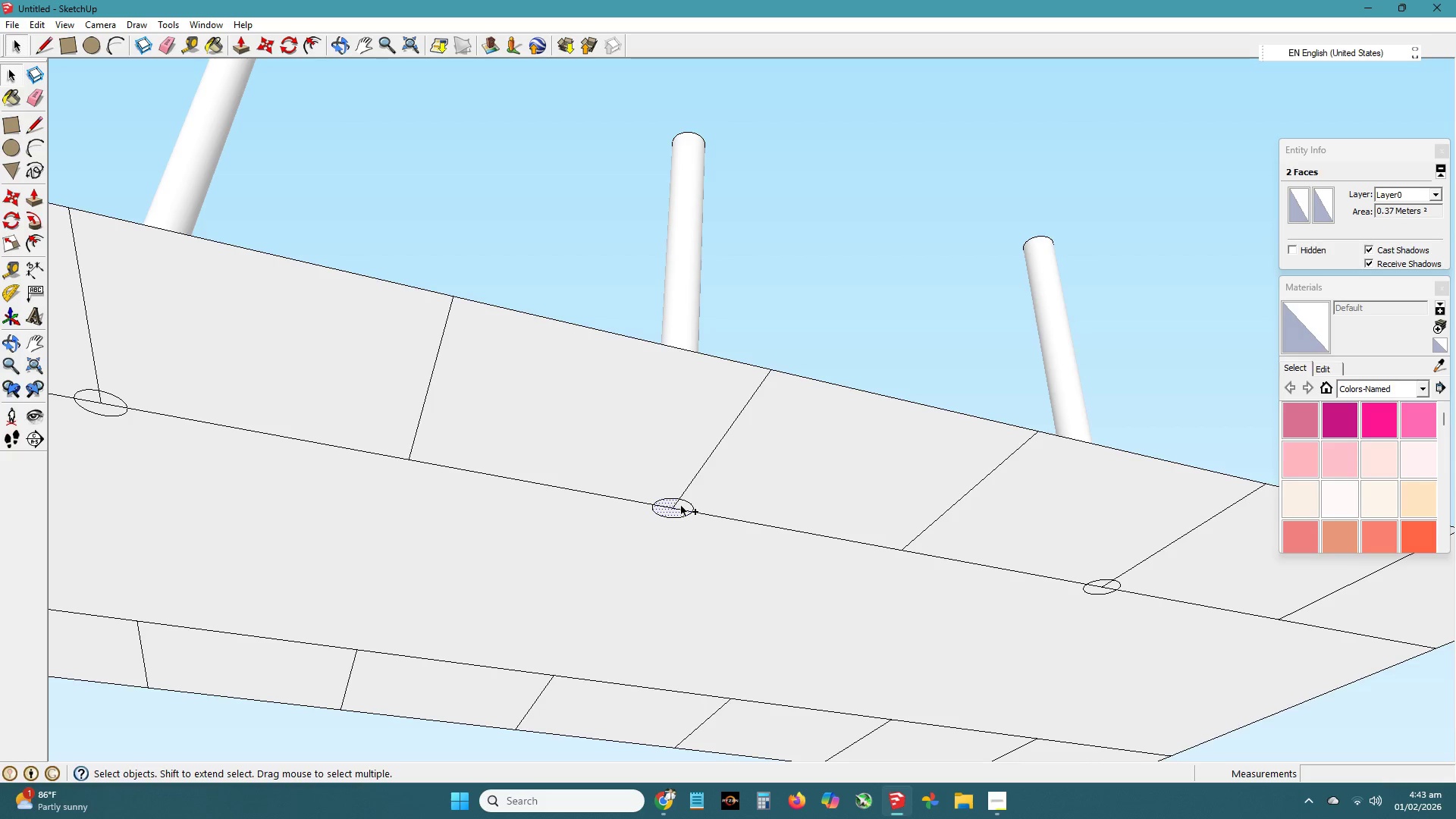 
left_click([682, 506])
 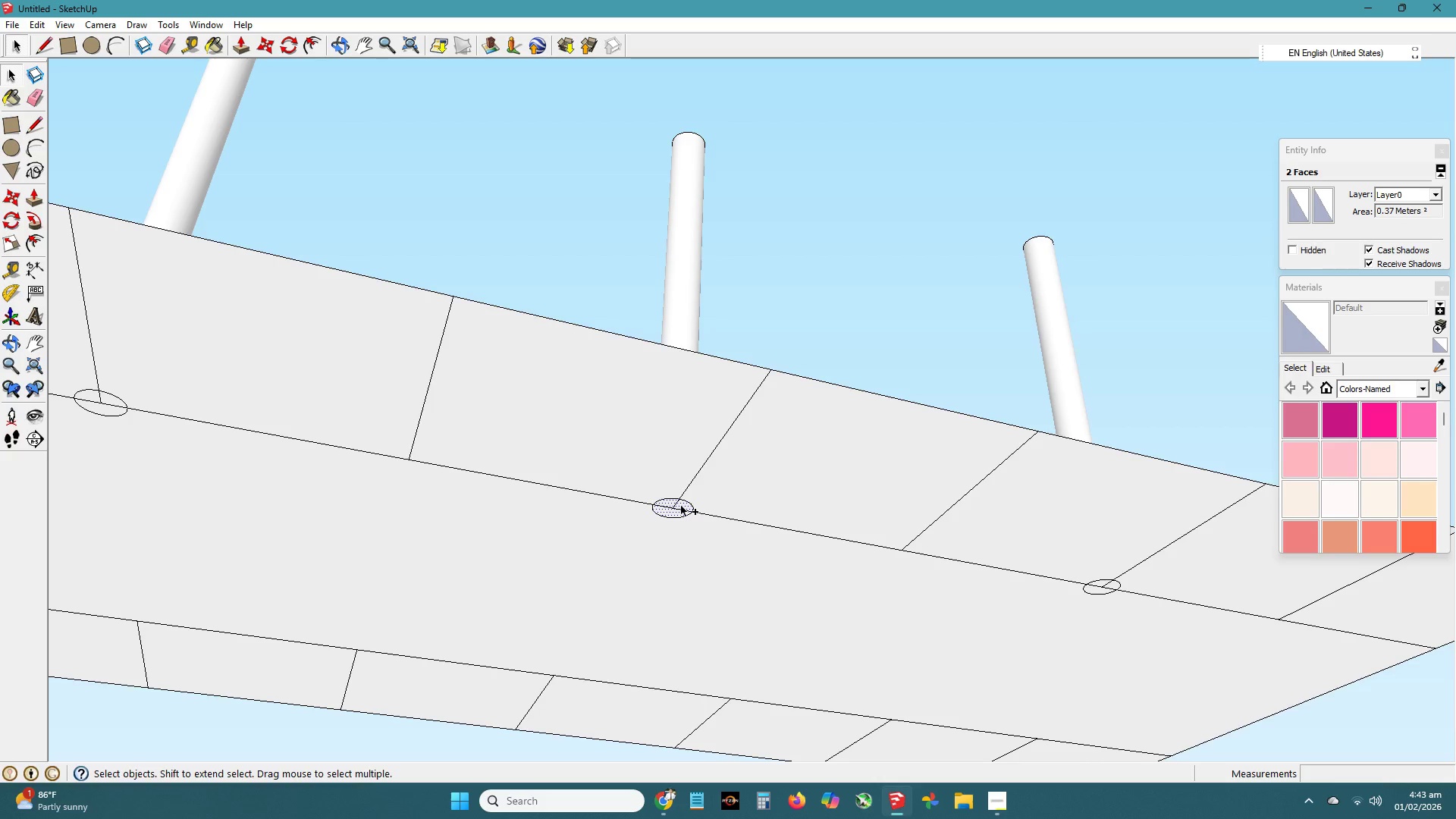 
key(Control+C)
 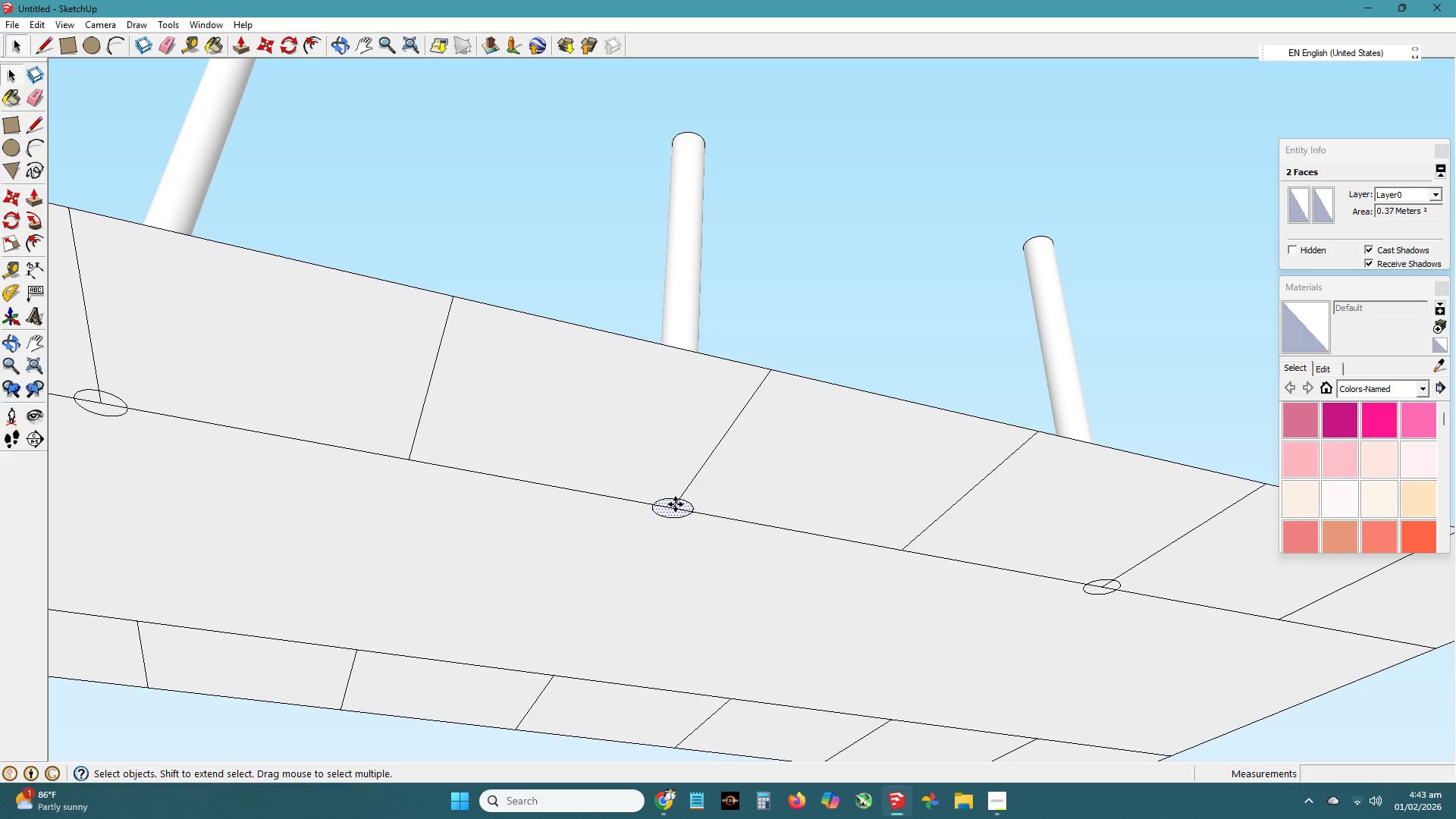 
key(Control+V)
 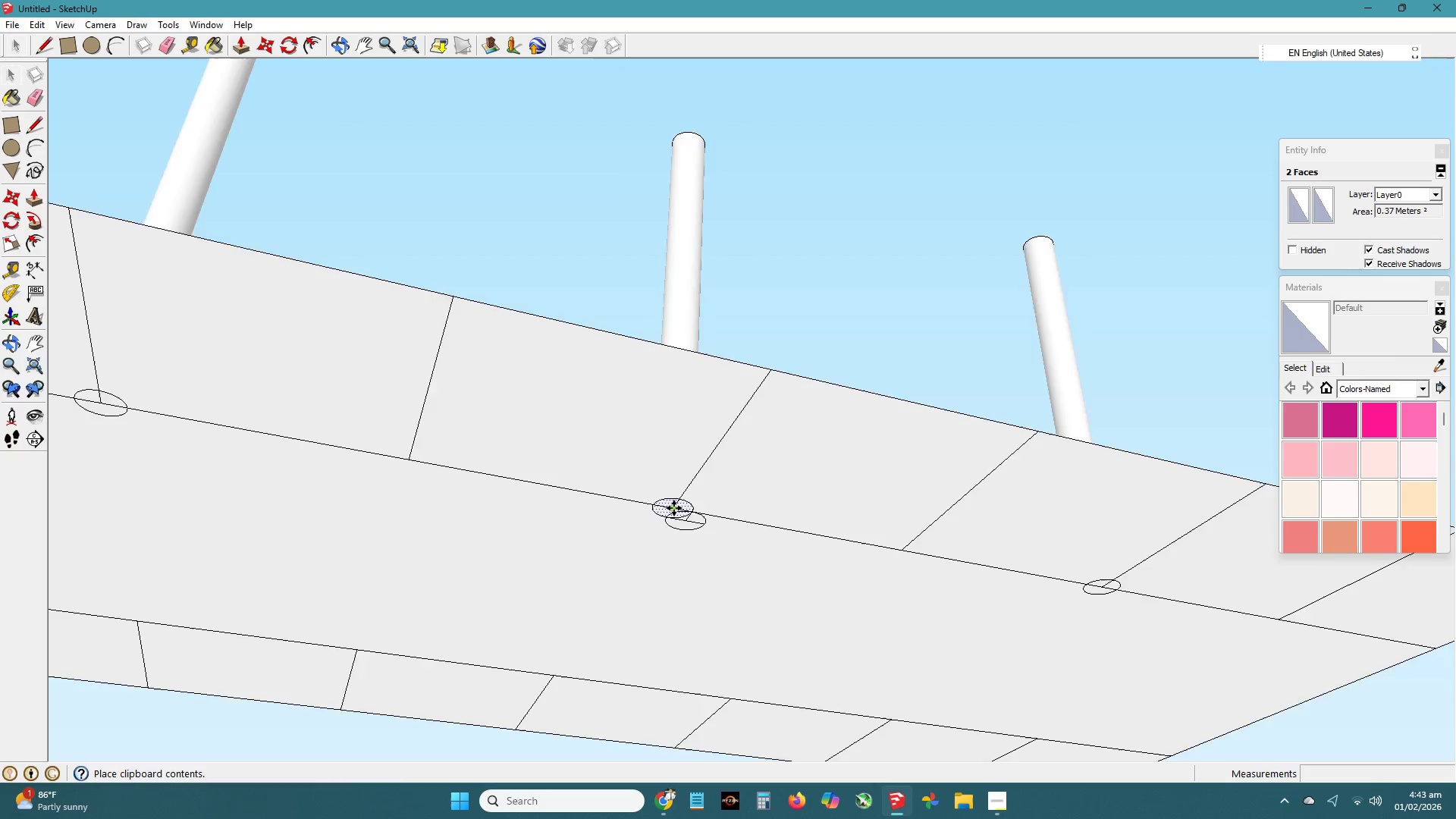 
scroll: coordinate [674, 516], scroll_direction: down, amount: 7.0
 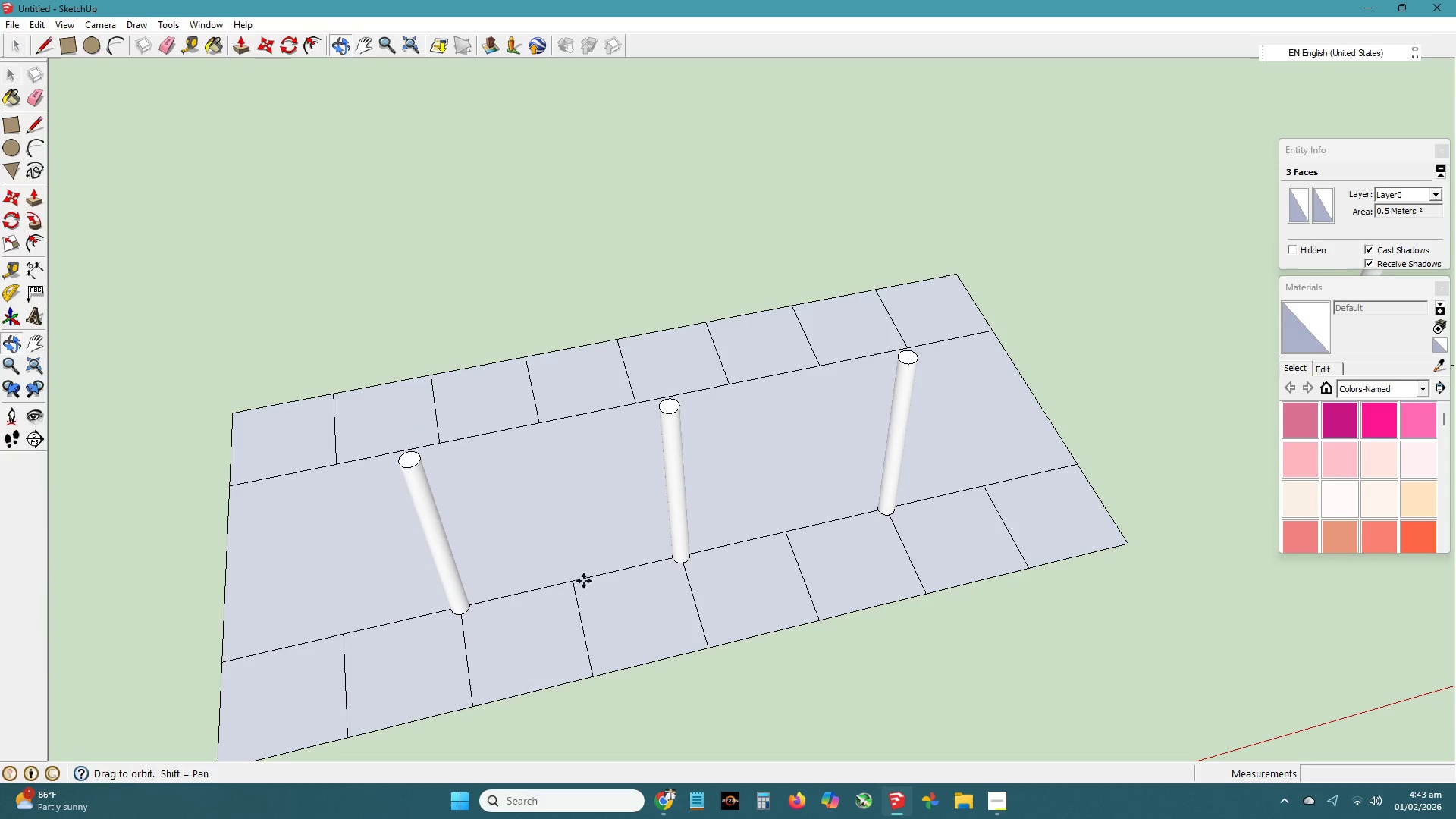 
left_click([576, 308])
 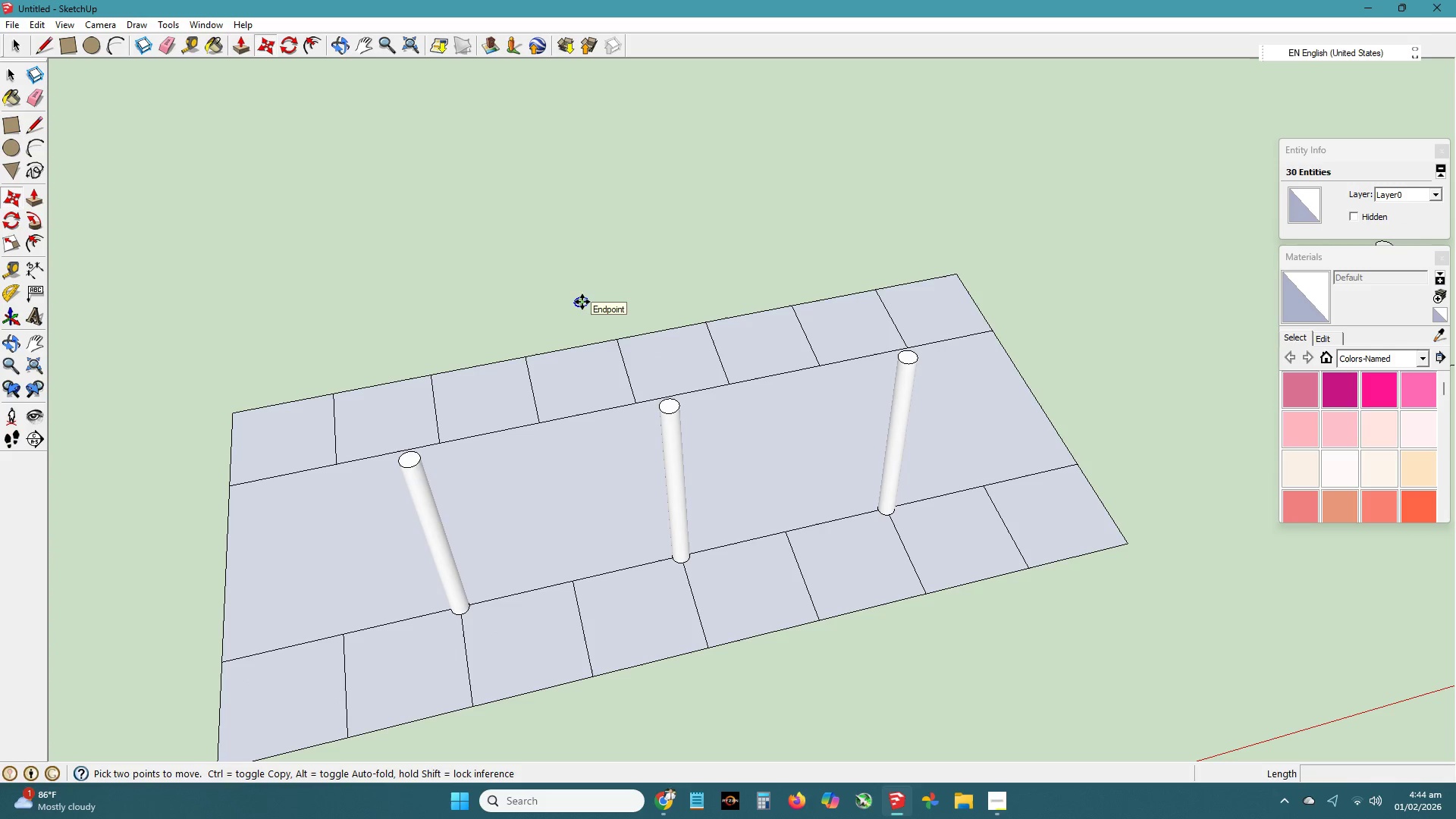 
scroll: coordinate [585, 312], scroll_direction: up, amount: 6.0
 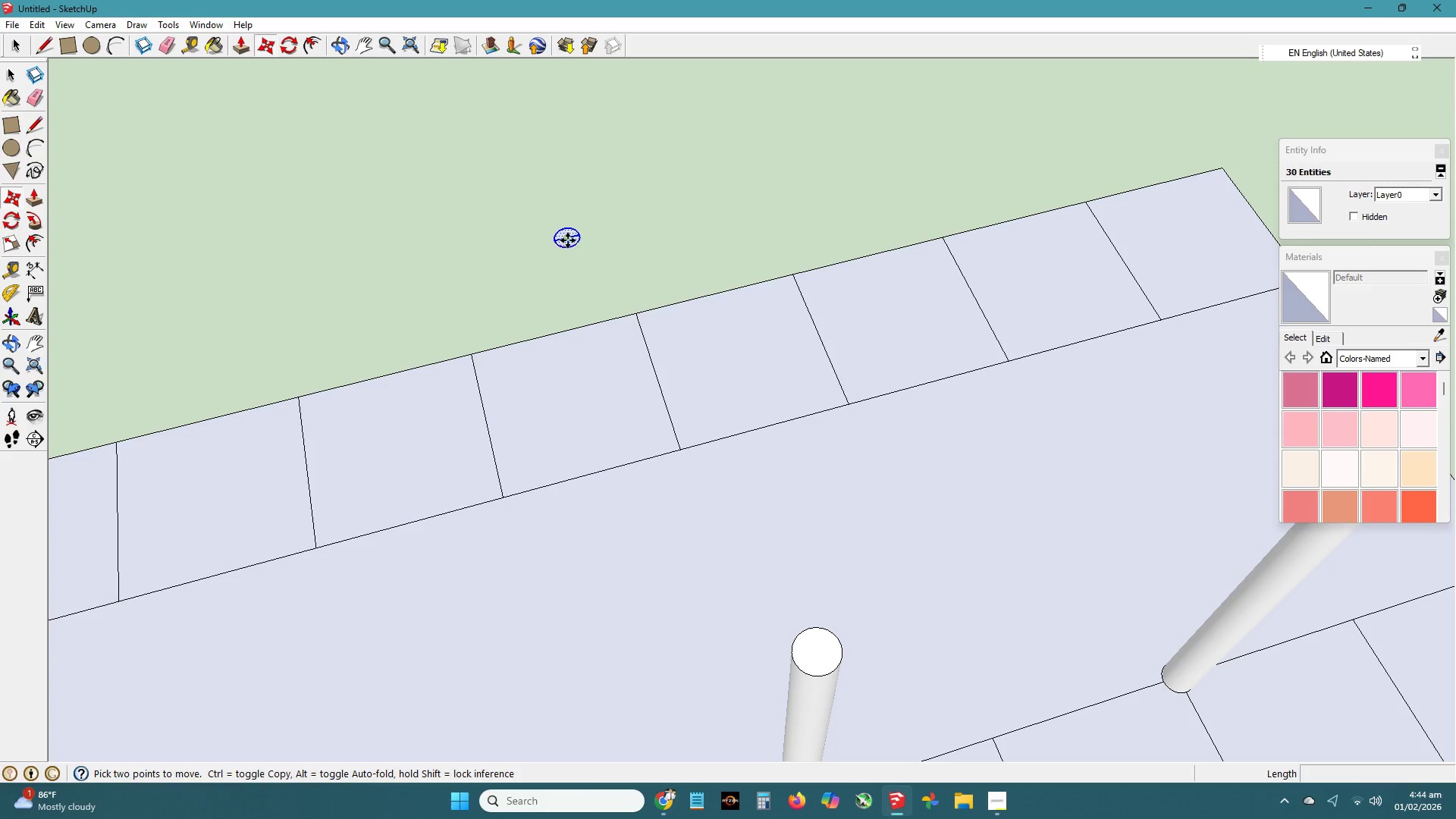 
left_click([568, 239])
 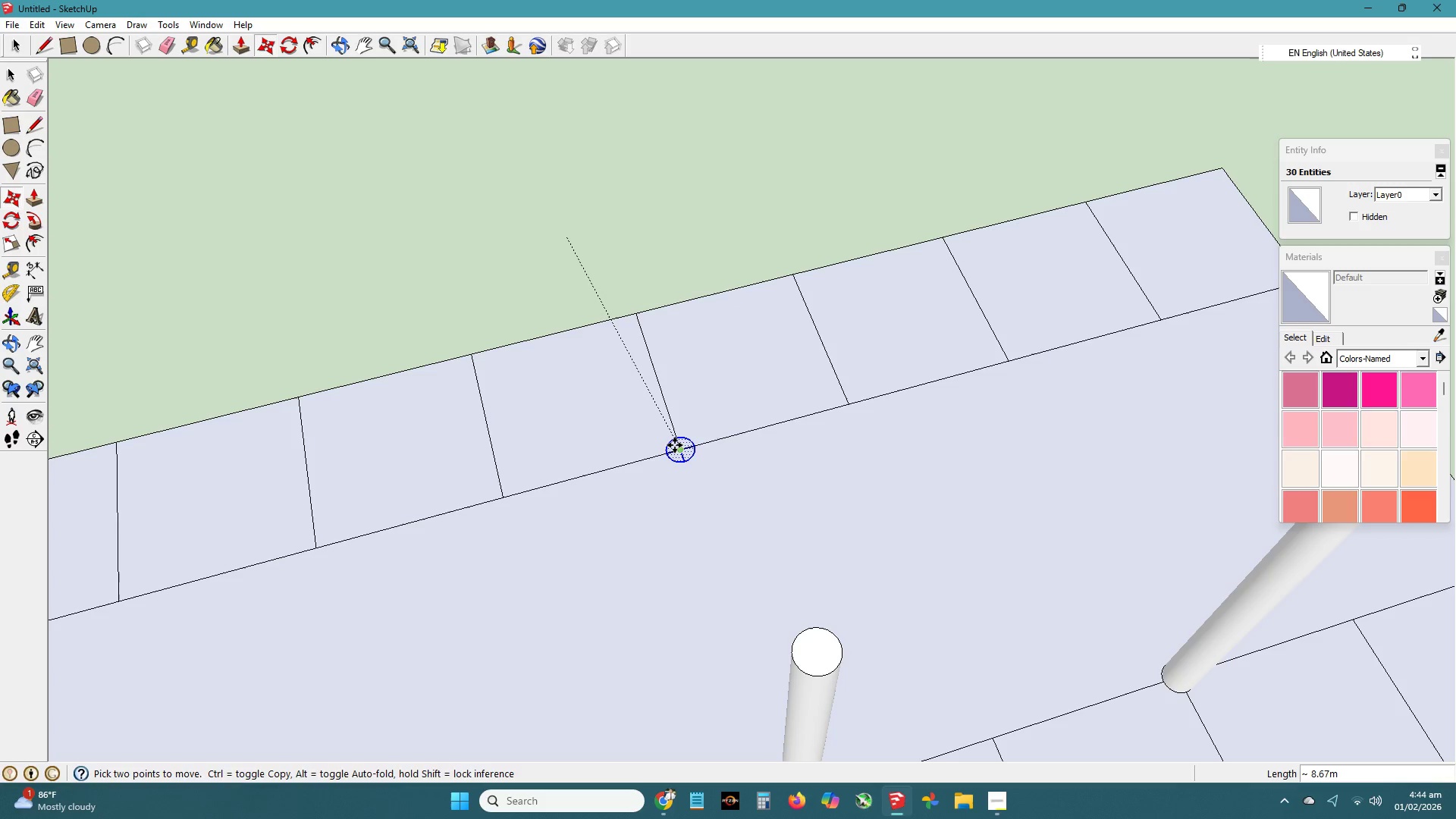 
left_click([675, 445])
 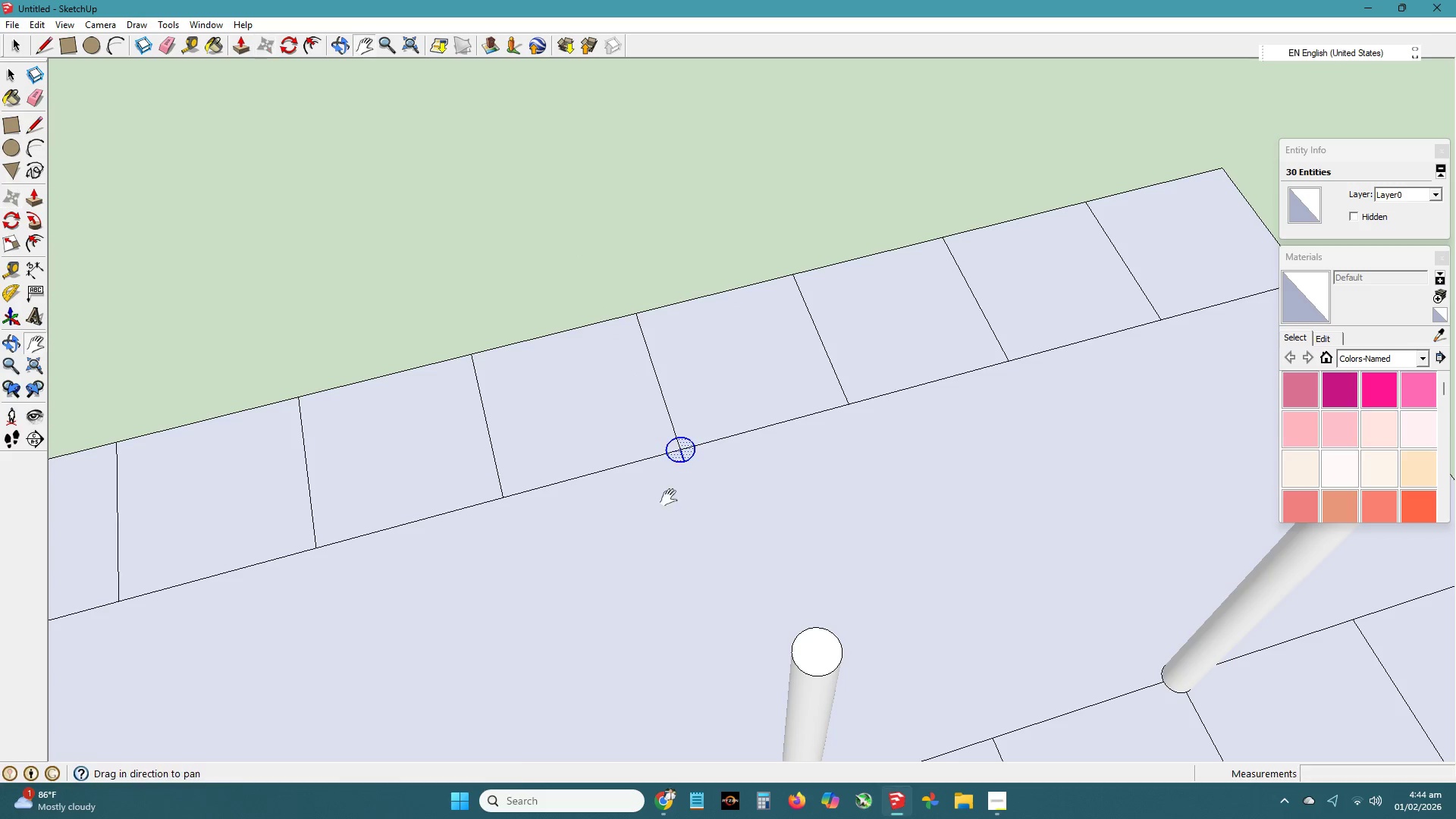 
type(hh)
 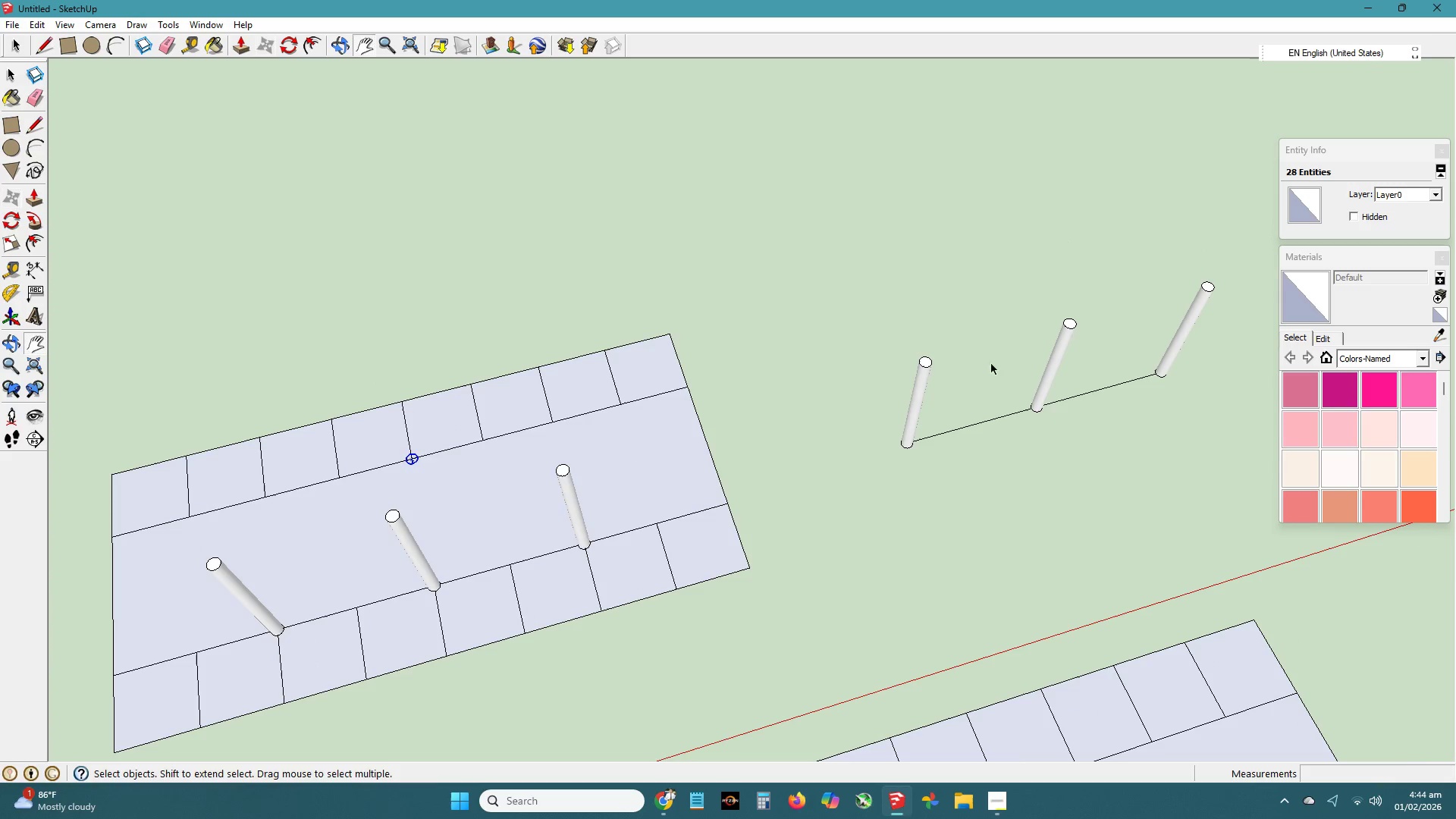 
left_click_drag(start_coordinate=[682, 553], to_coordinate=[504, 463])
 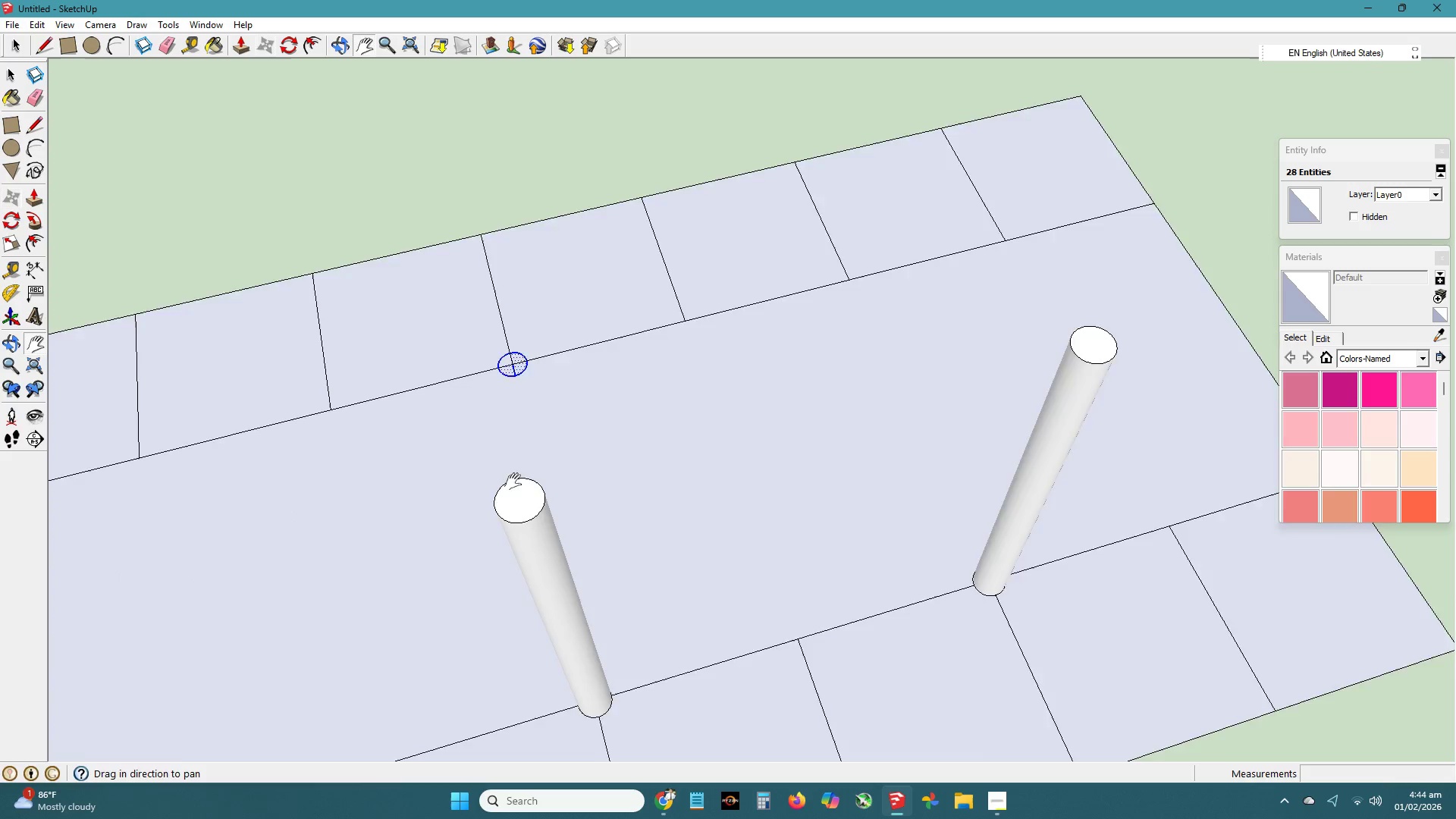 
left_click_drag(start_coordinate=[739, 573], to_coordinate=[626, 579])
 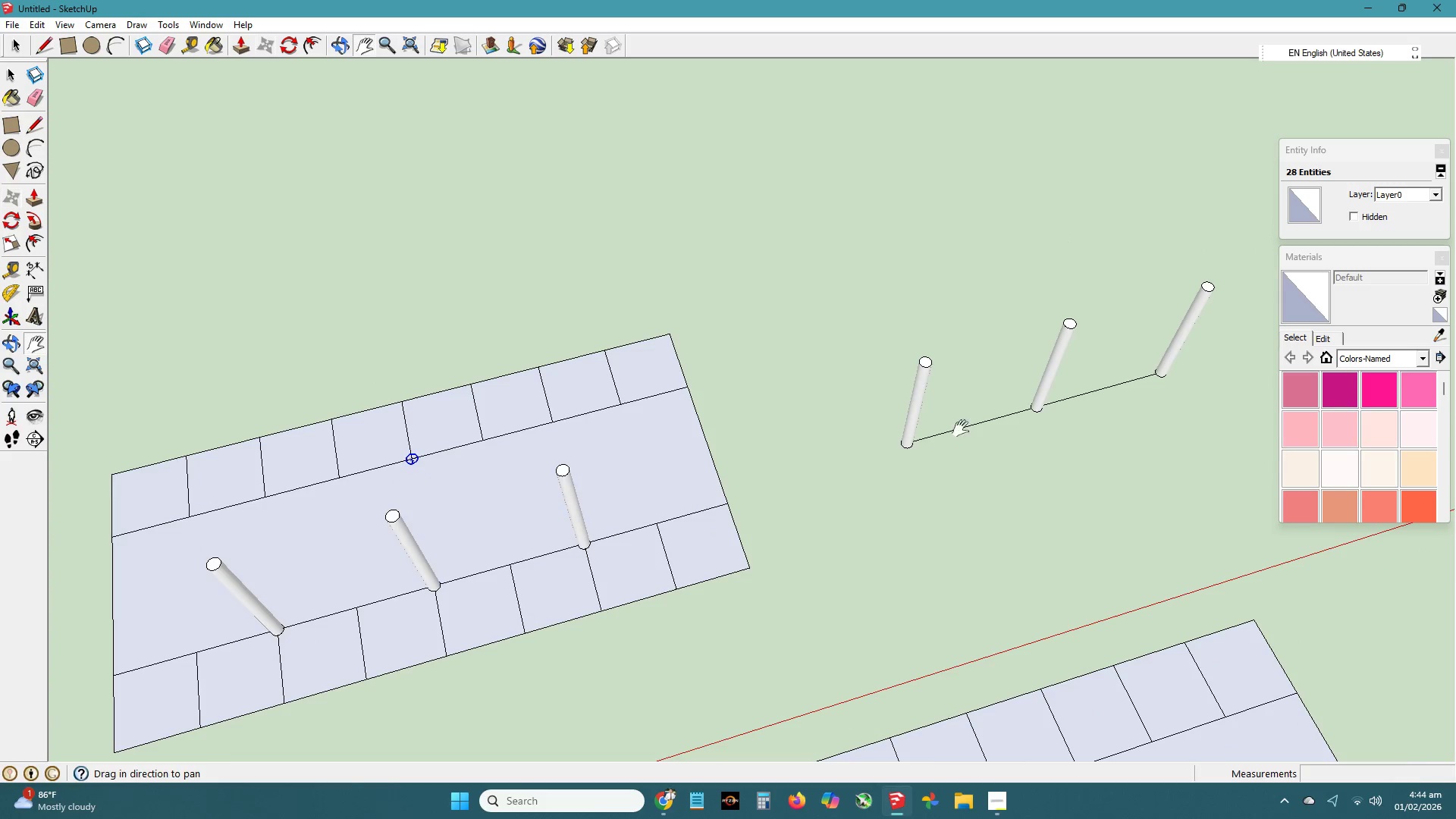 
scroll: coordinate [524, 515], scroll_direction: down, amount: 14.0
 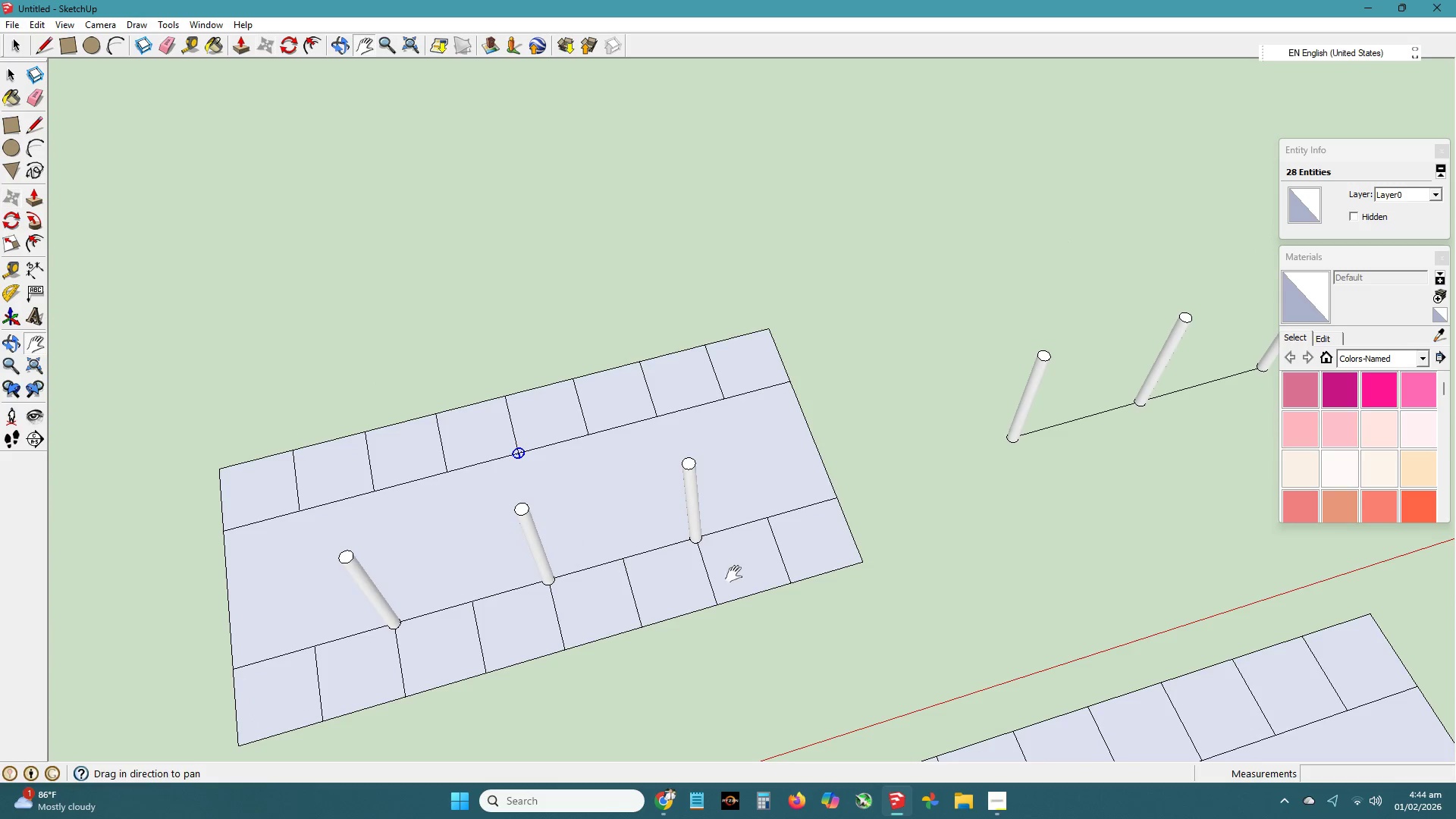 
key(Space)
 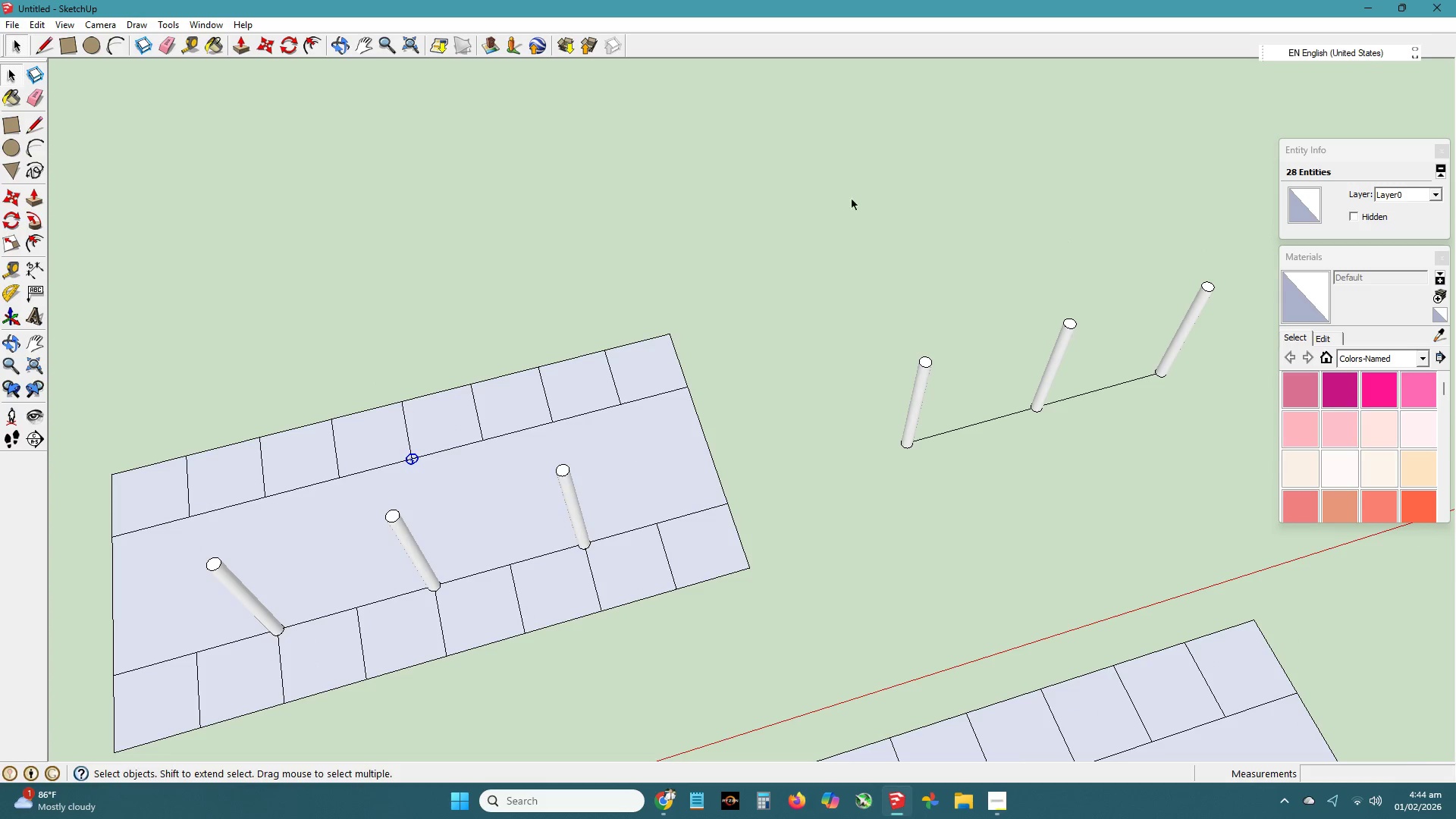 
left_click_drag(start_coordinate=[851, 213], to_coordinate=[1257, 509])
 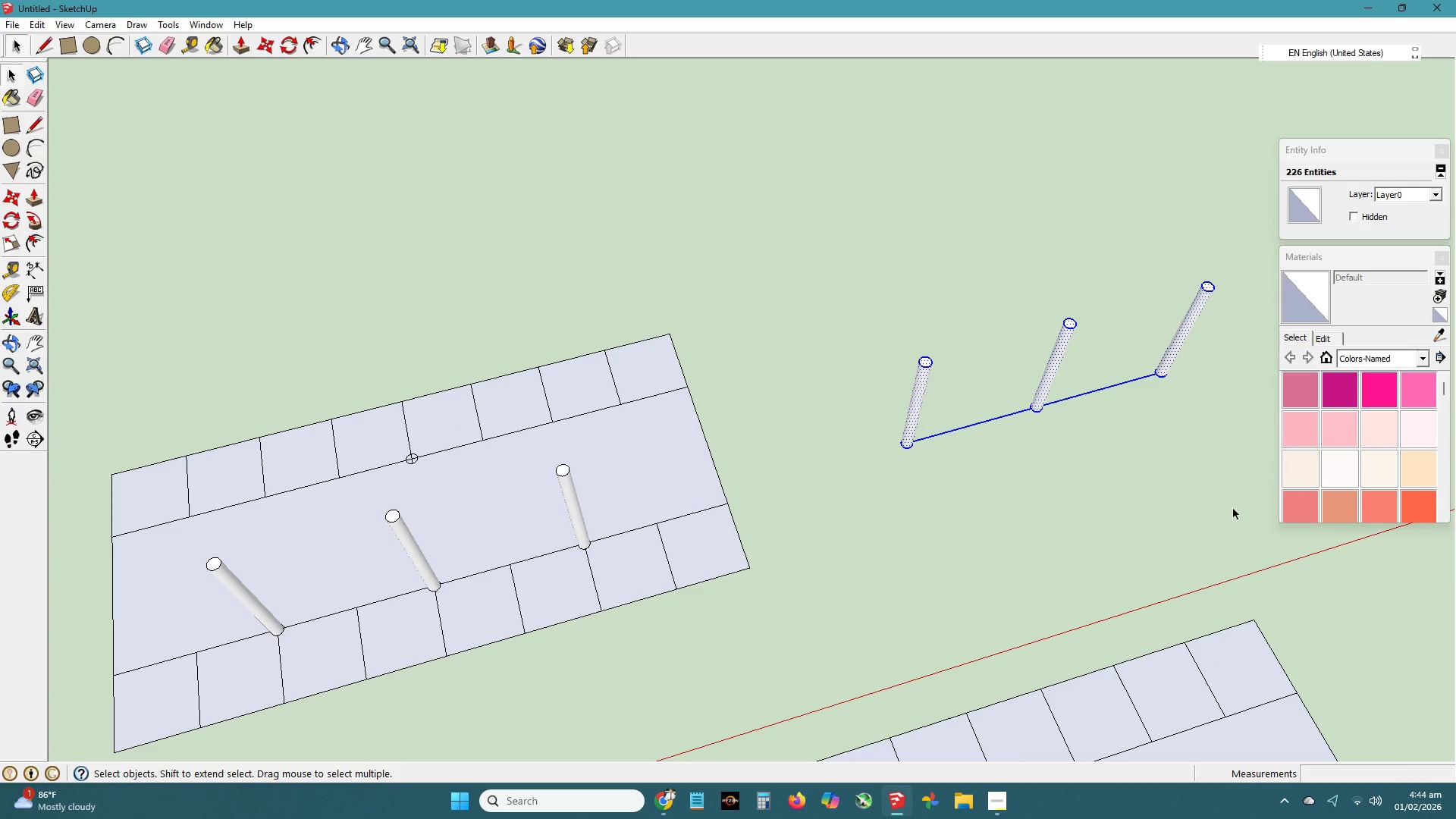 
key(M)
 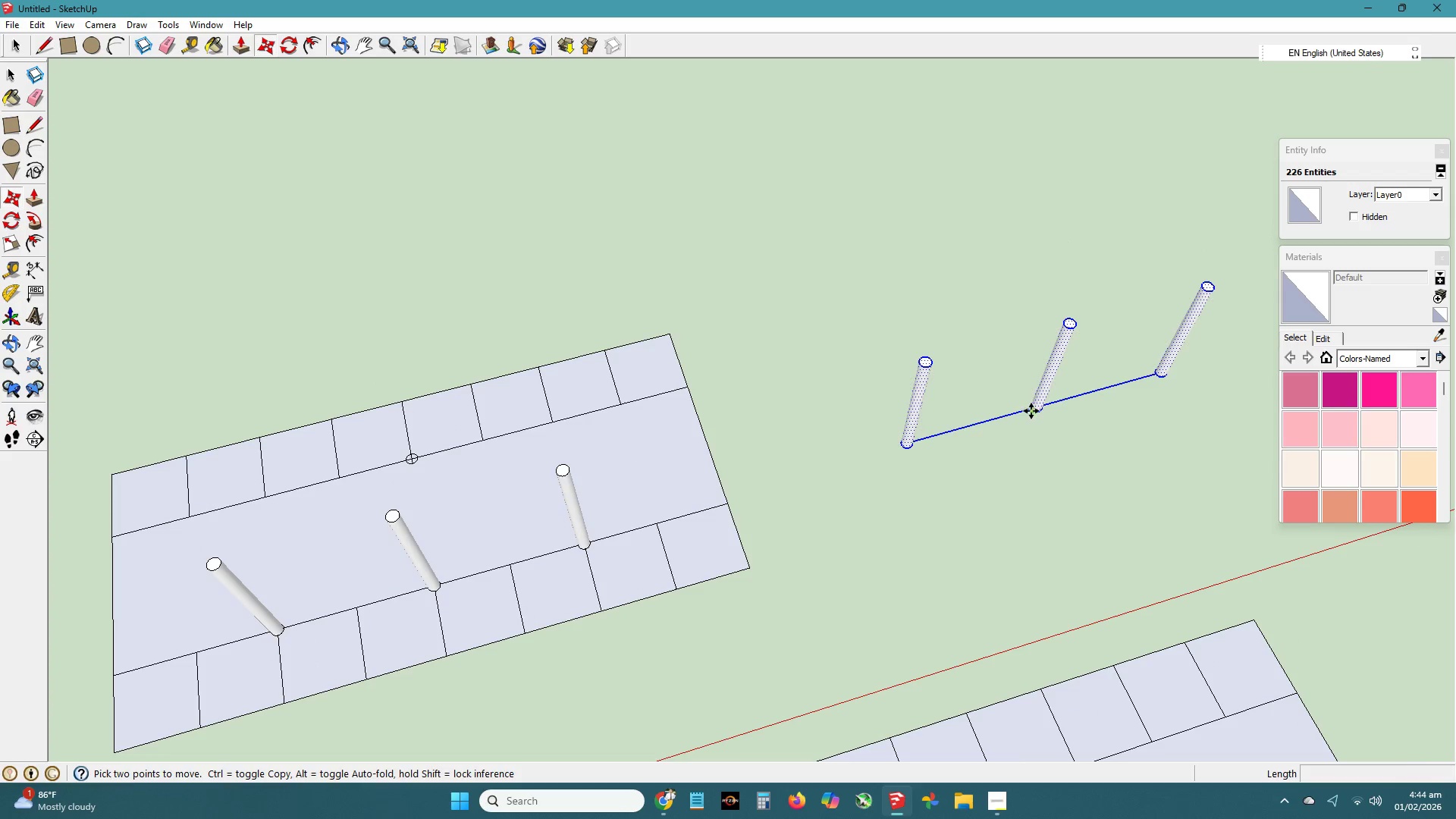 
scroll: coordinate [1025, 435], scroll_direction: up, amount: 7.0
 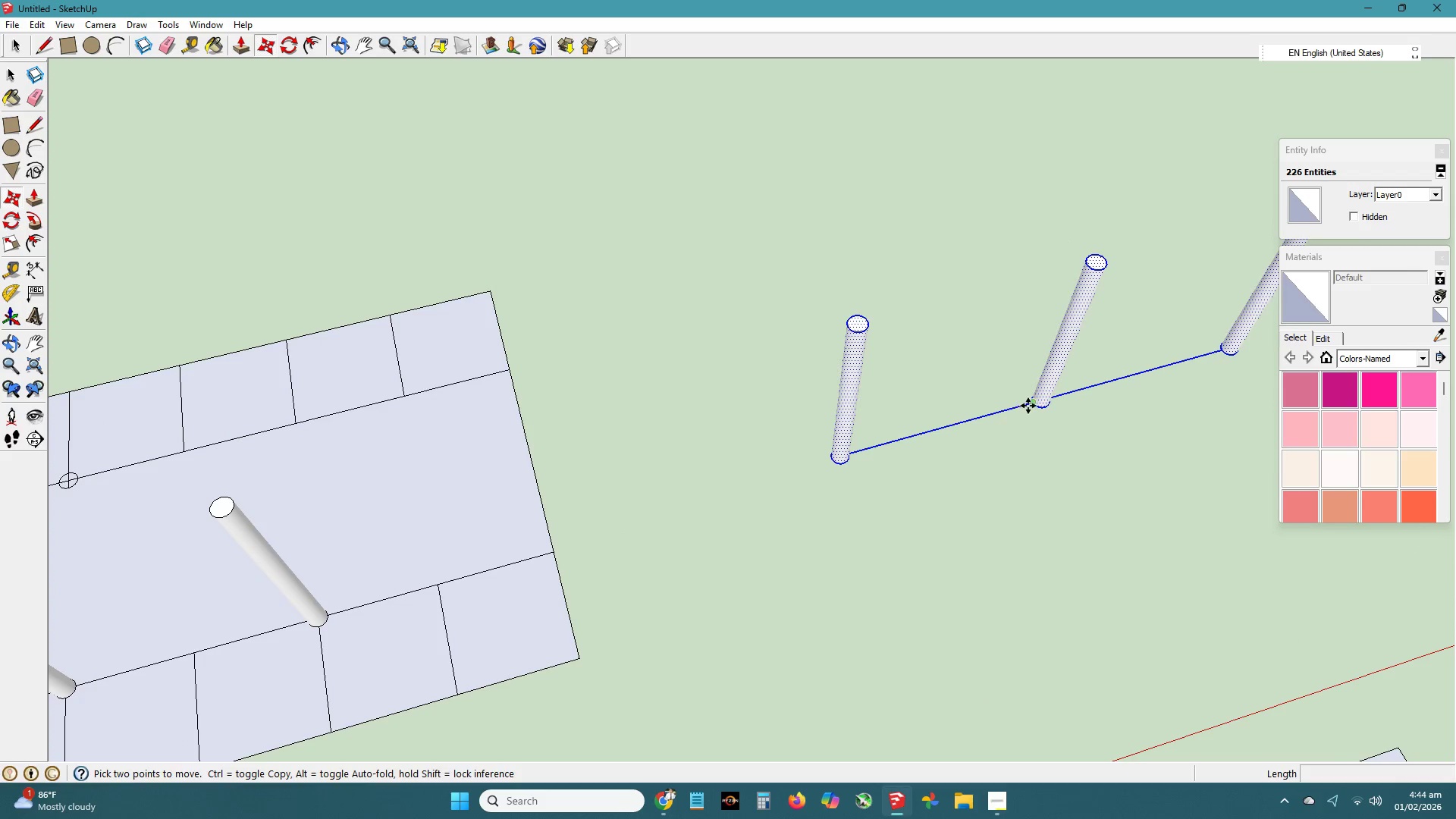 
left_click([1028, 406])
 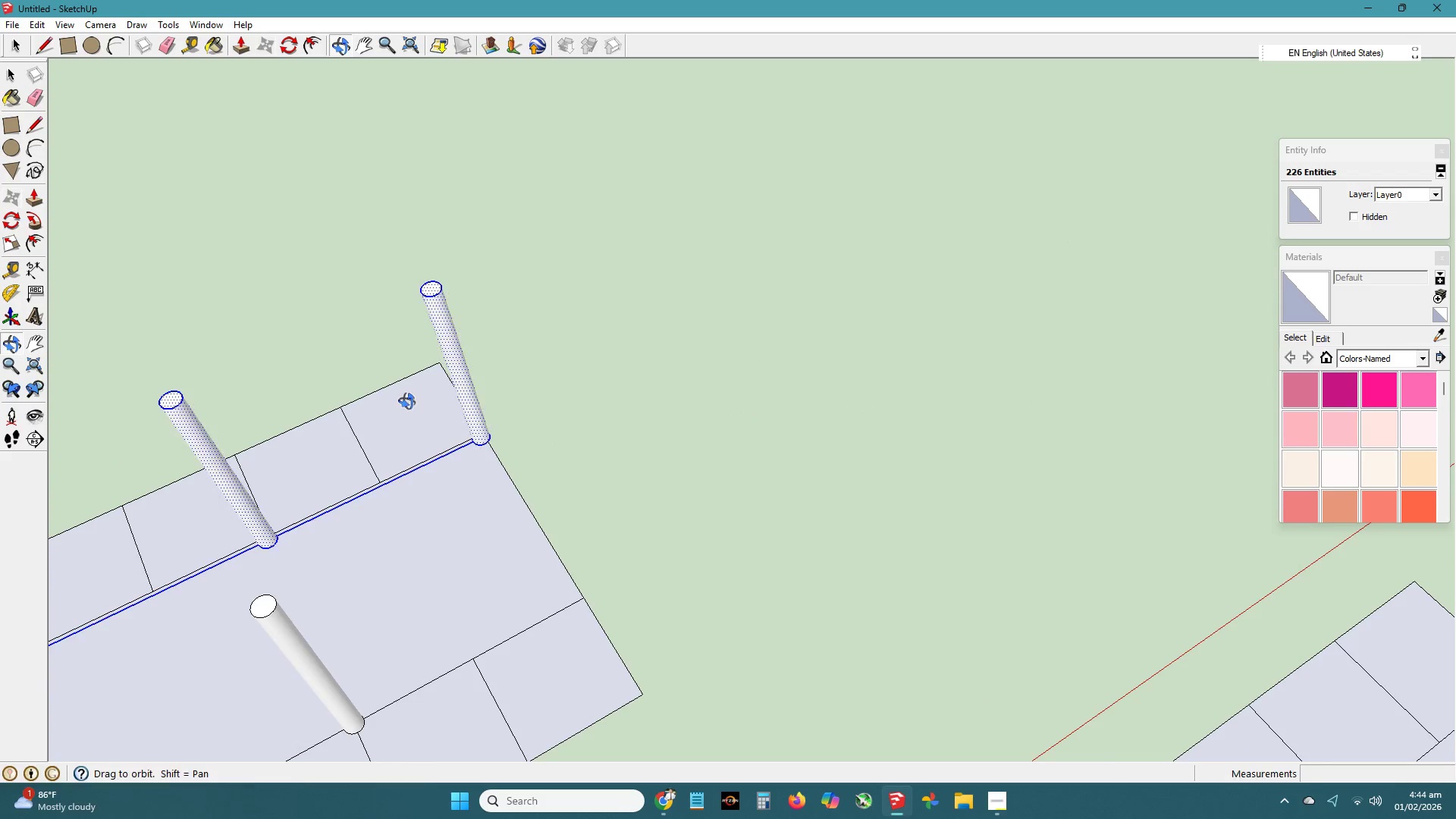 
type(hm)
 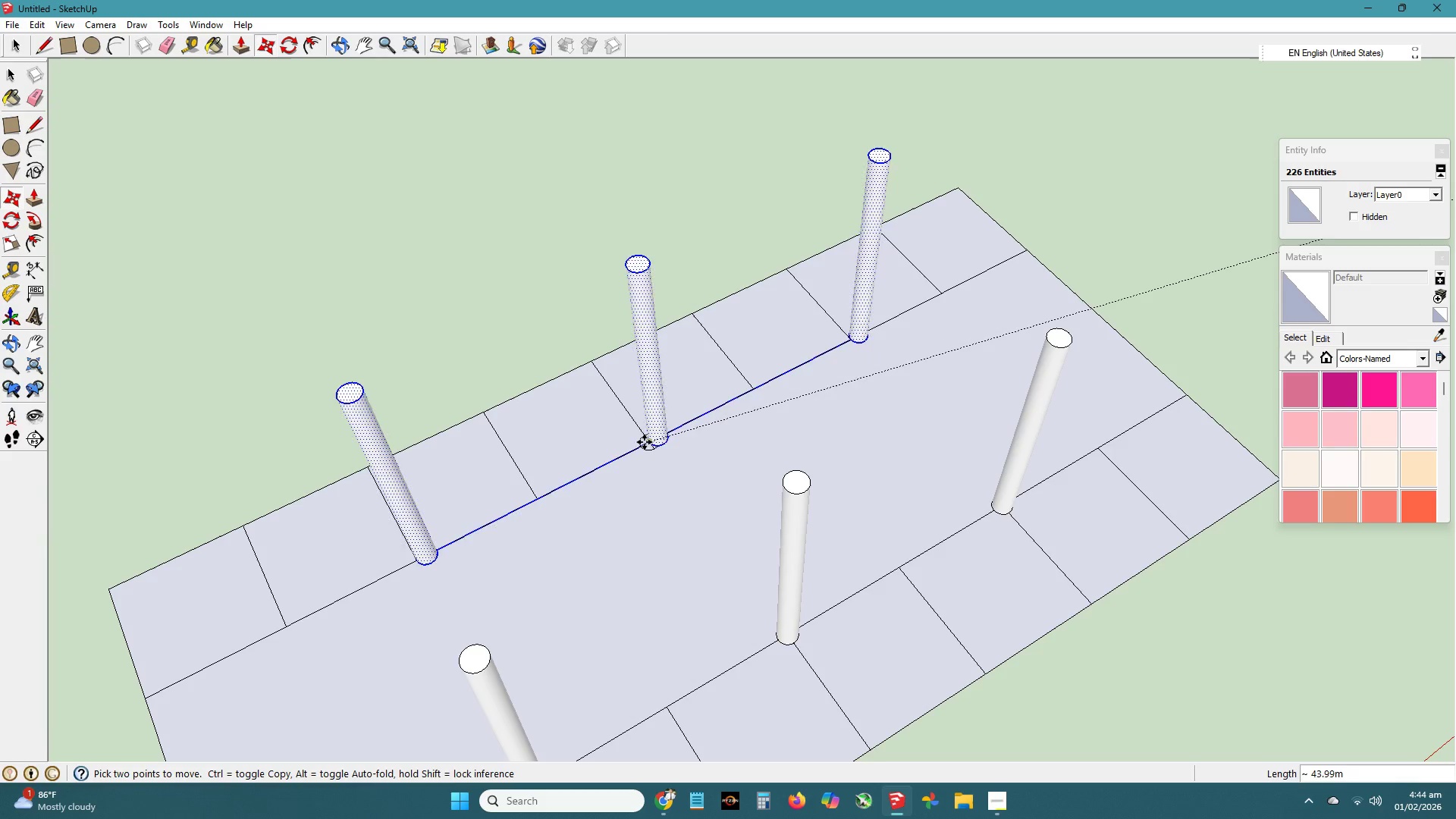 
left_click_drag(start_coordinate=[166, 610], to_coordinate=[774, 406])
 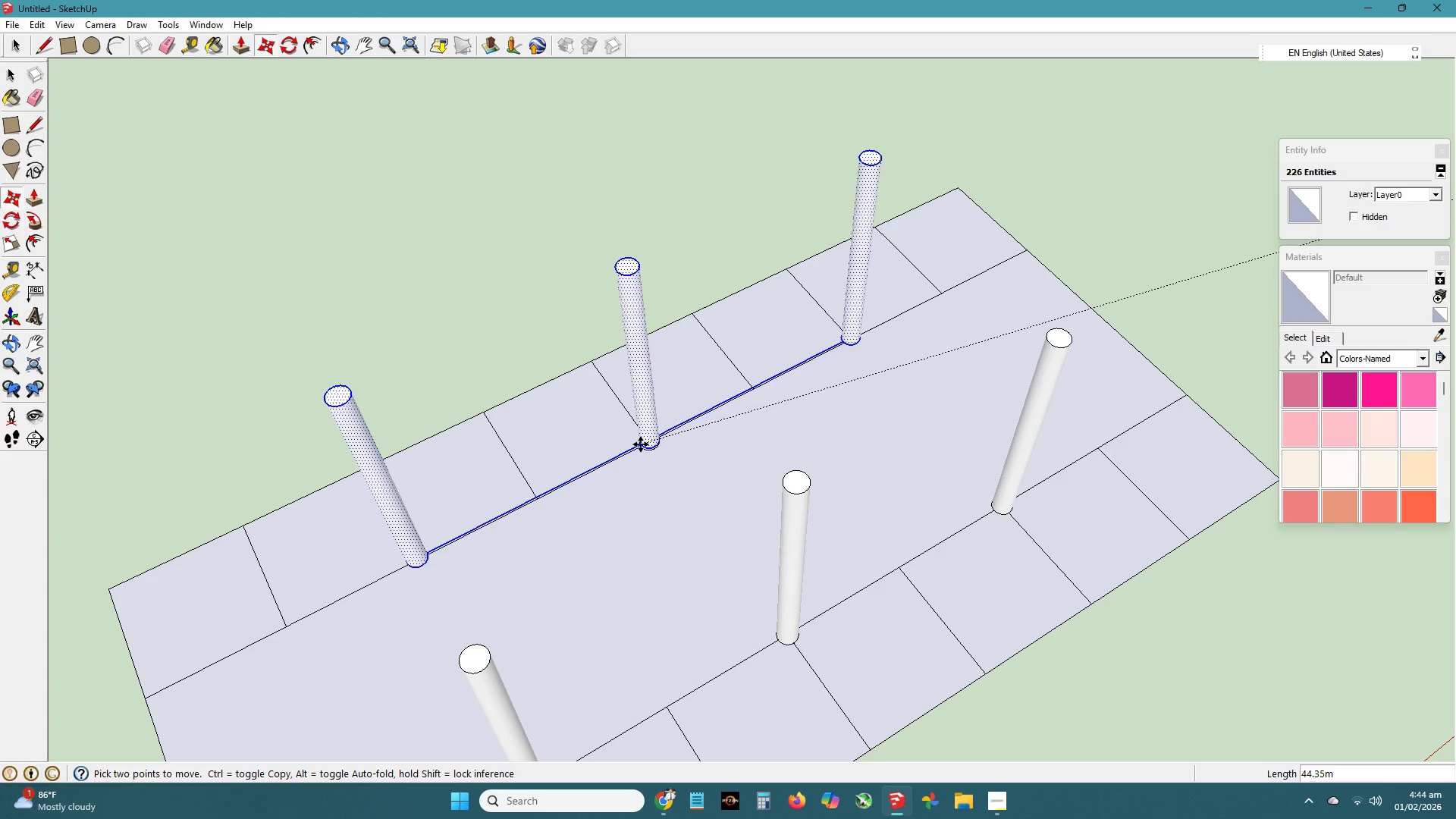 
scroll: coordinate [640, 444], scroll_direction: up, amount: 12.0
 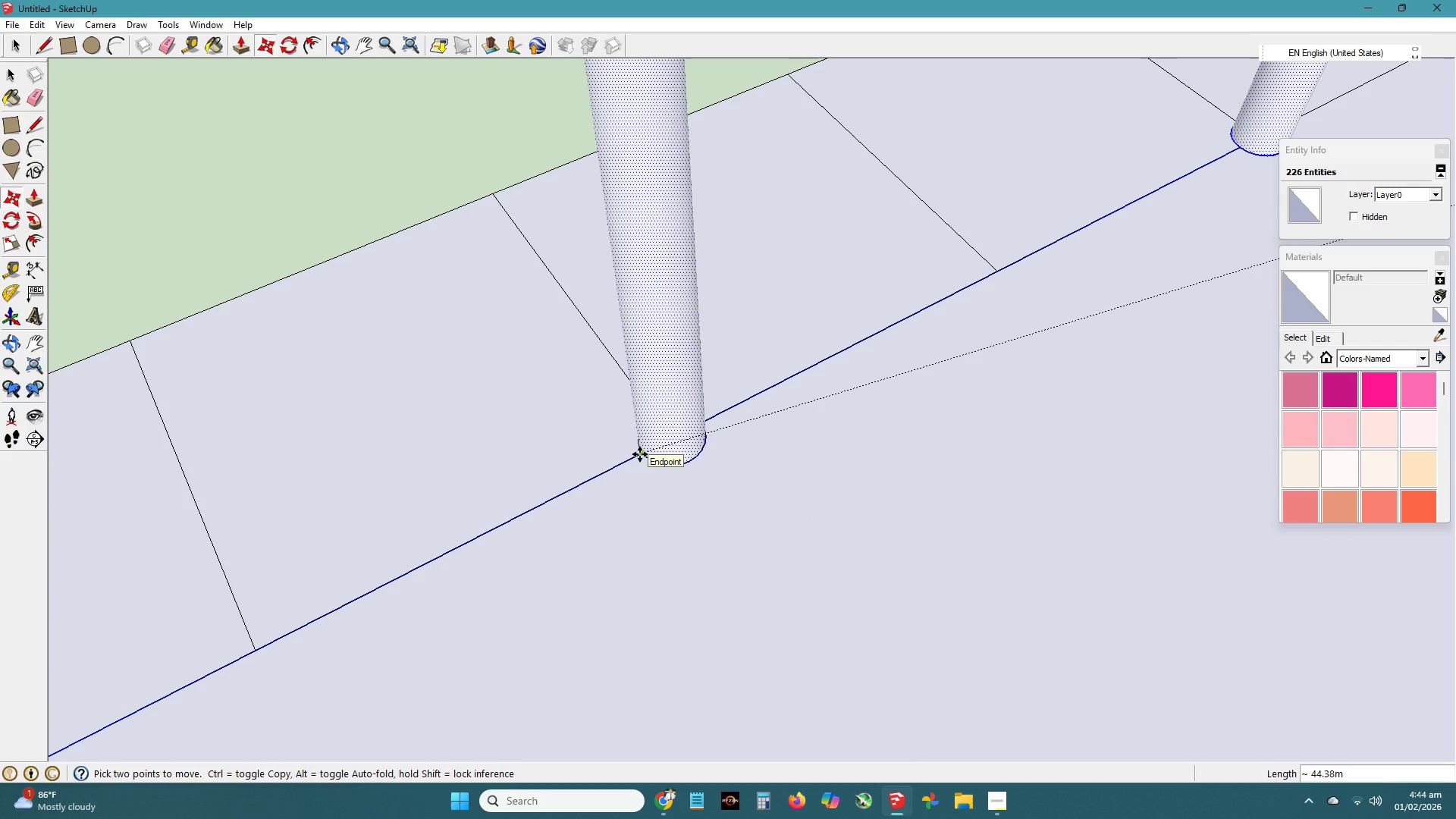 
left_click([640, 454])
 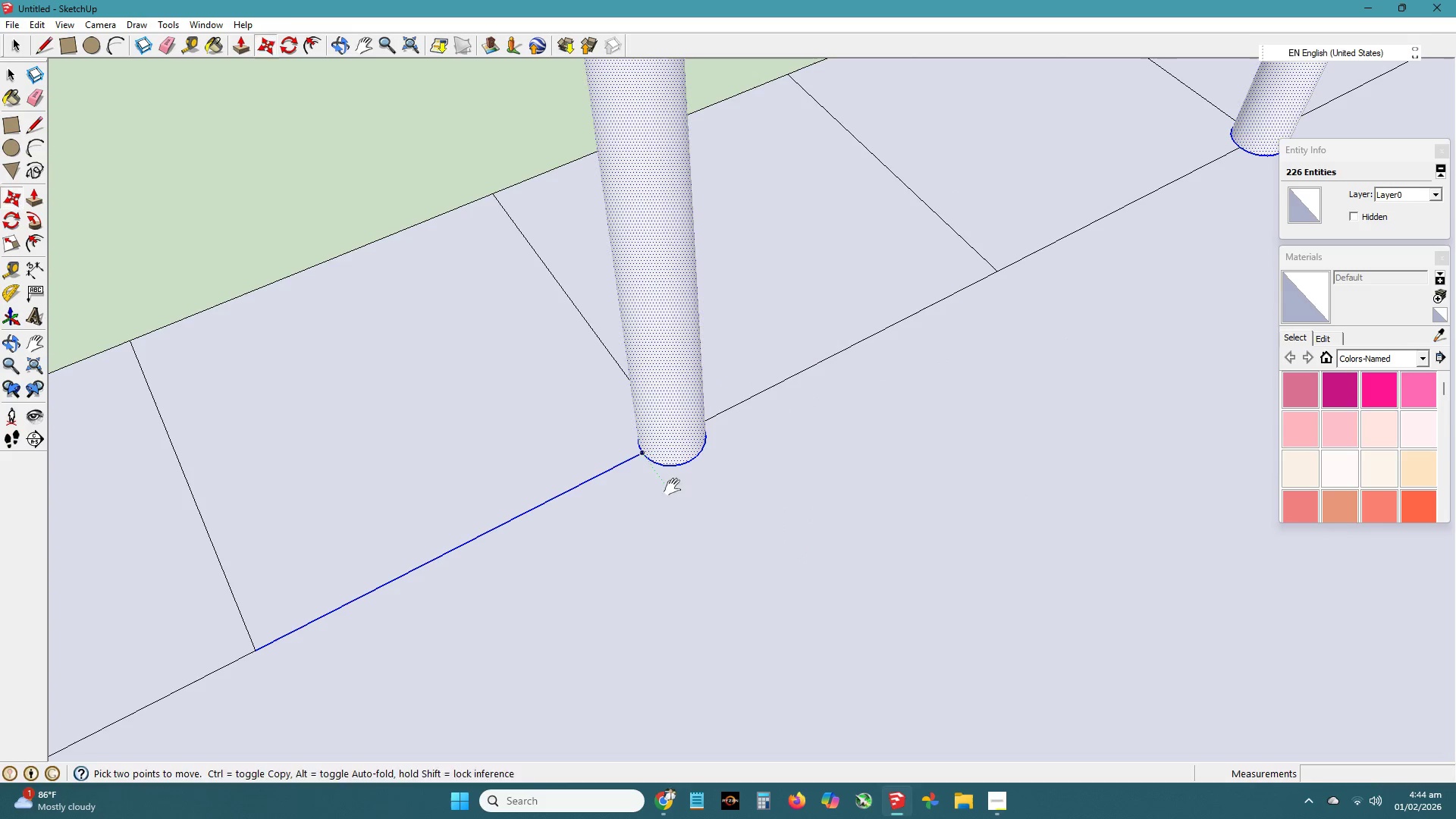 
key(H)
 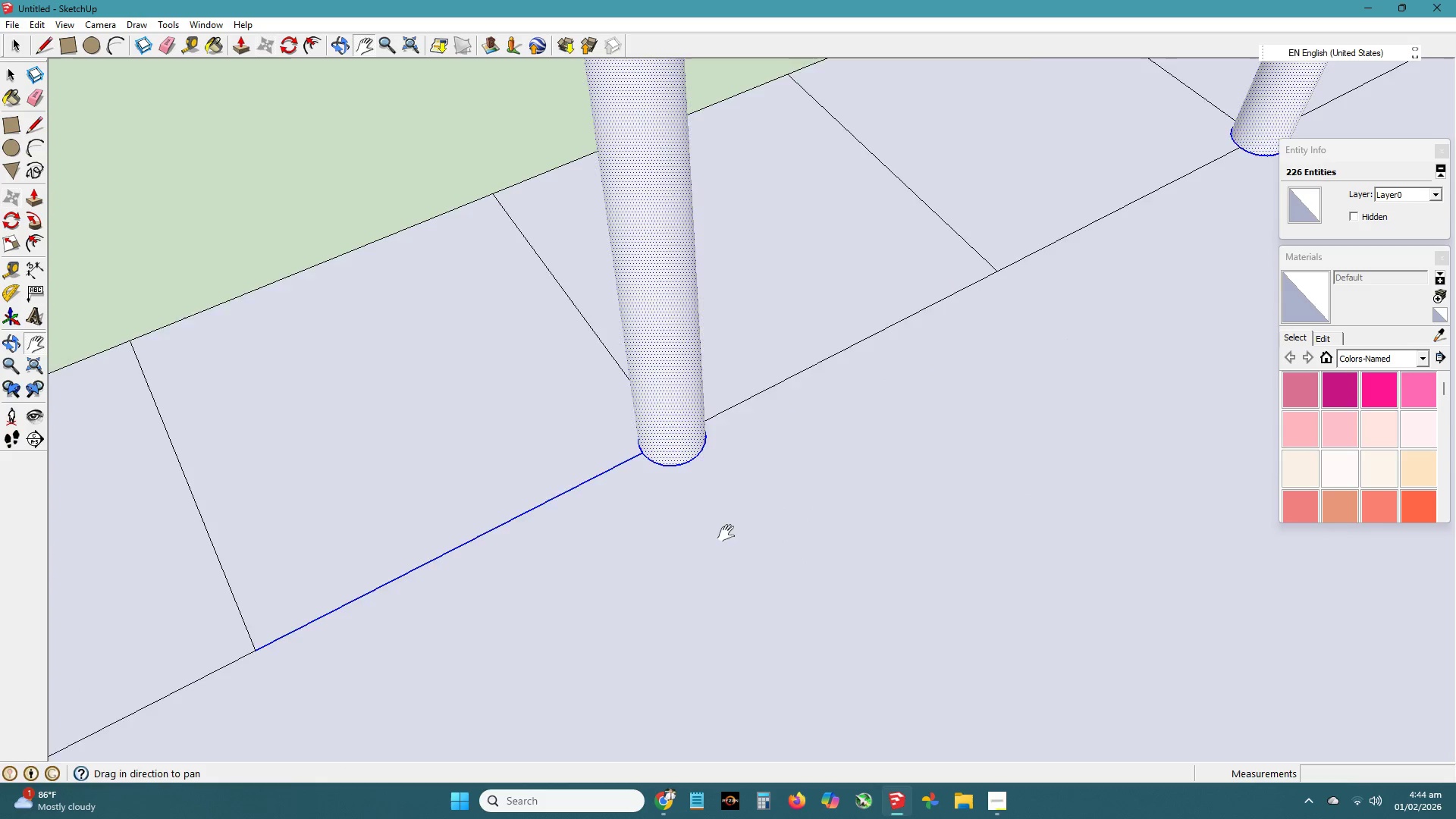 
left_click_drag(start_coordinate=[726, 533], to_coordinate=[719, 501])
 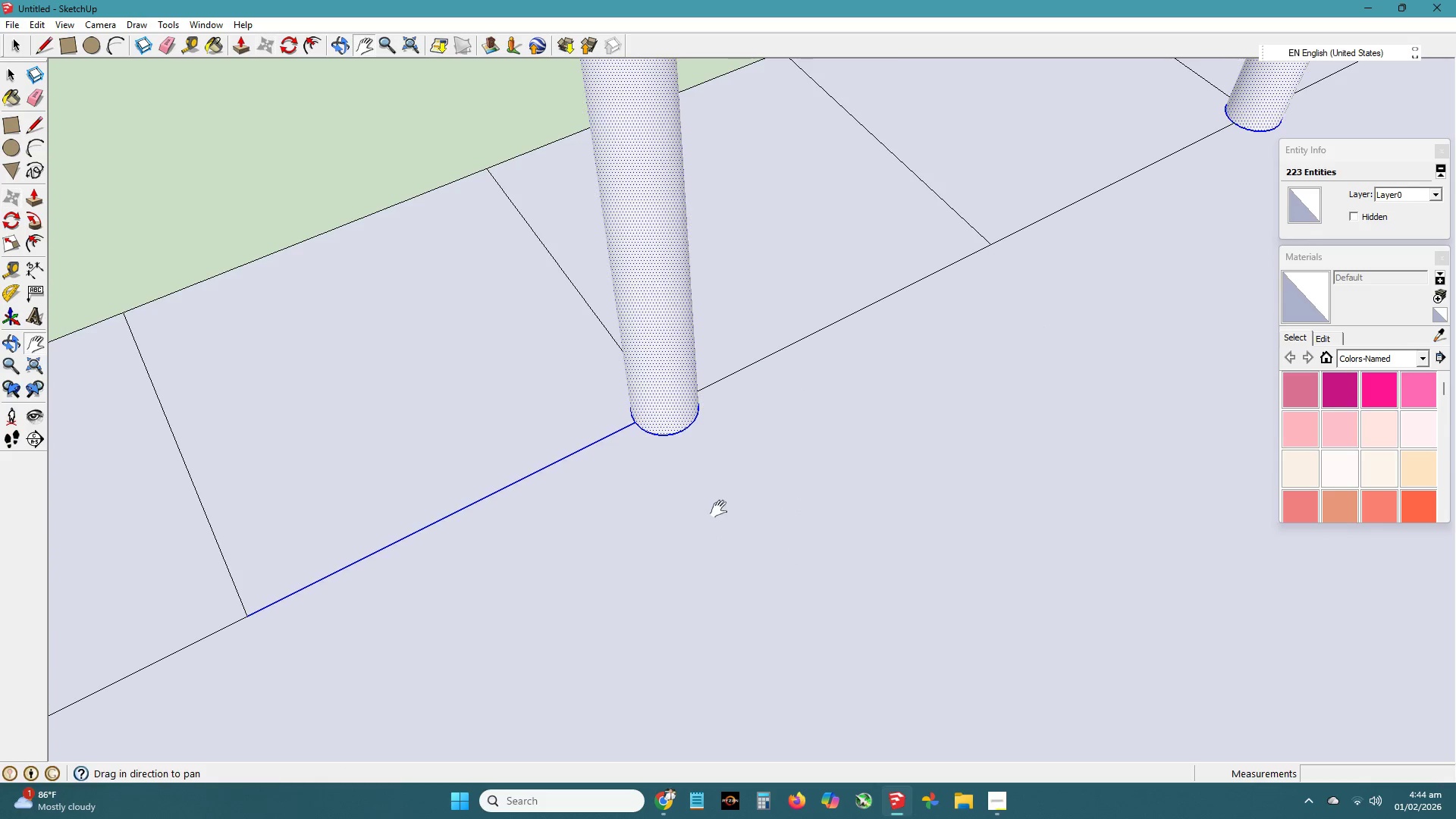 
key(H)
 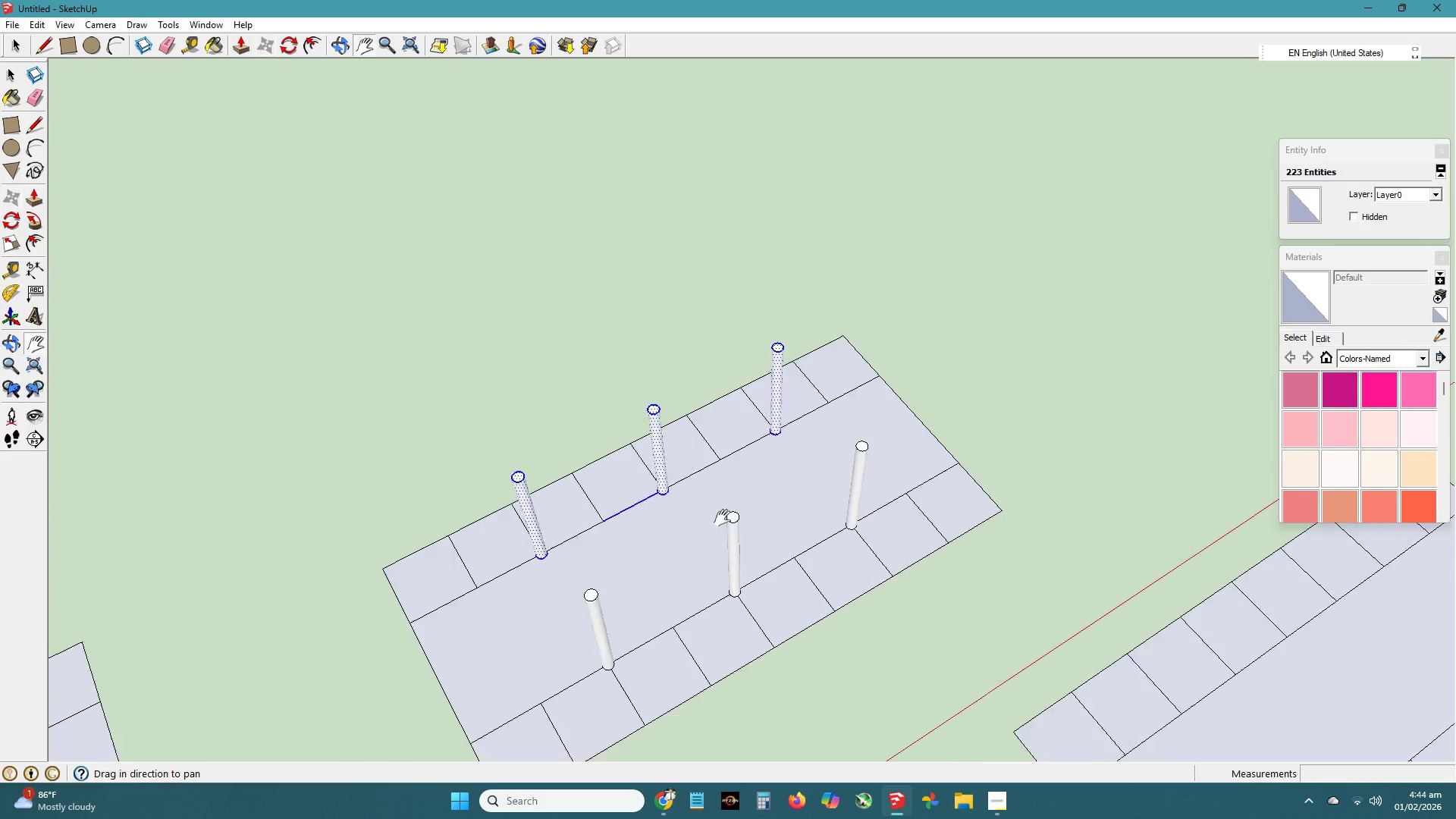 
left_click_drag(start_coordinate=[772, 528], to_coordinate=[706, 518])
 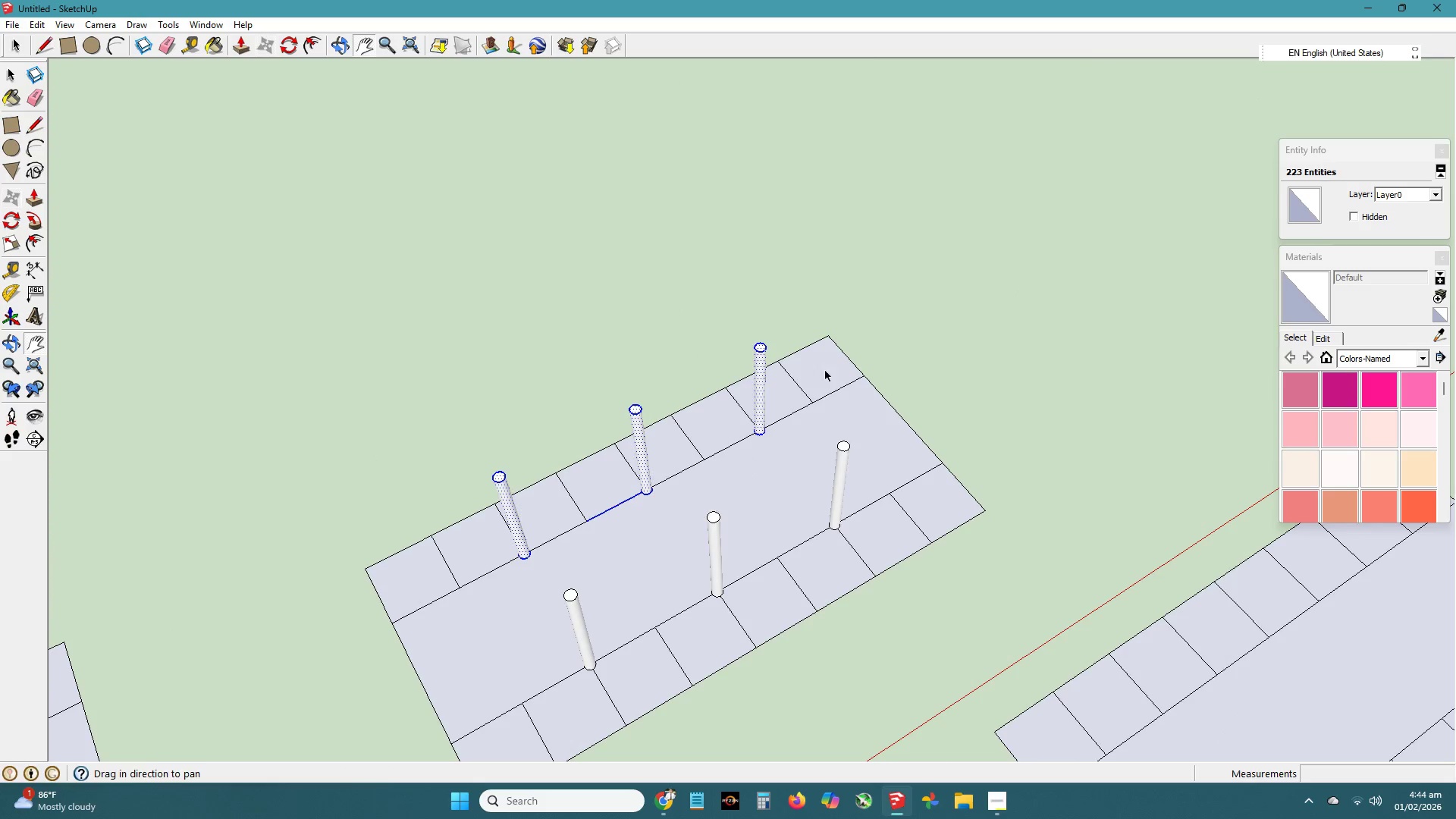 
scroll: coordinate [720, 518], scroll_direction: down, amount: 20.0
 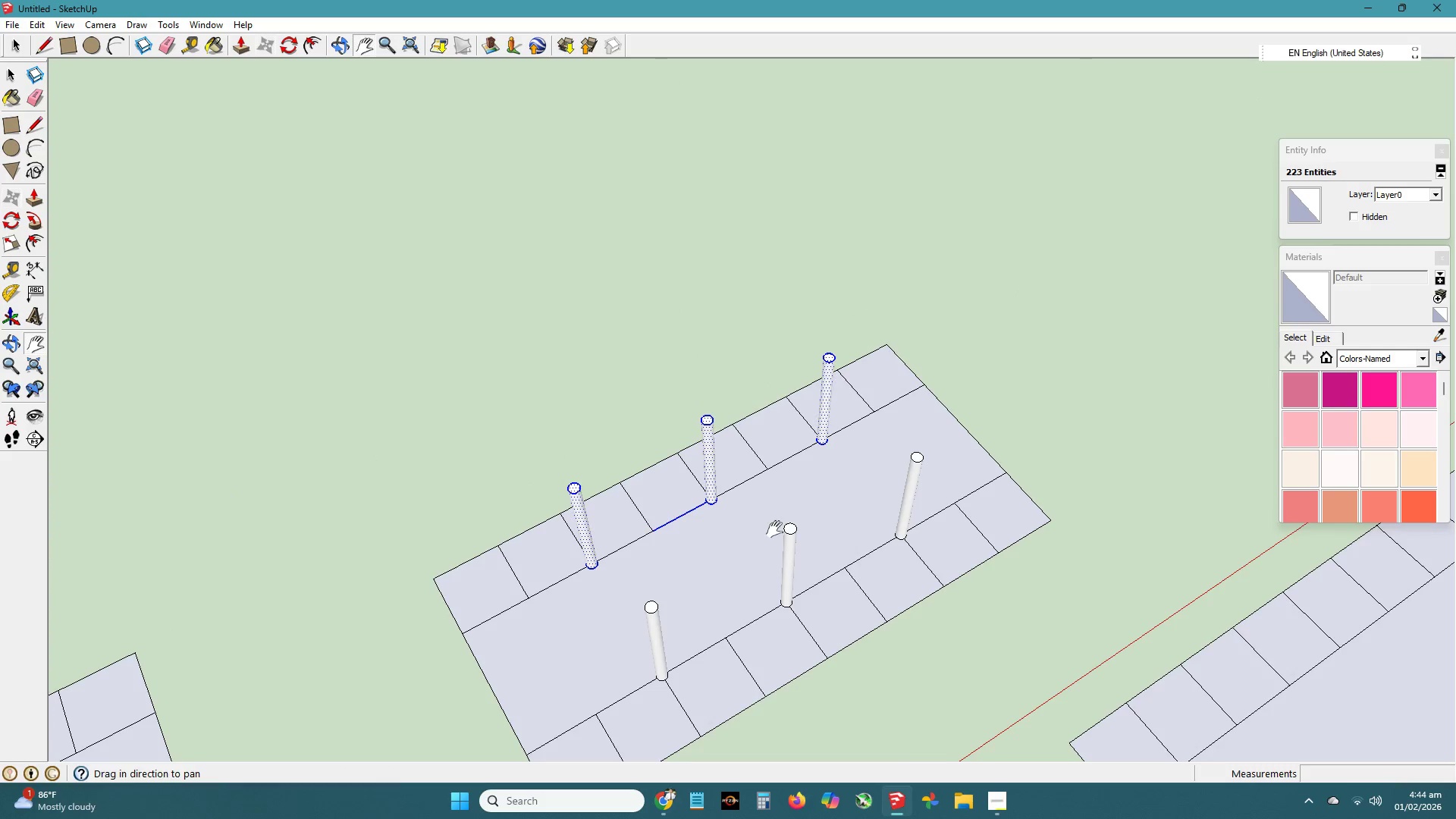 
key(Space)
 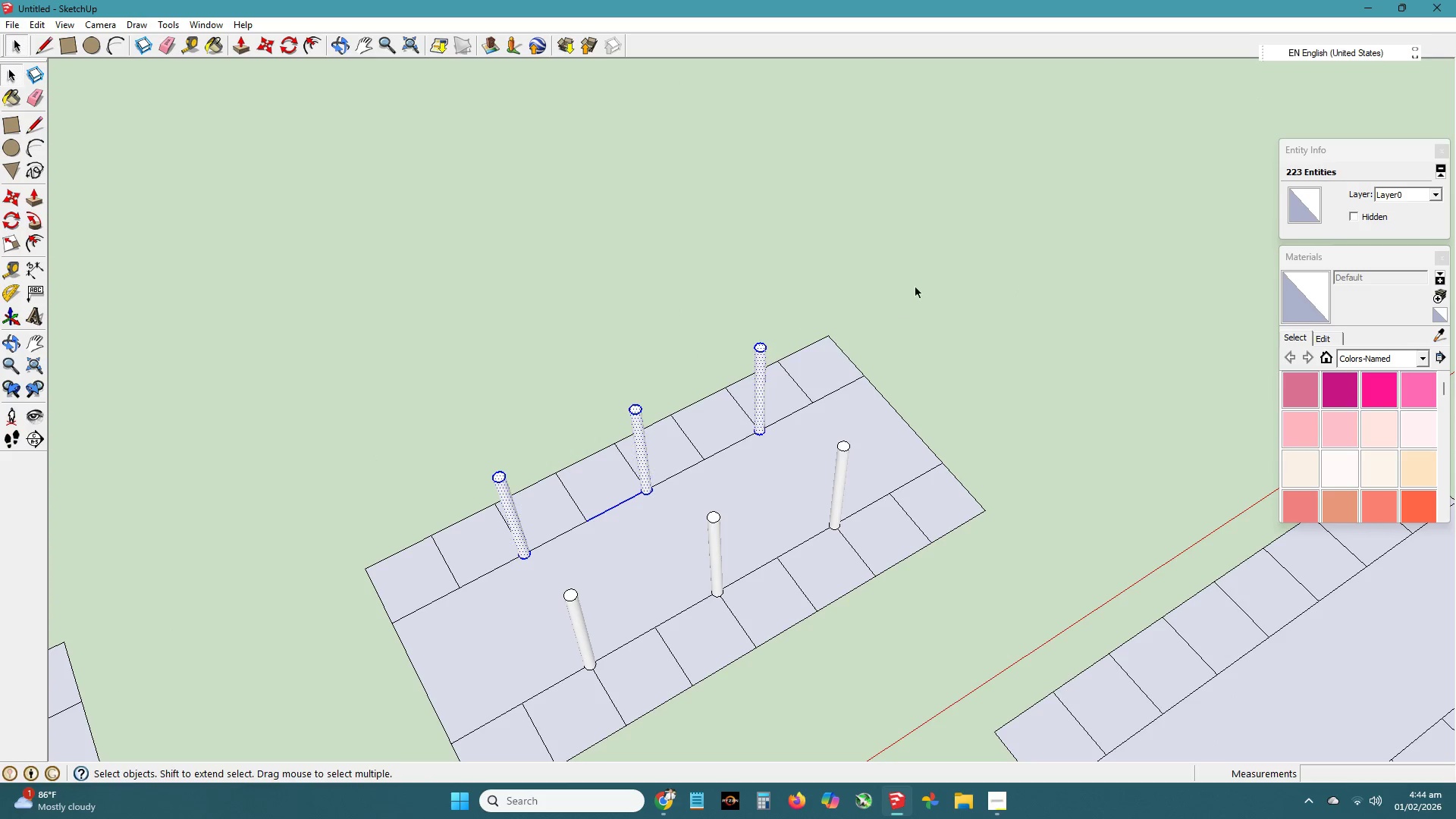 
left_click([916, 287])
 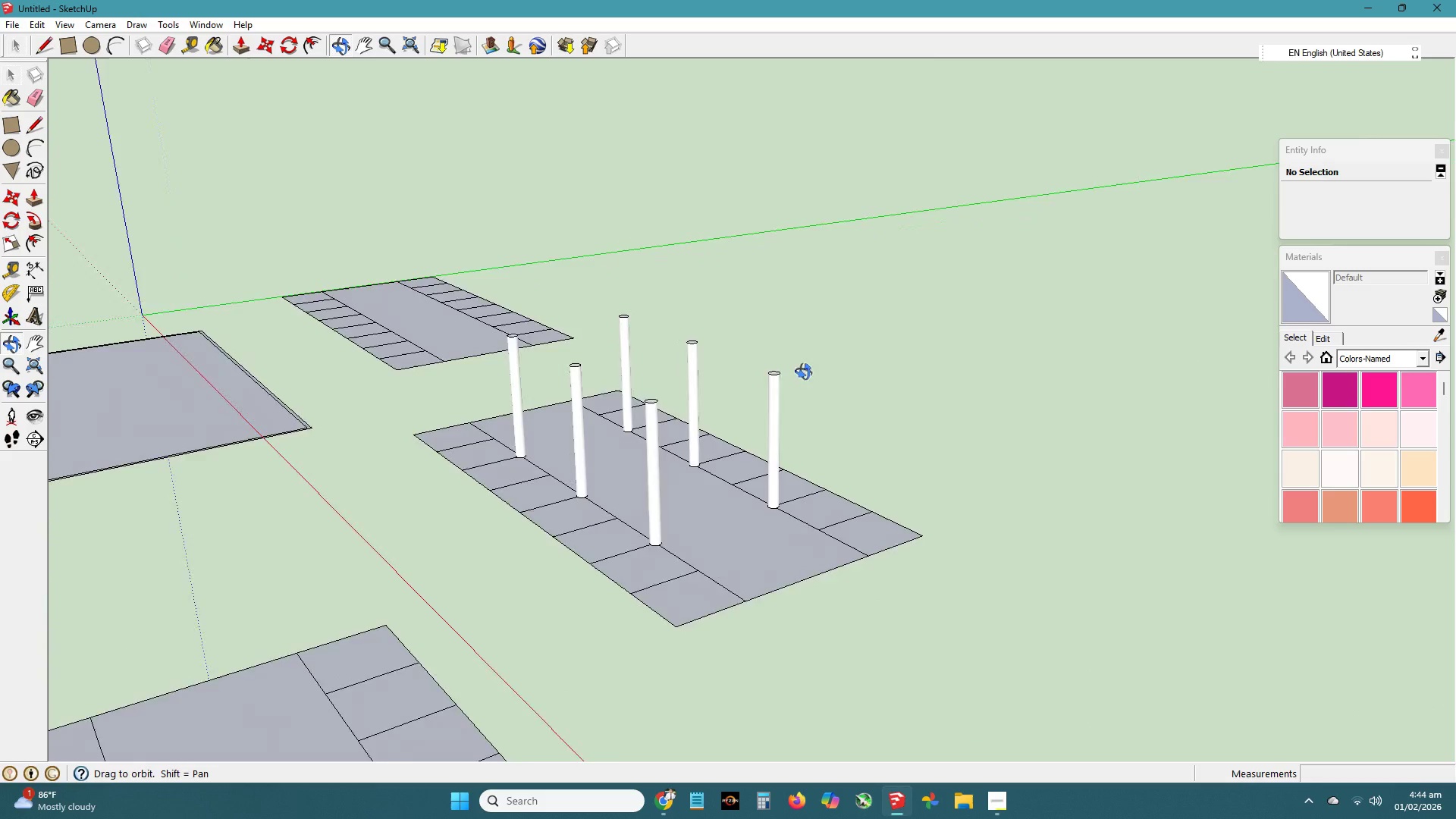 
scroll: coordinate [979, 523], scroll_direction: down, amount: 4.0
 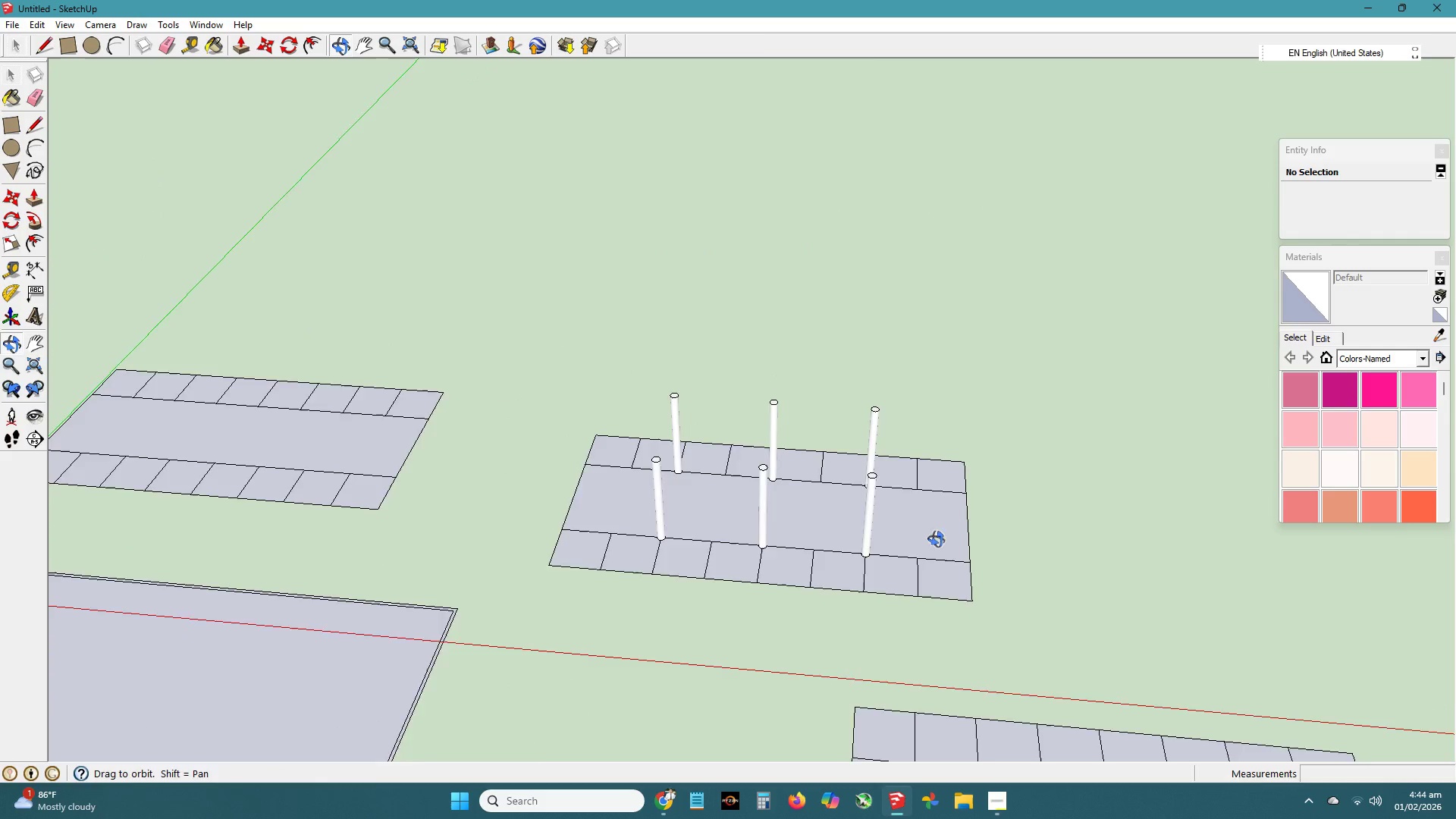 
key(H)
 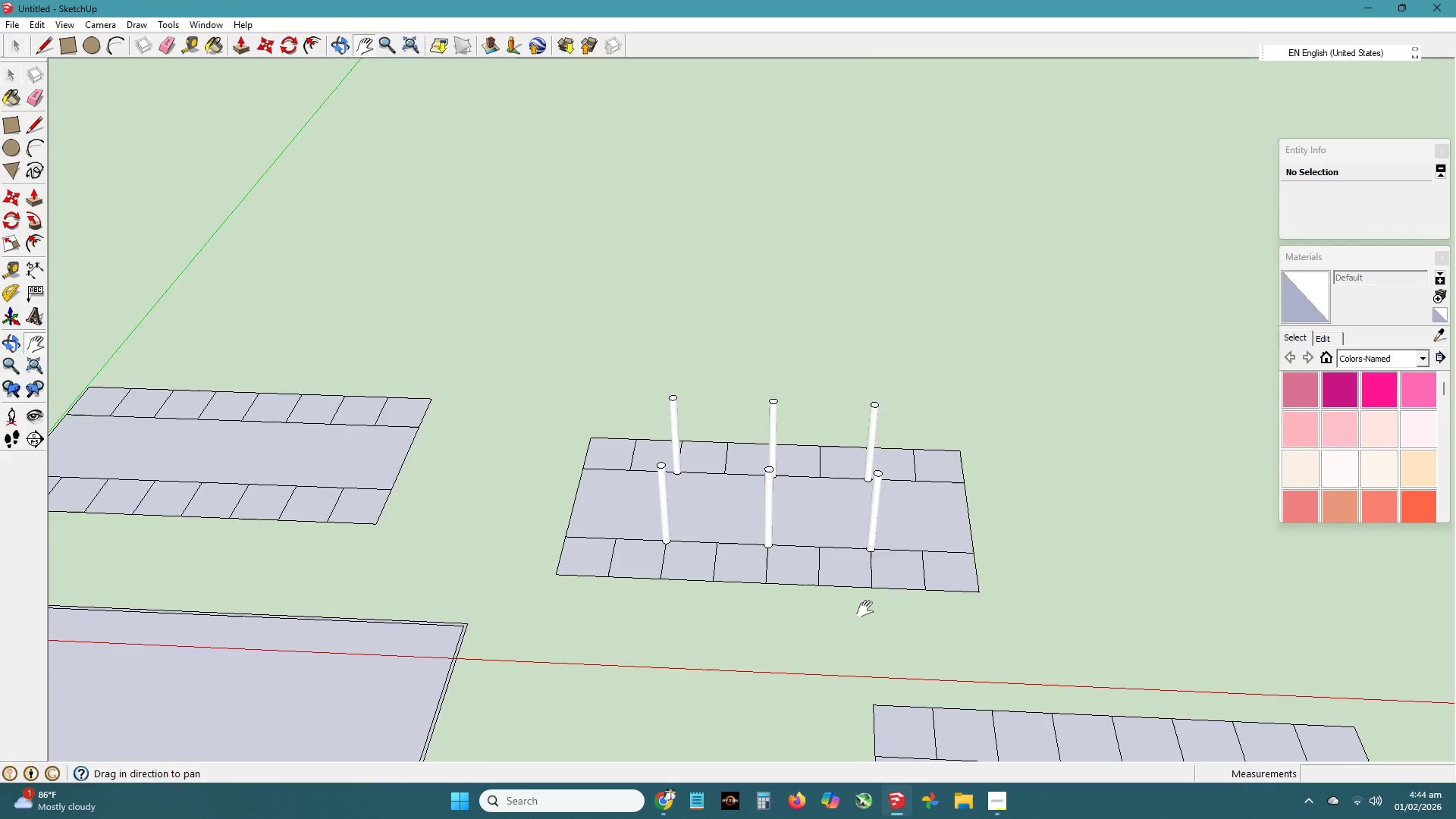 
left_click_drag(start_coordinate=[868, 613], to_coordinate=[501, 415])
 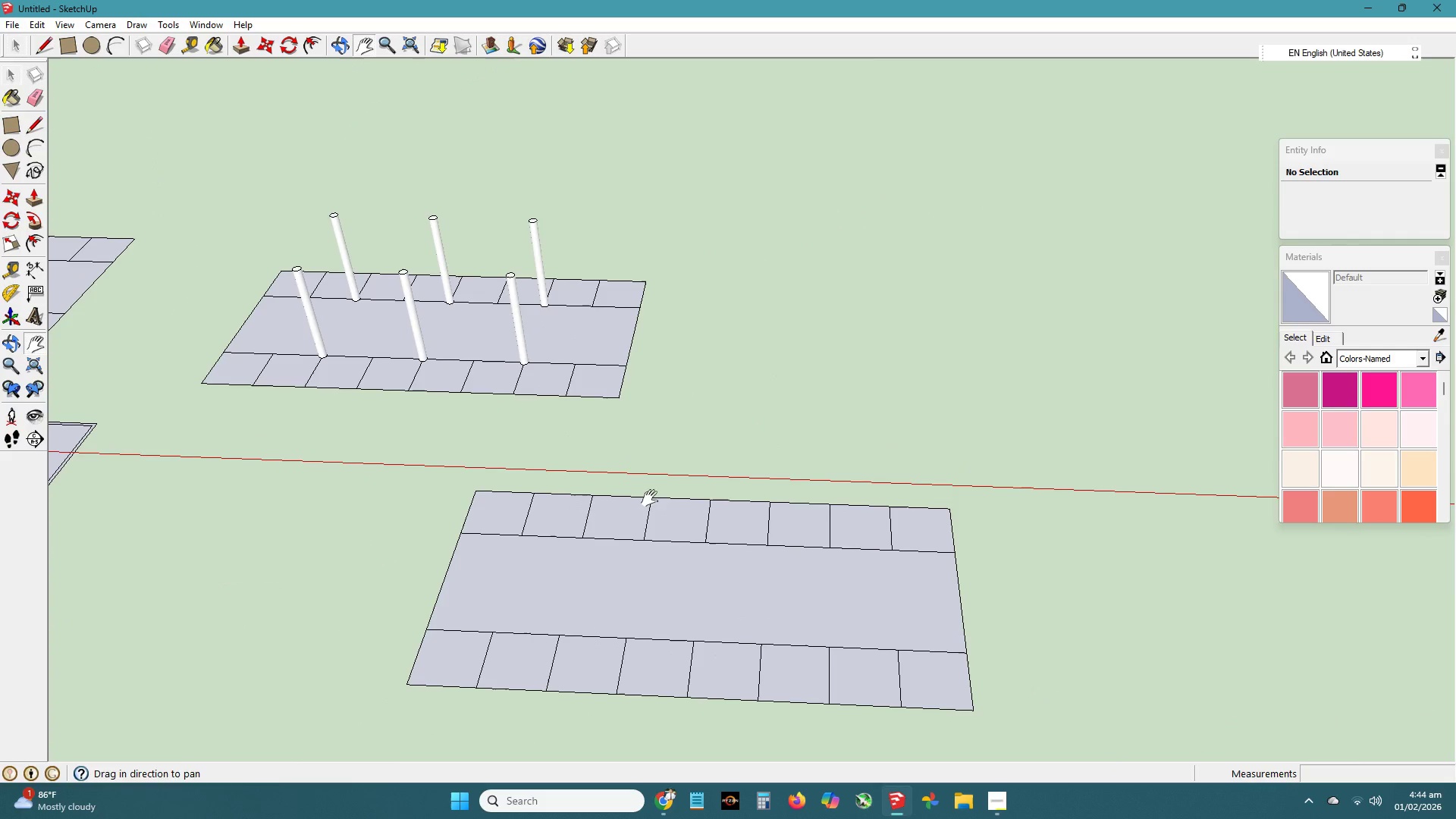 
key(Space)
 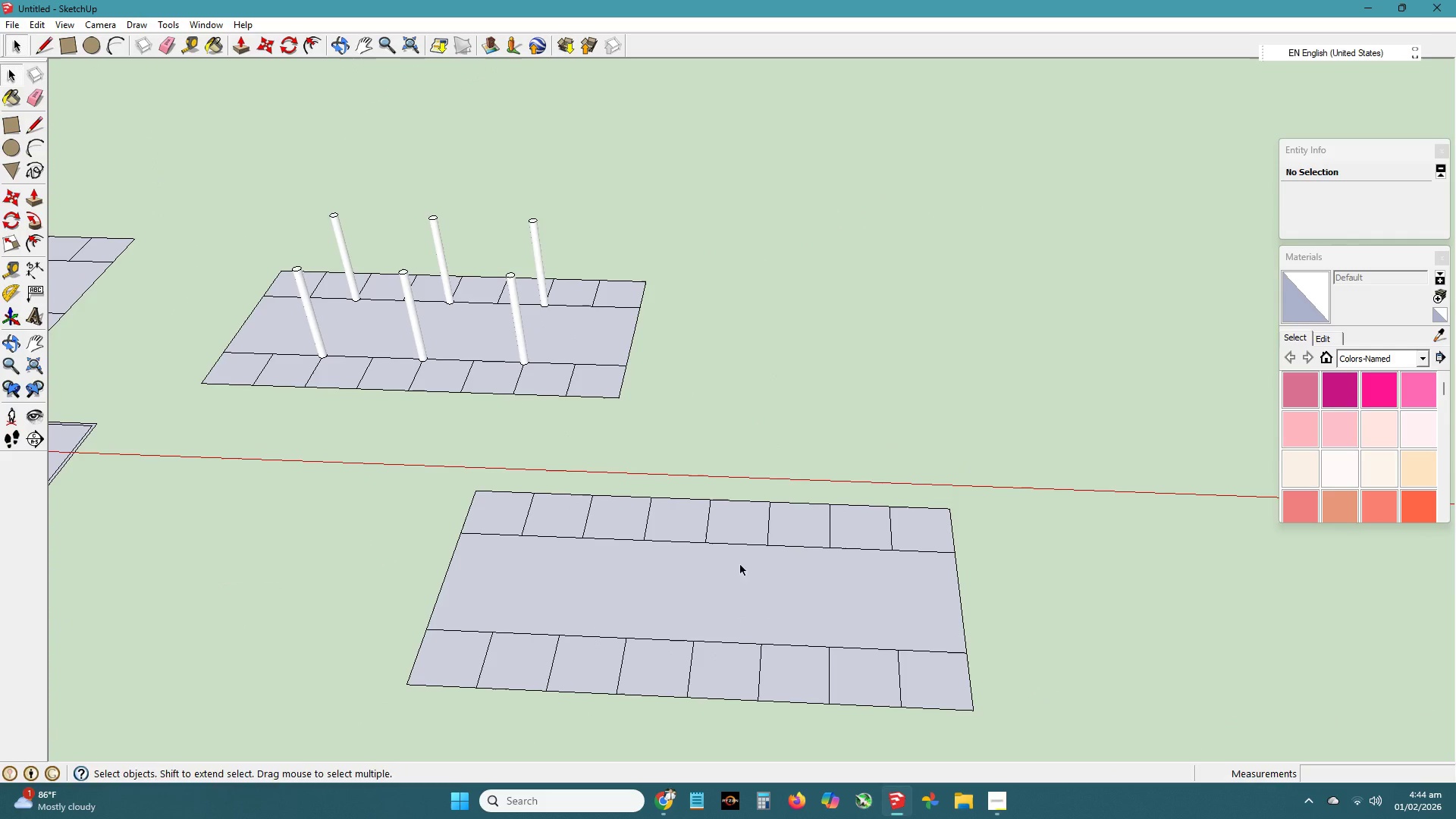 
key(E)
 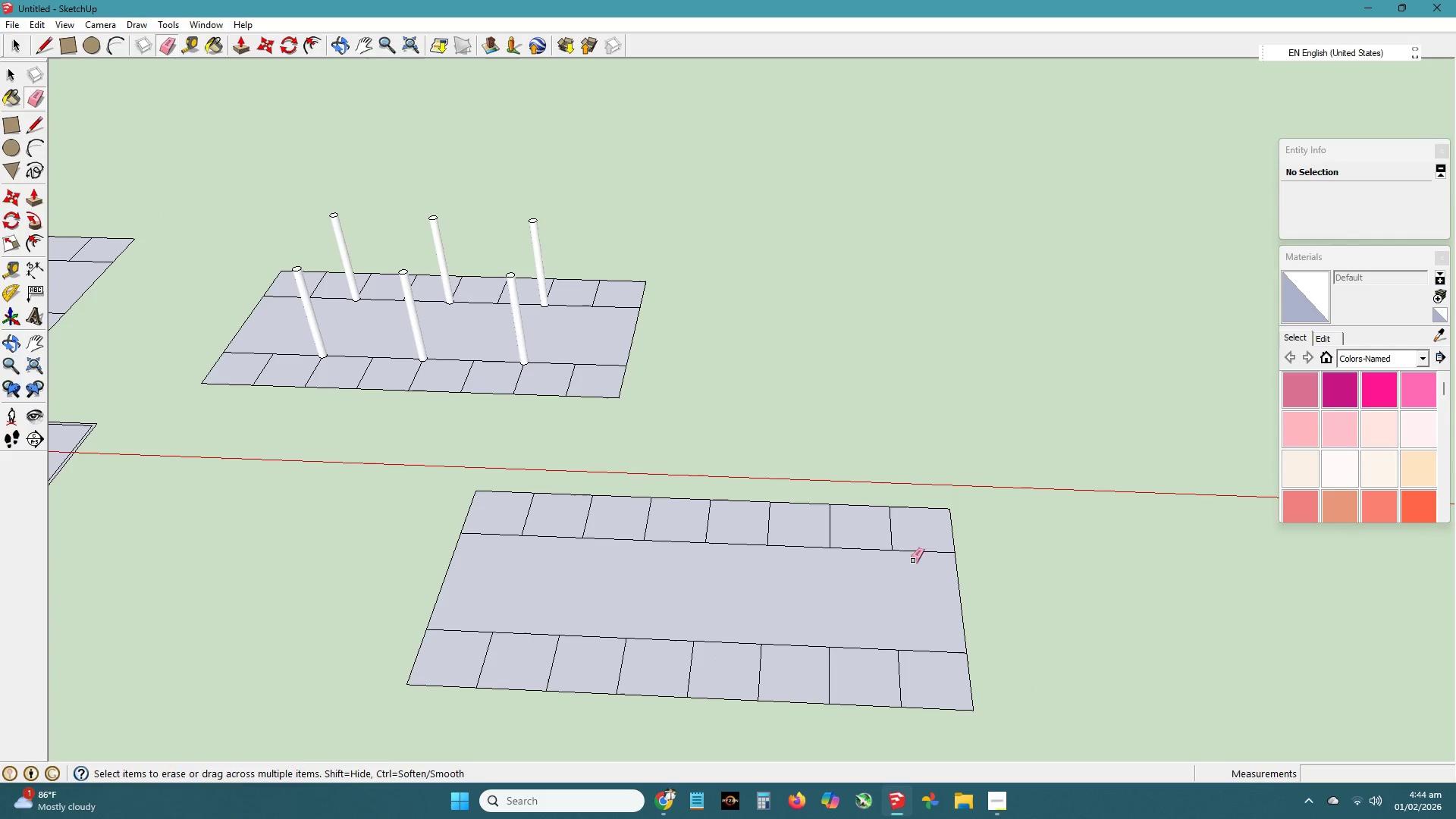 
left_click_drag(start_coordinate=[915, 556], to_coordinate=[559, 537])
 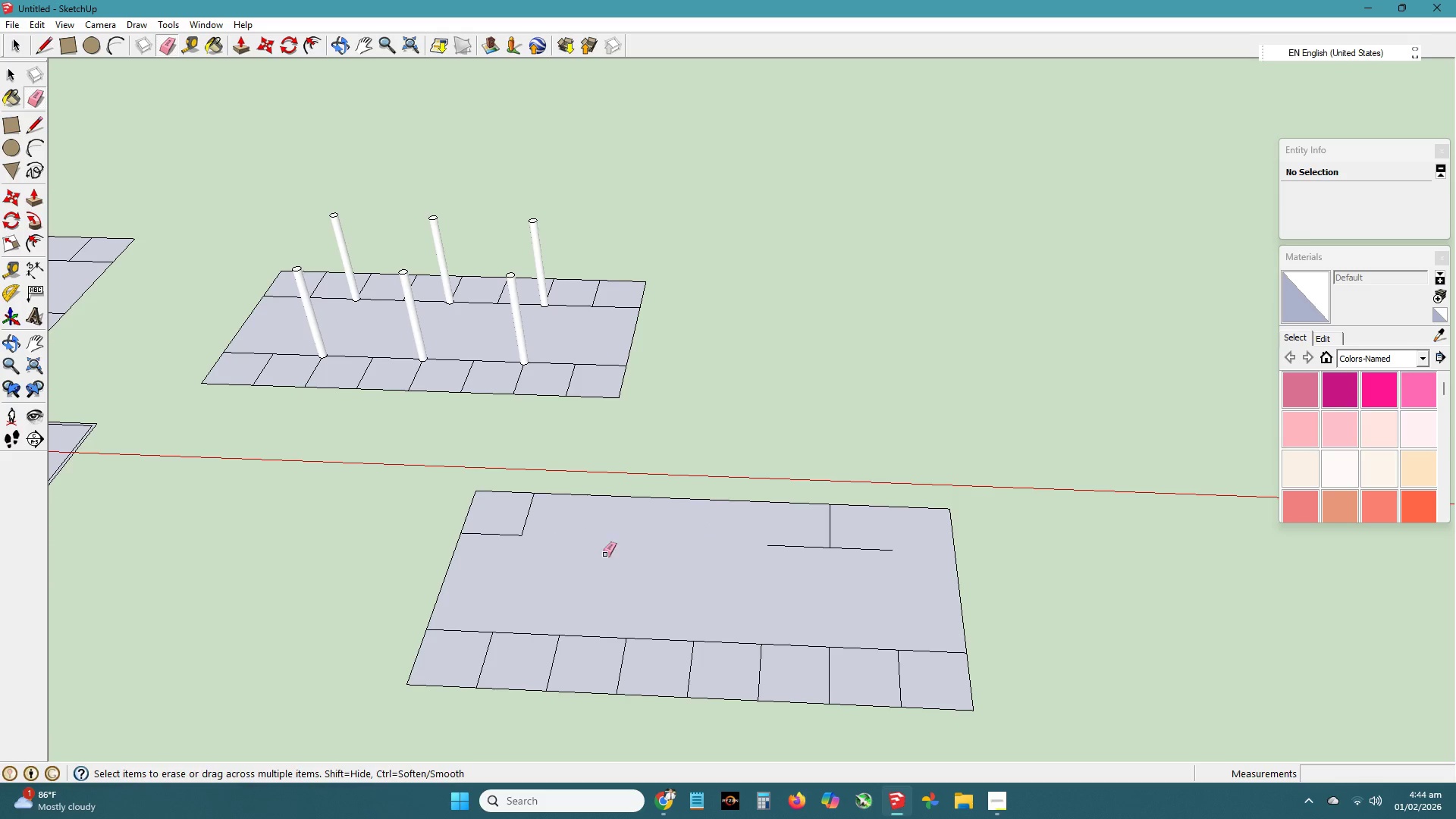 
key(Control+Z)
 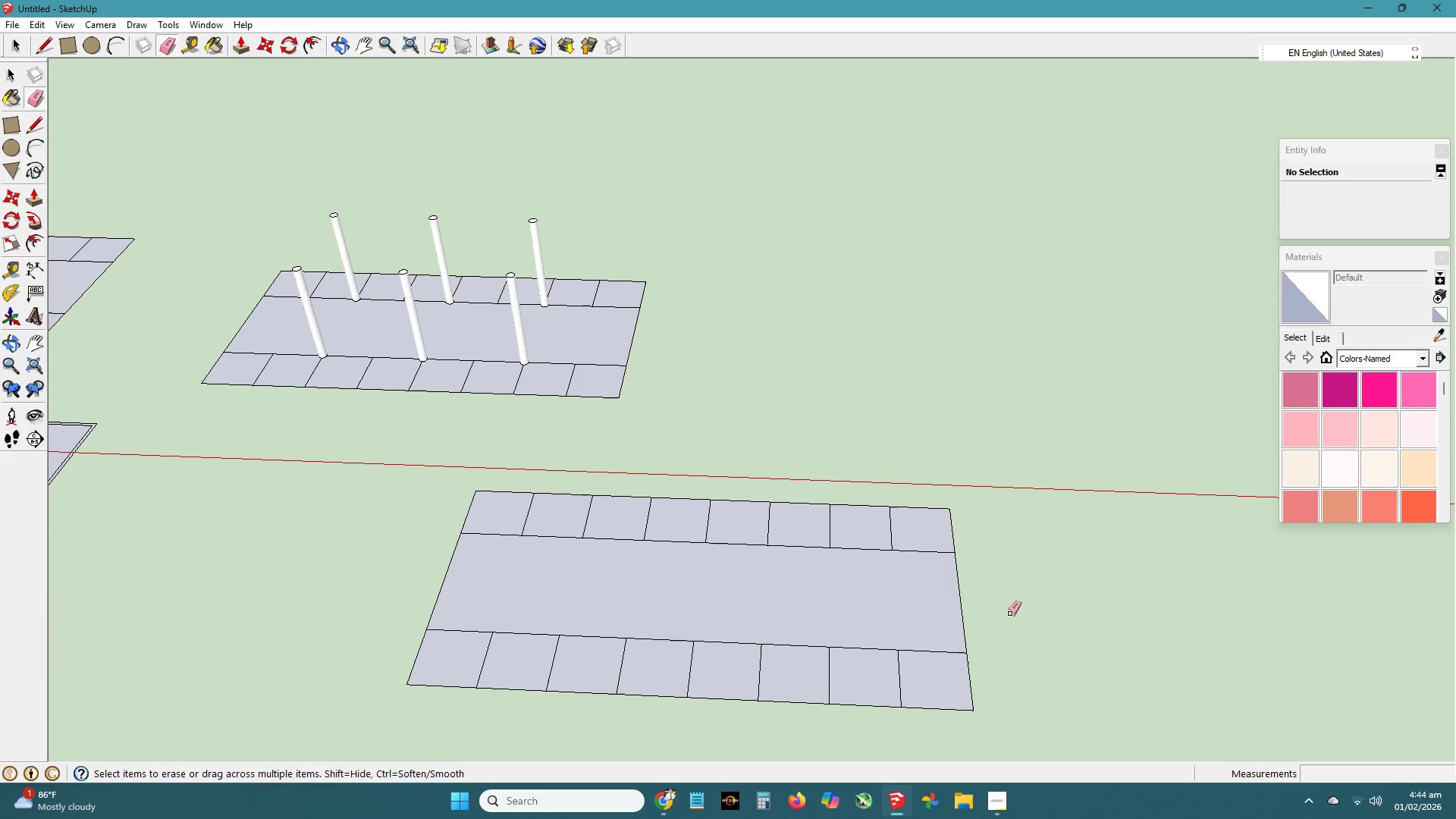 
type(eh )
 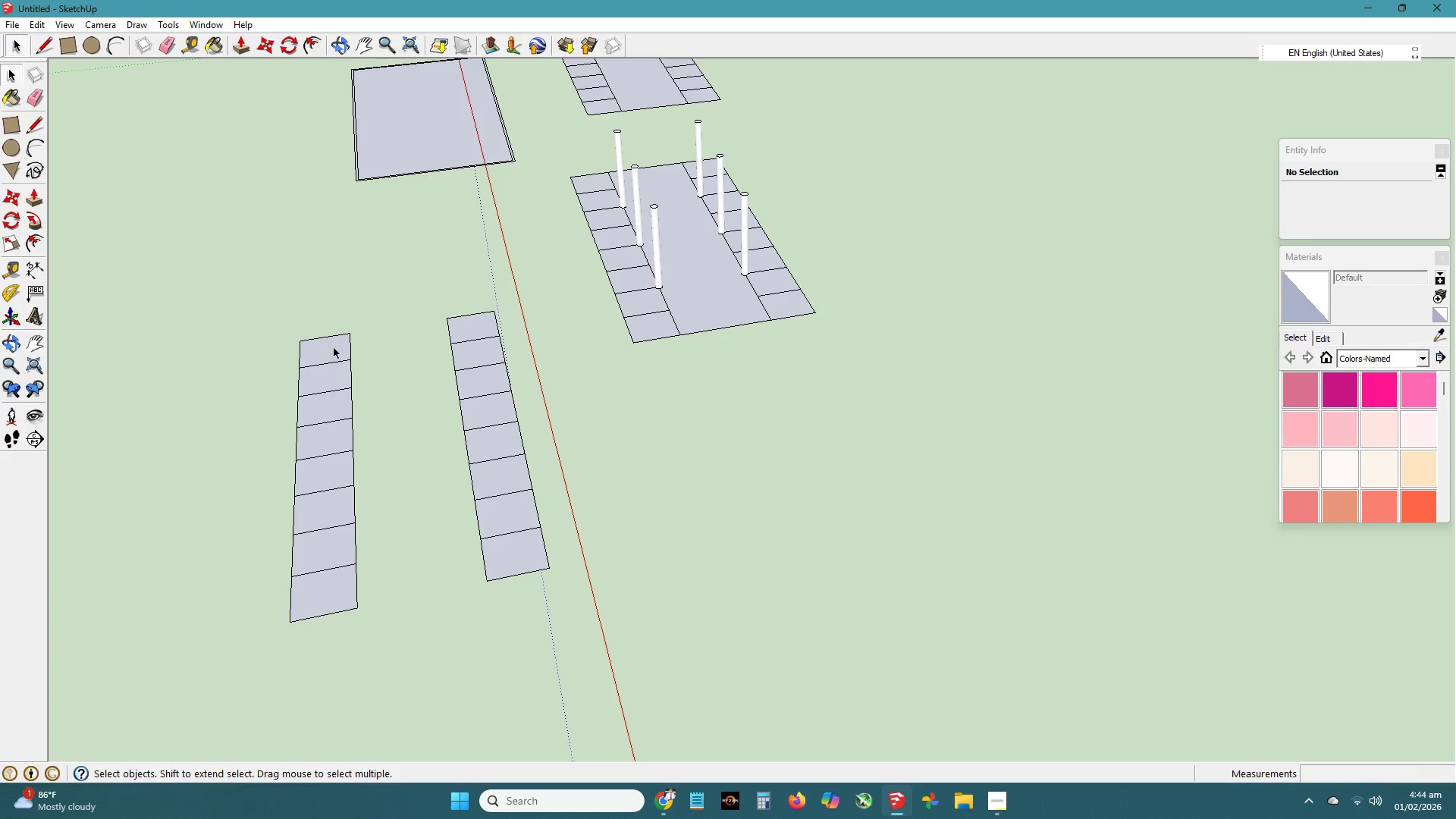 
left_click_drag(start_coordinate=[1000, 610], to_coordinate=[383, 564])
 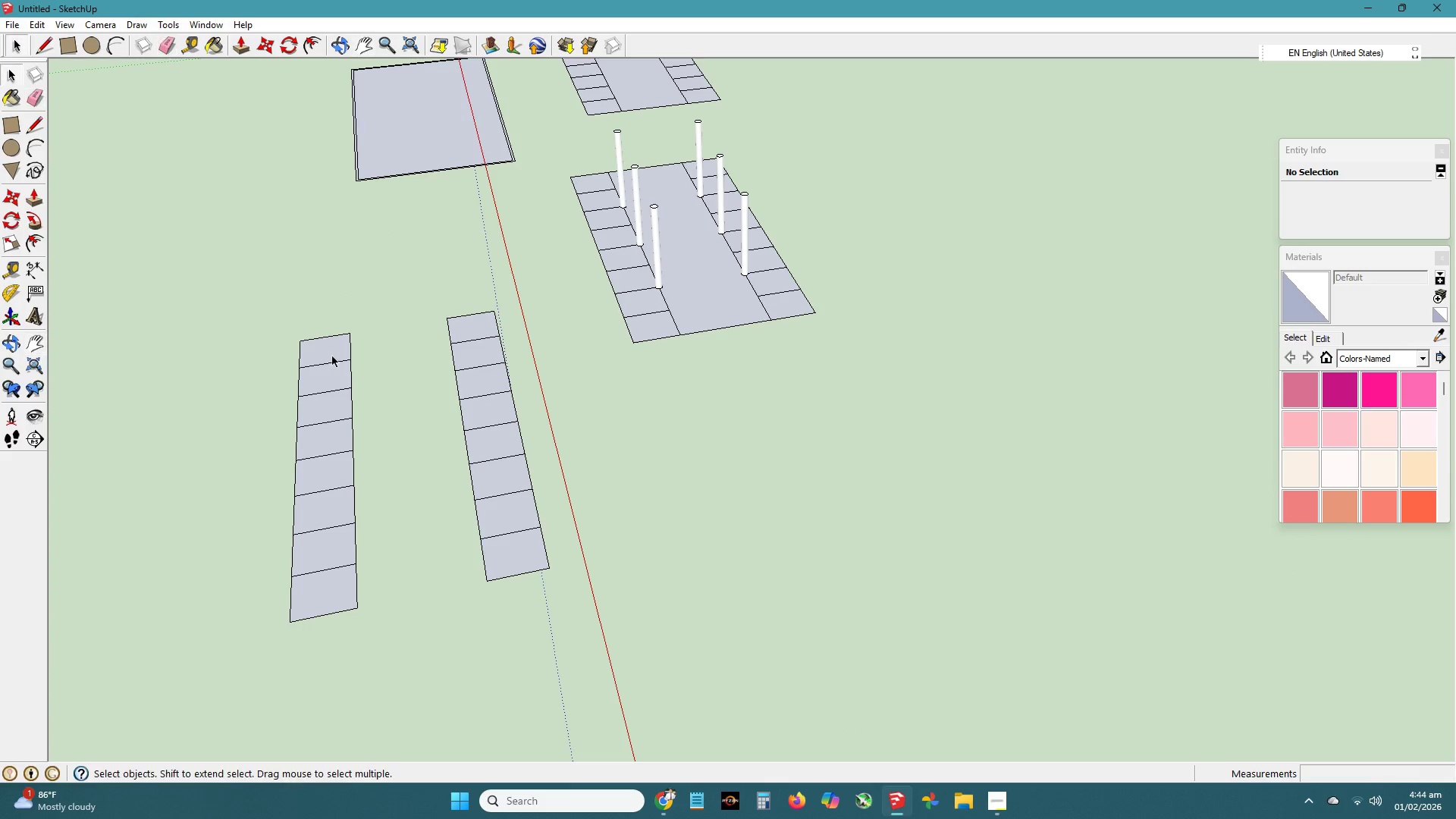 
left_click_drag(start_coordinate=[246, 299], to_coordinate=[435, 681])
 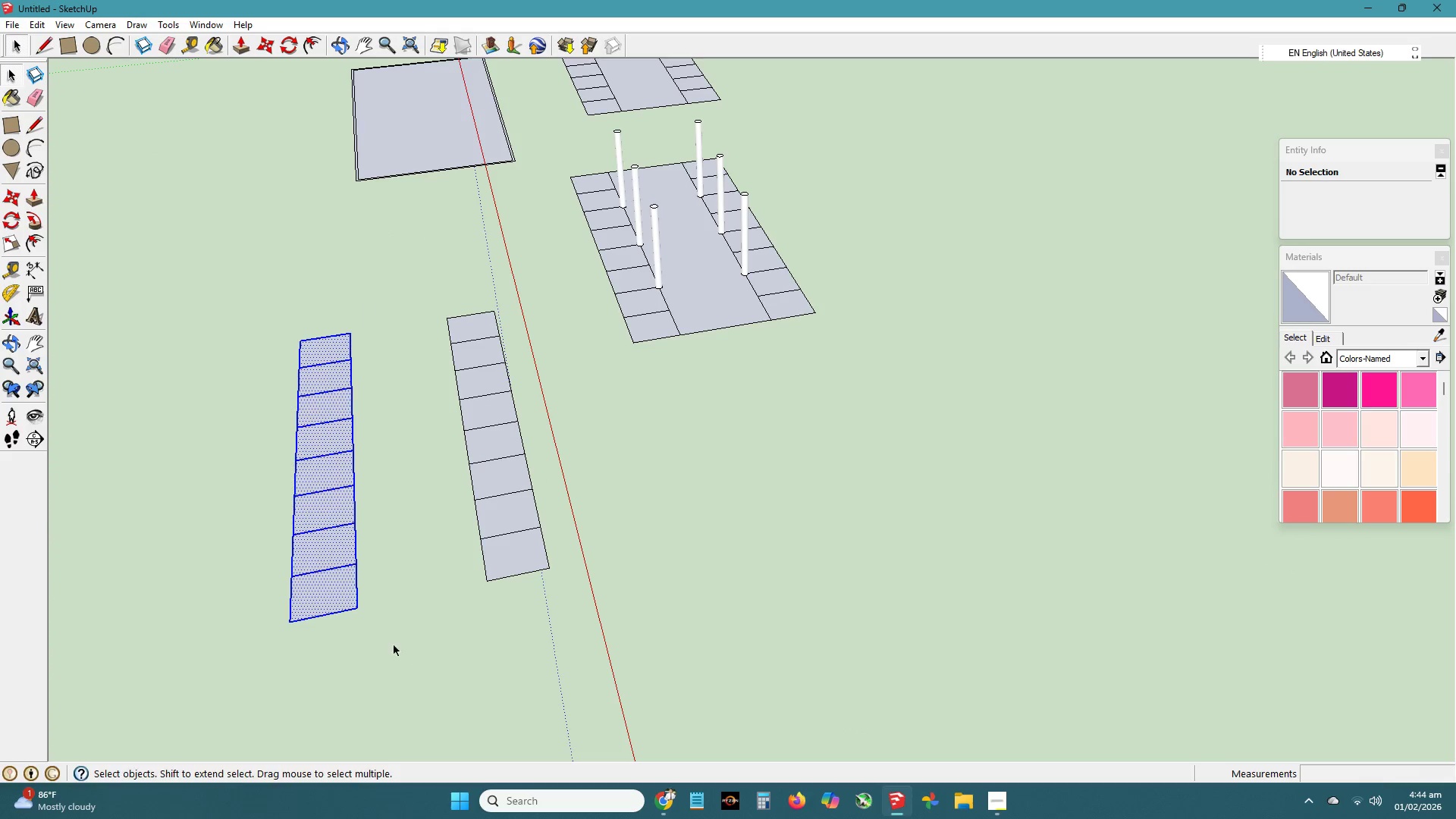 
left_click([394, 645])
 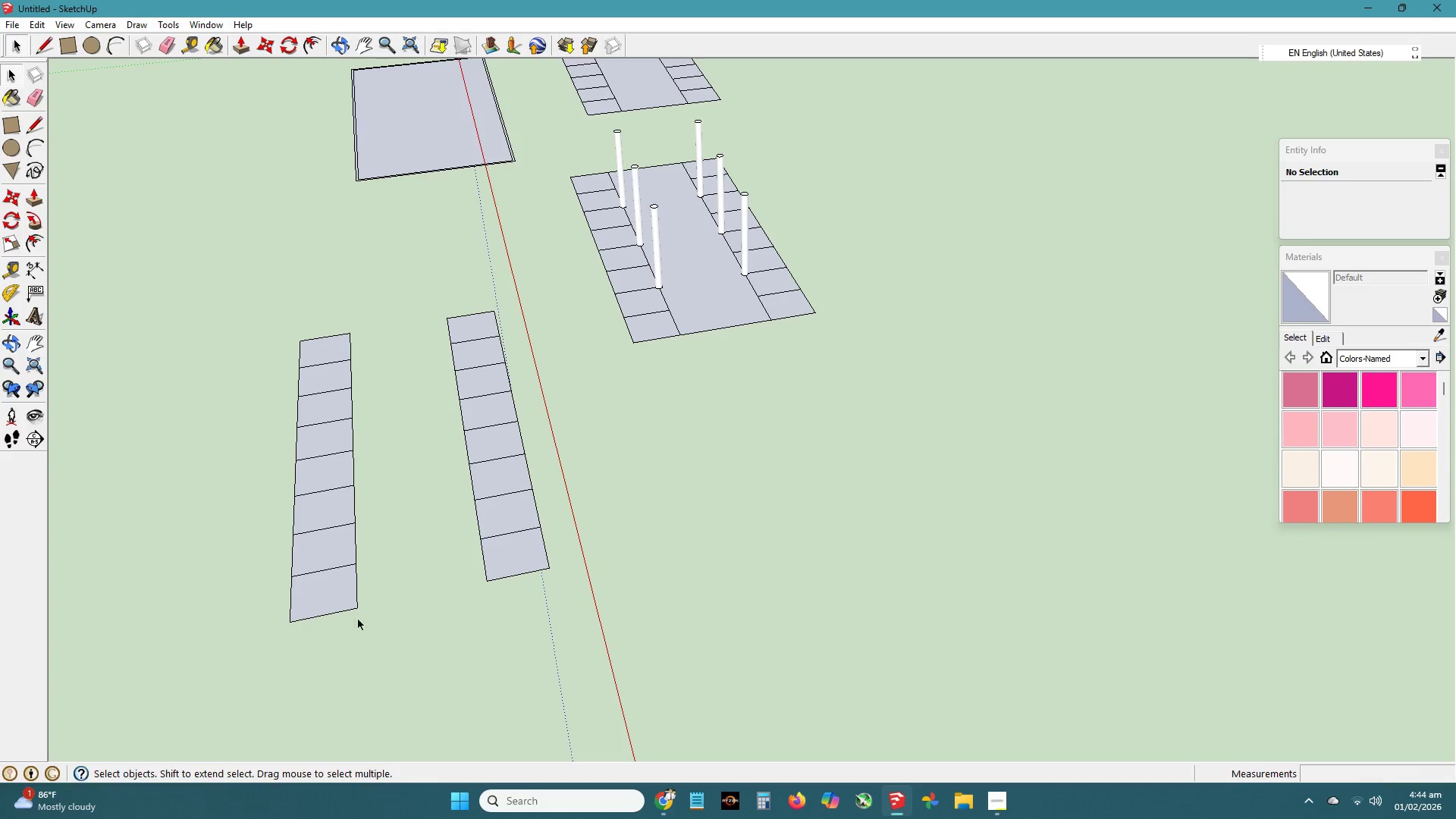 
key(E)
 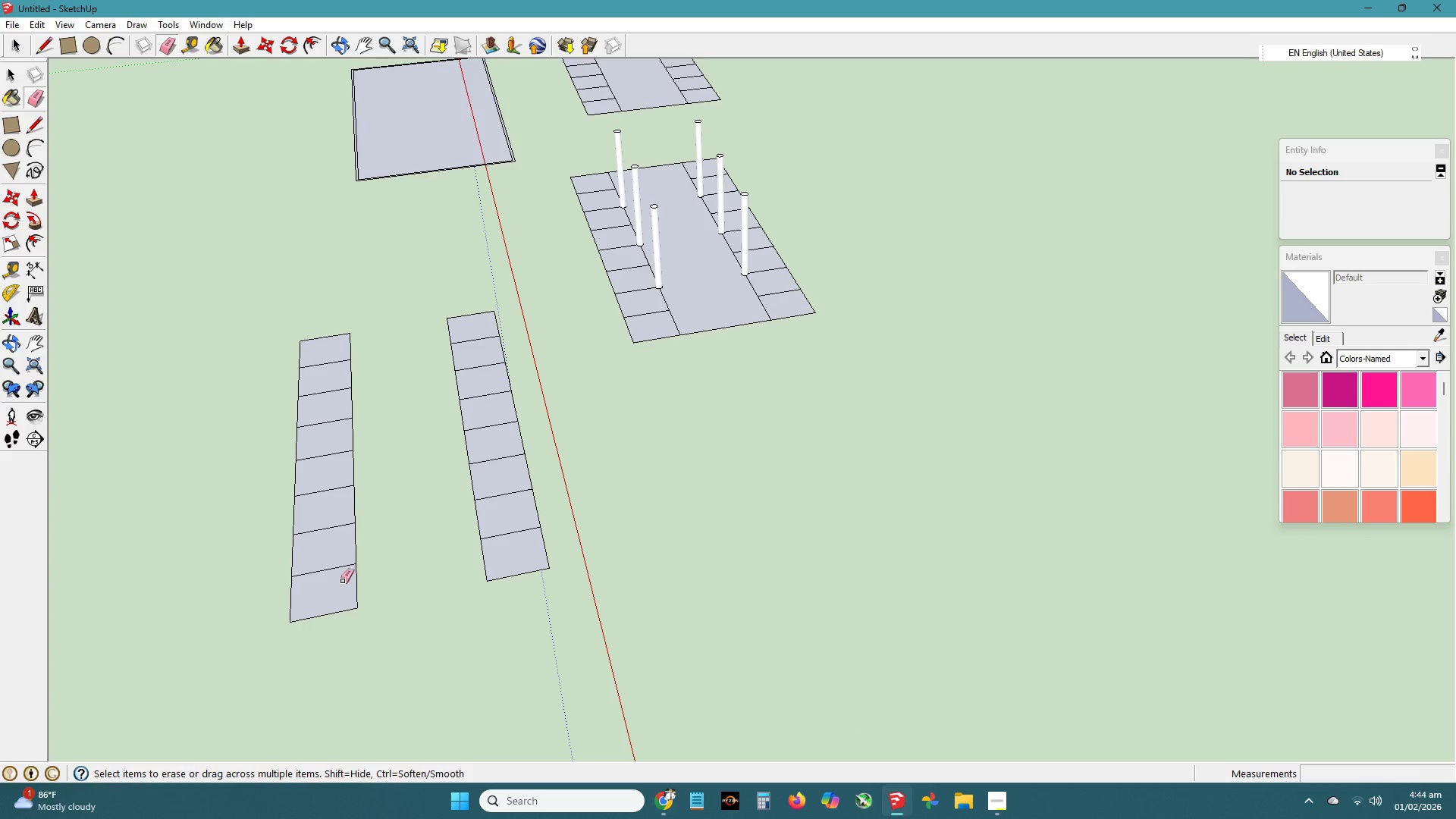 
left_click_drag(start_coordinate=[343, 582], to_coordinate=[334, 566])
 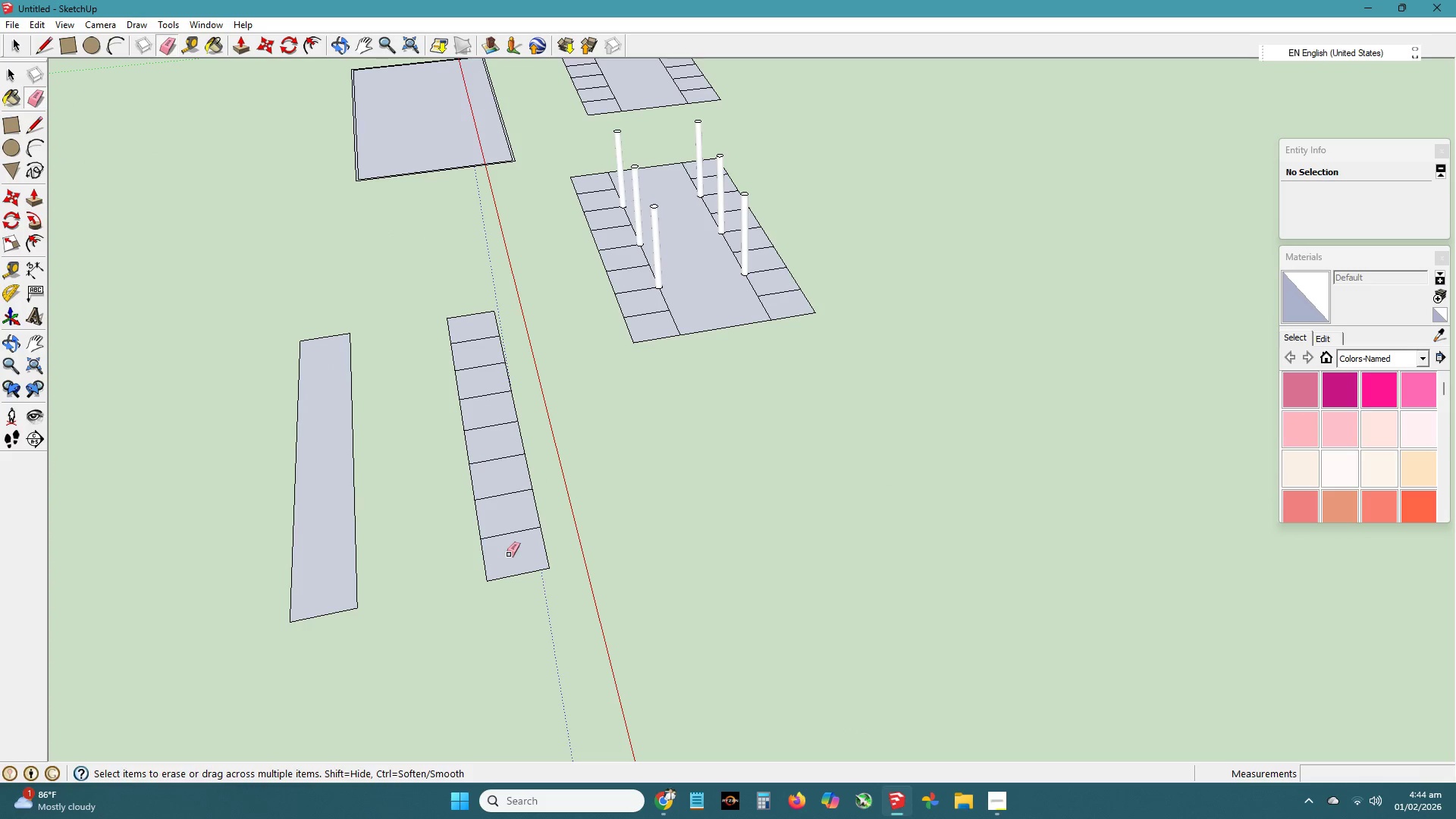 
left_click_drag(start_coordinate=[509, 549], to_coordinate=[491, 432])
 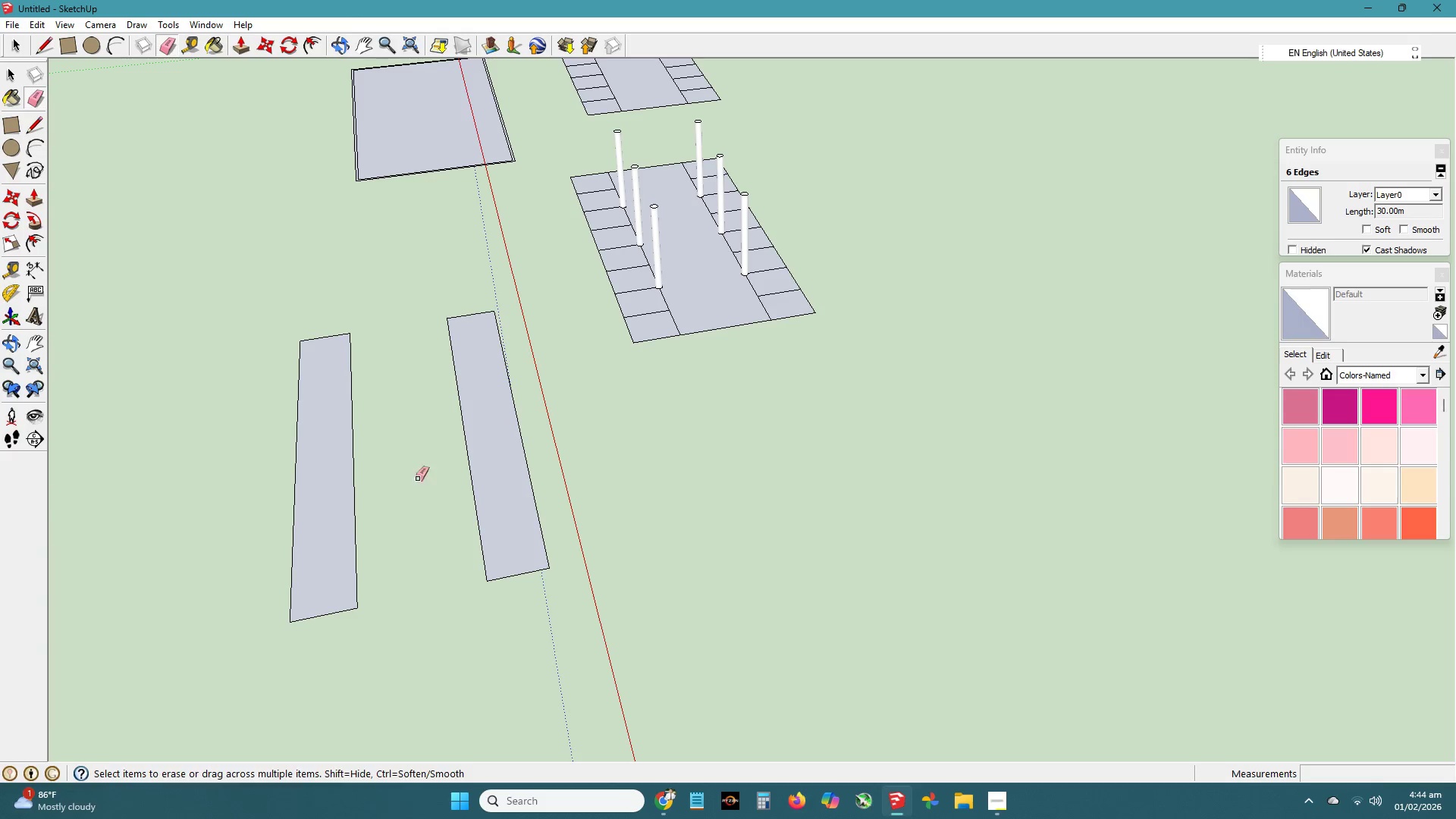 
key(H)
 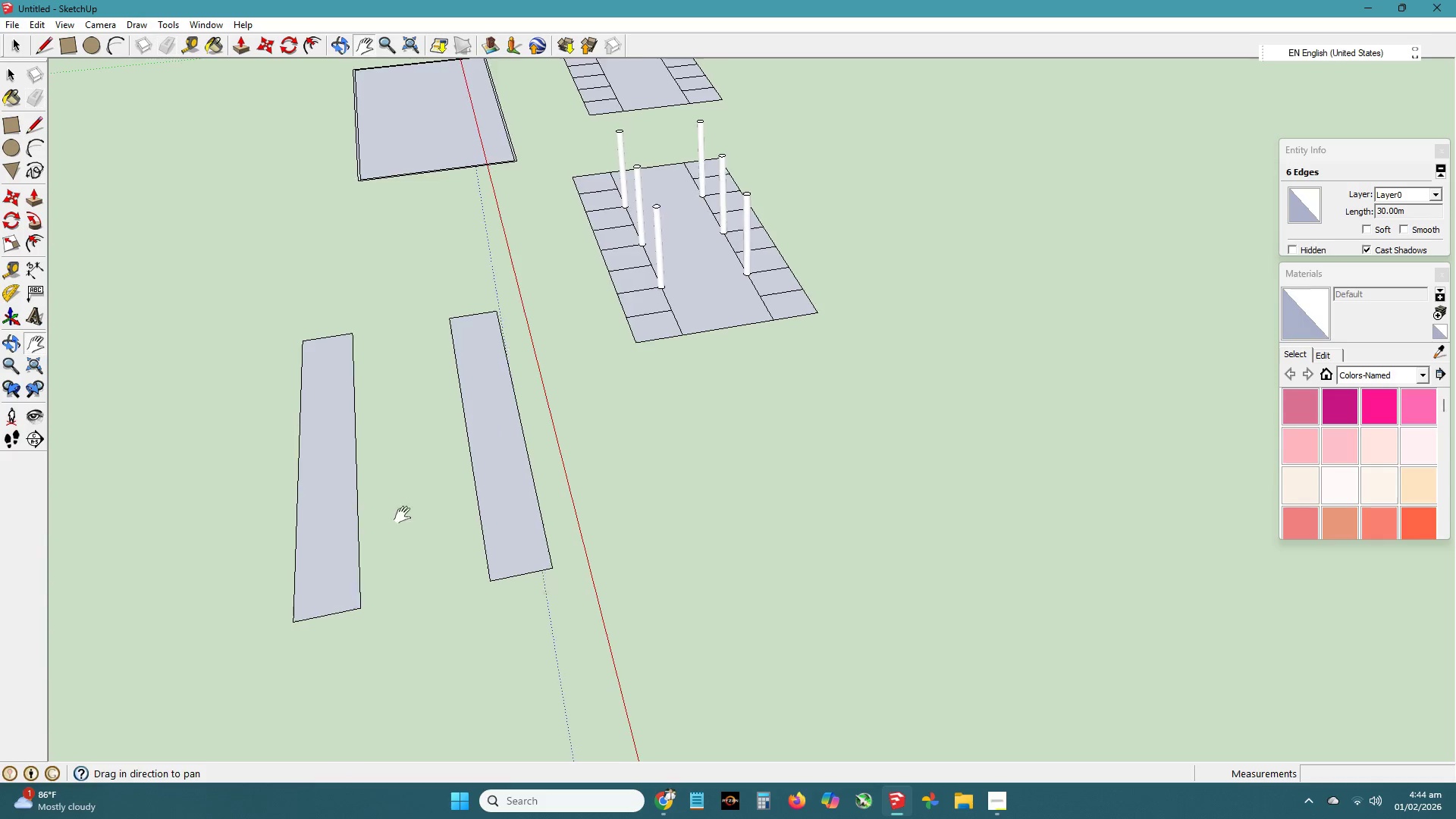 
left_click_drag(start_coordinate=[384, 515], to_coordinate=[467, 502])
 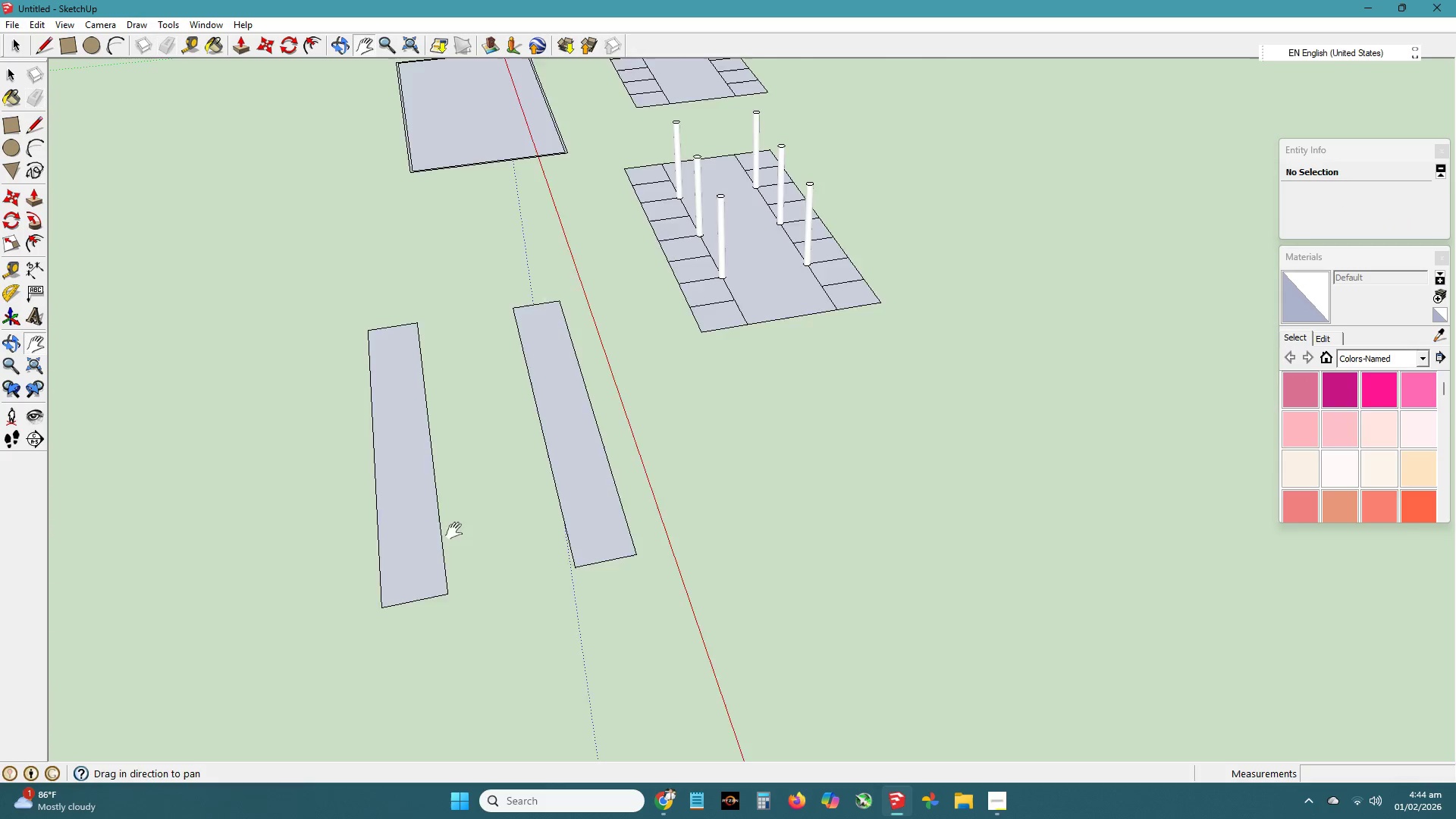 
key(Space)
 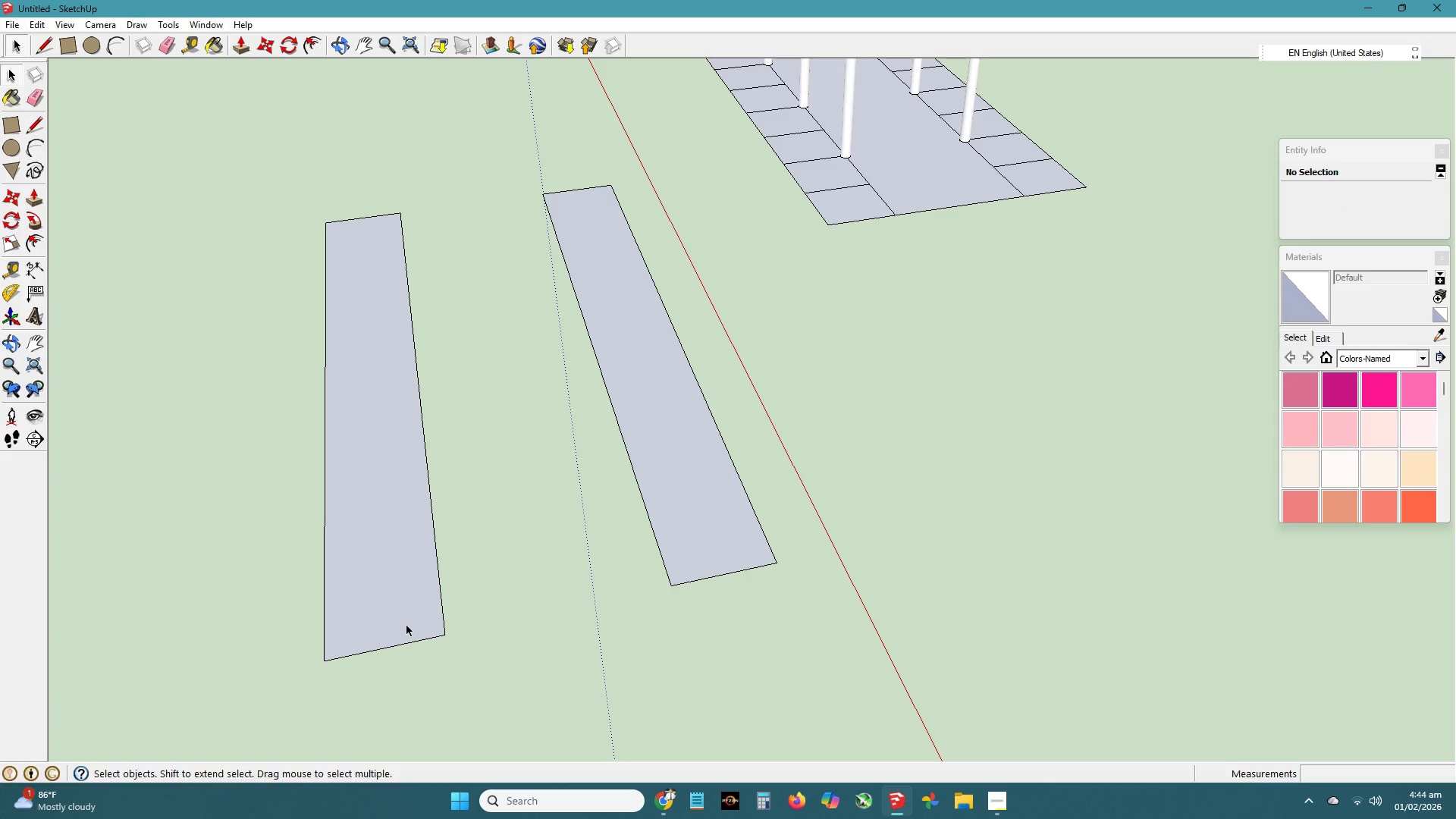 
scroll: coordinate [441, 572], scroll_direction: up, amount: 4.0
 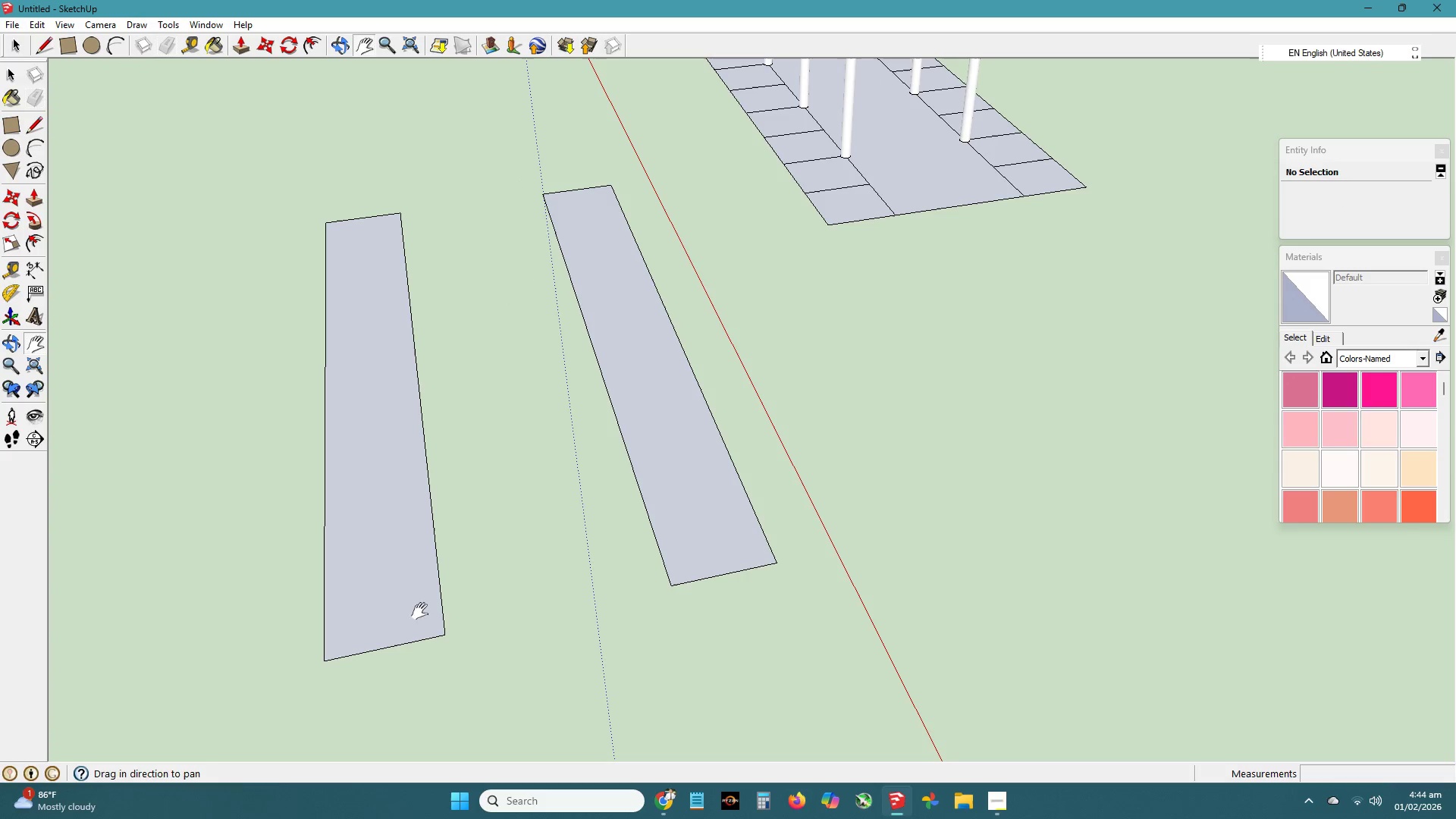 
left_click([407, 626])
 